 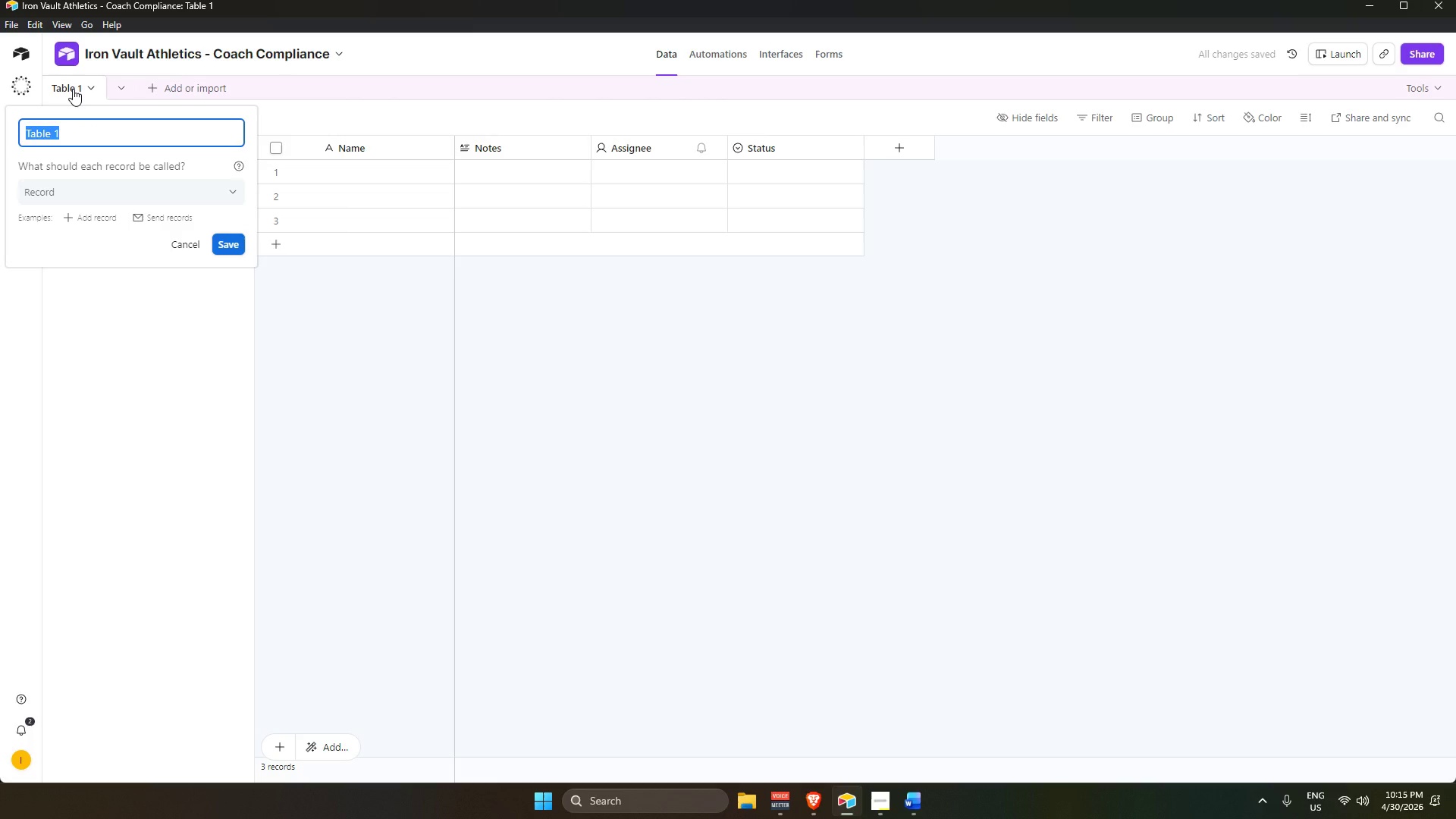 
type(Coach Credenta)
key(Backspace)
type(ials)
 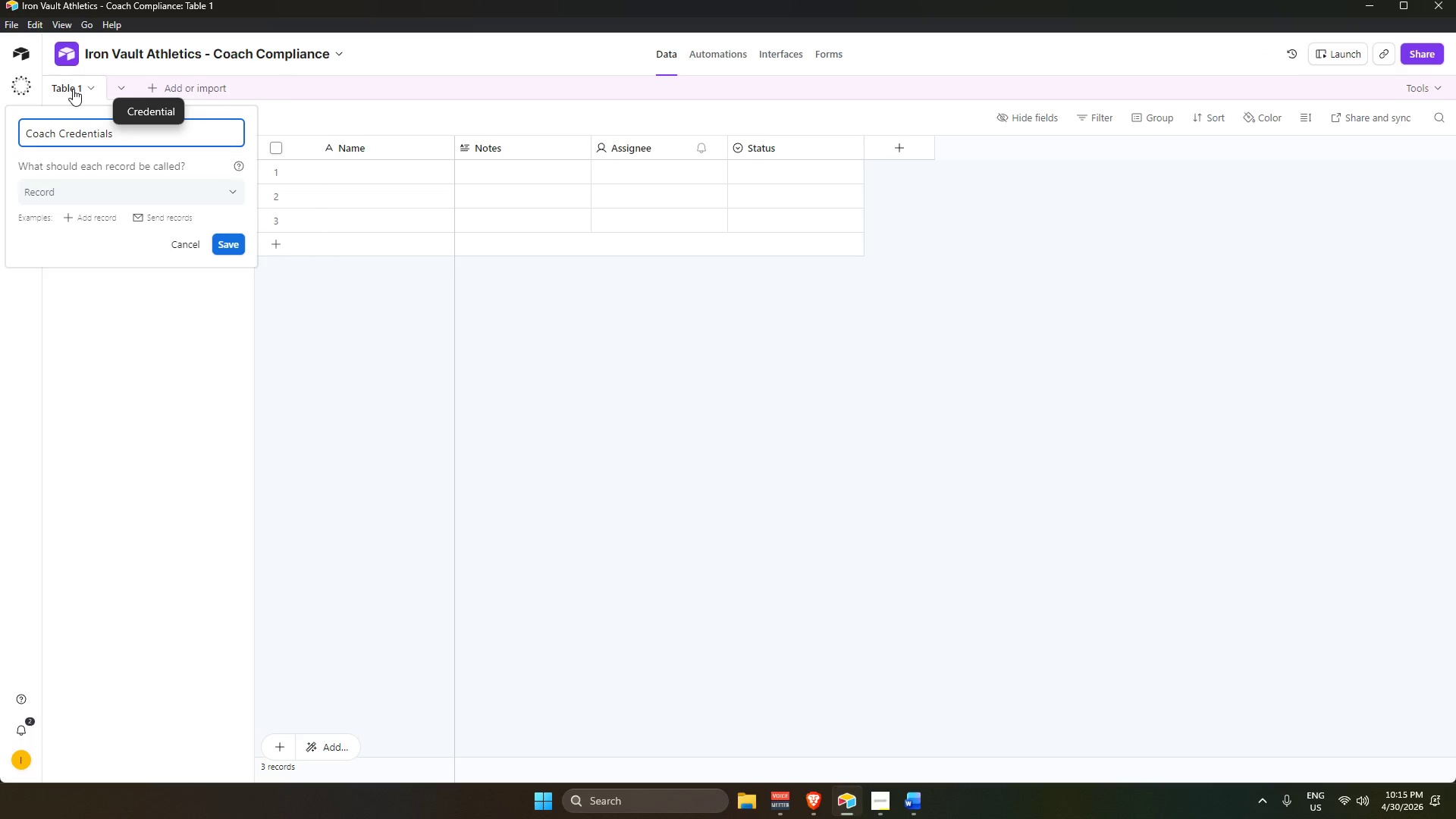 
wait(5.12)
 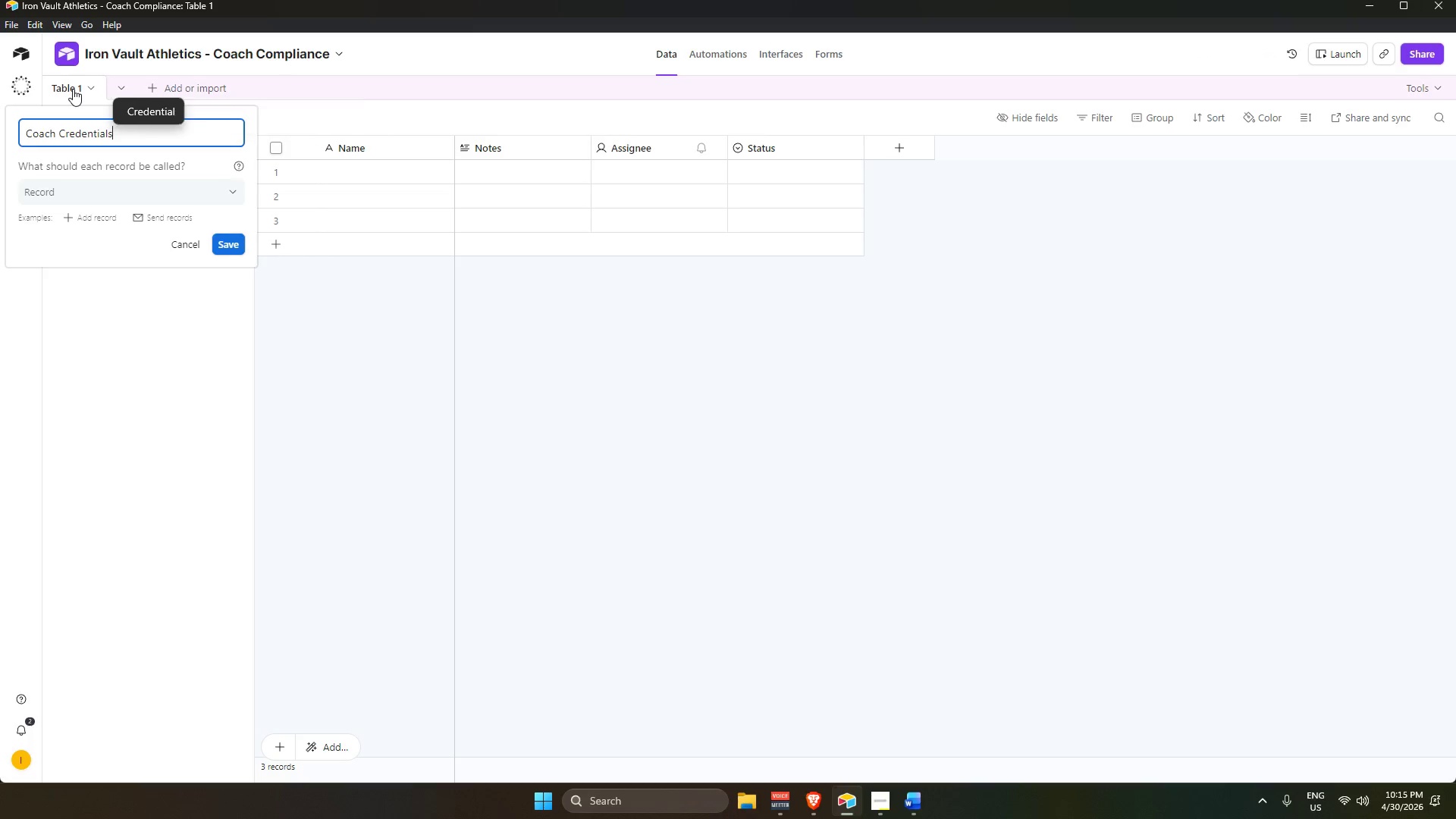 
key(Enter)
 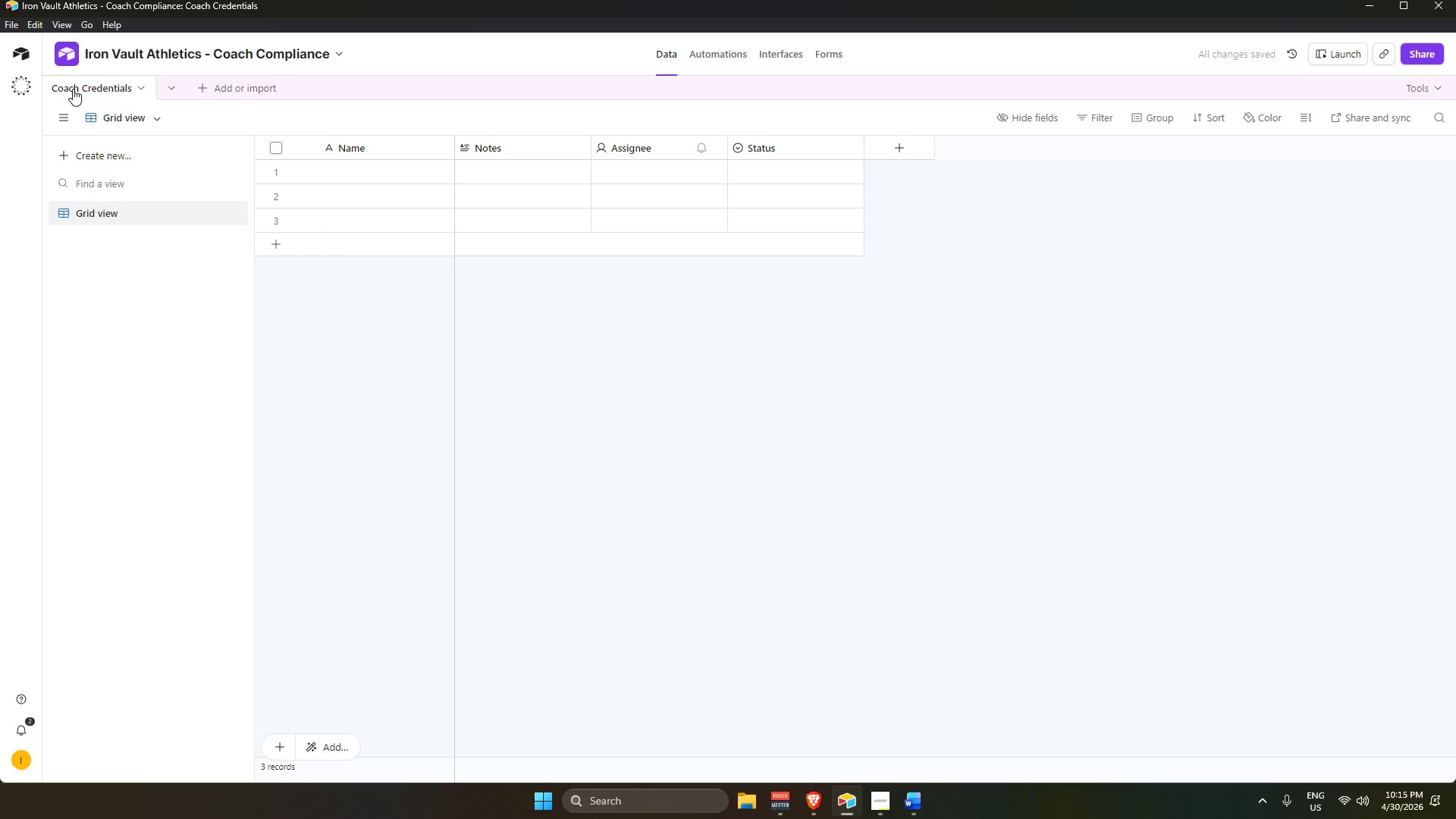 
scroll: coordinate [146, 77], scroll_direction: up, amount: 1.0
 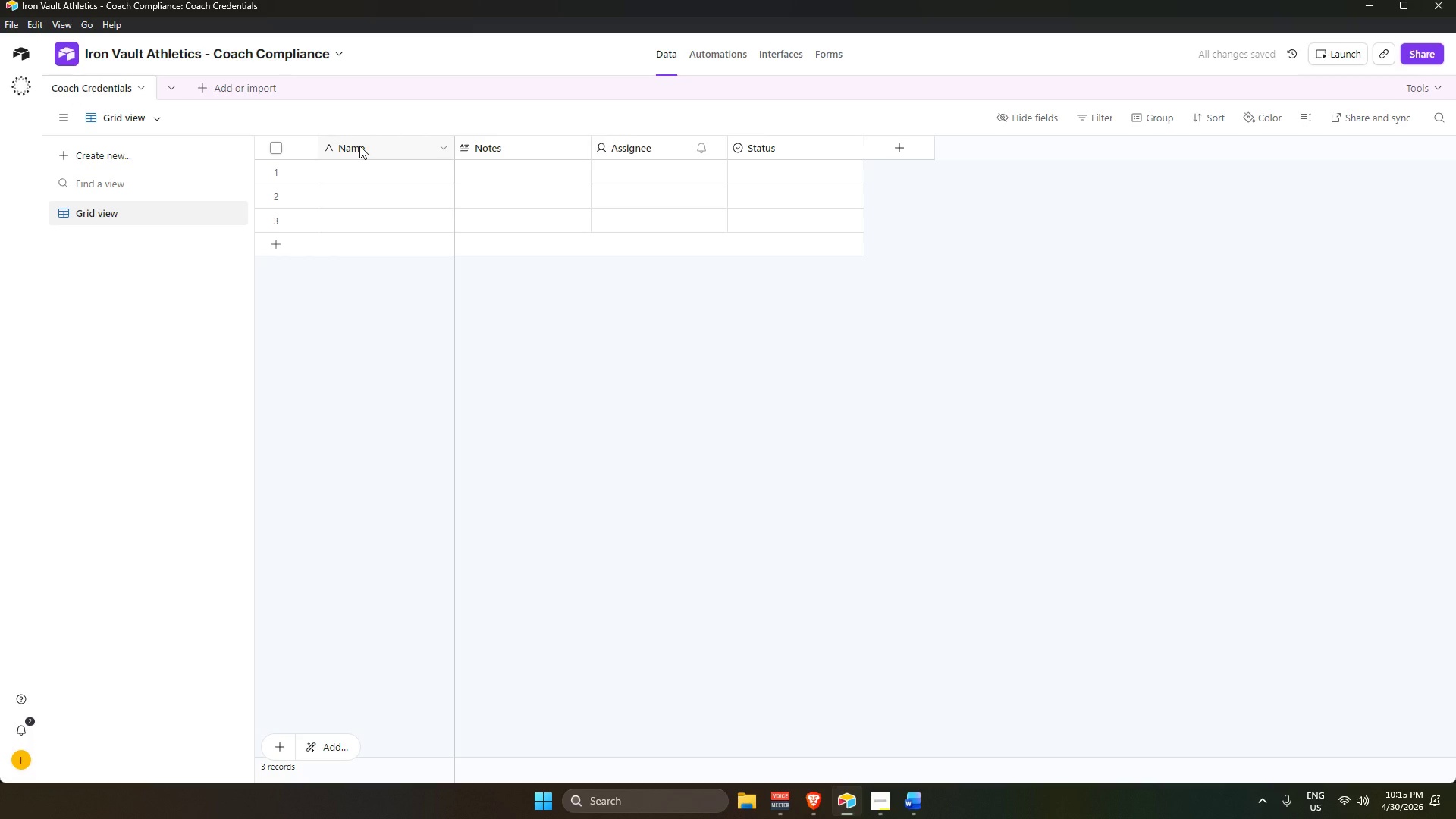 
double_click([359, 146])
 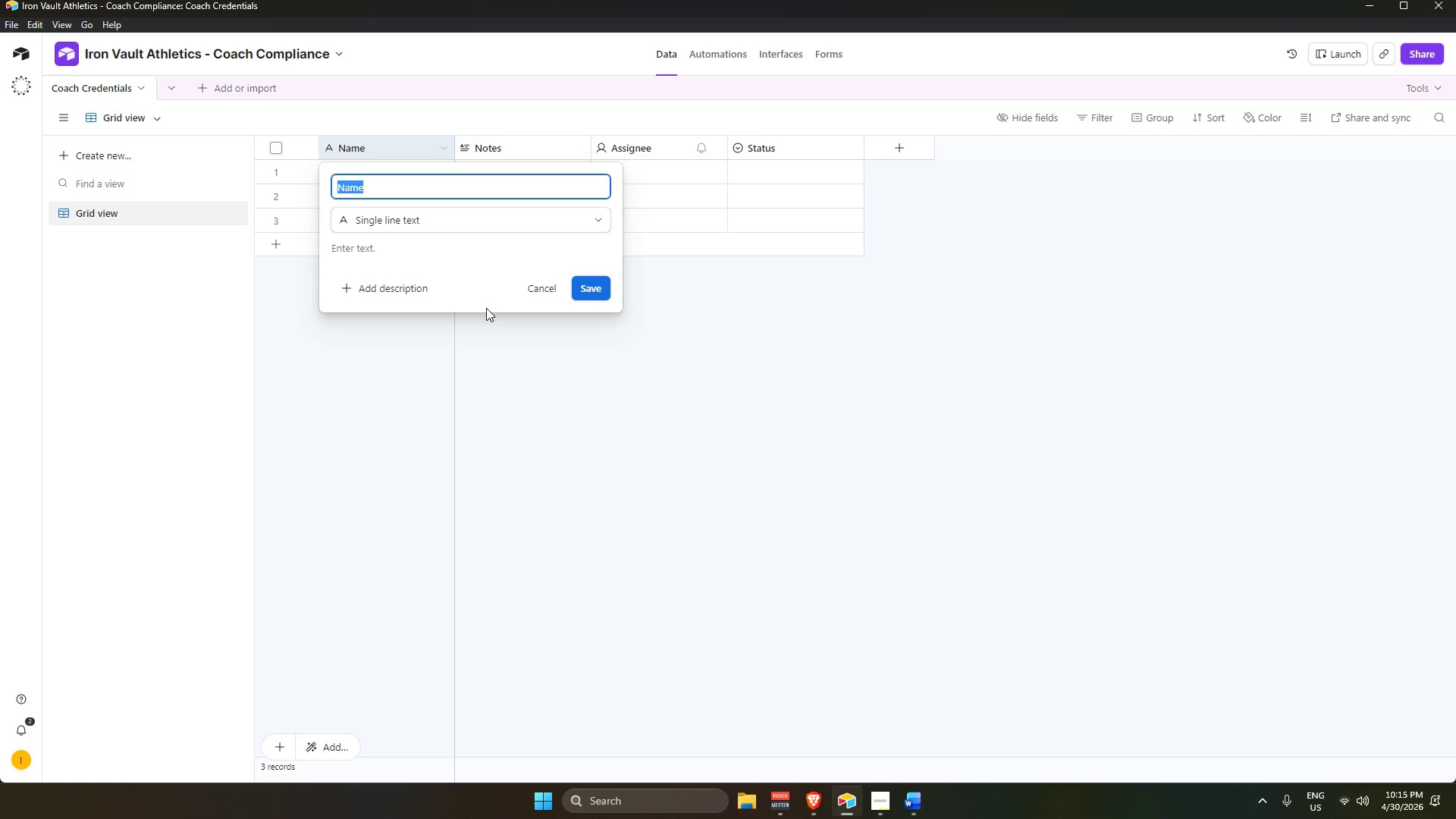 
wait(14.56)
 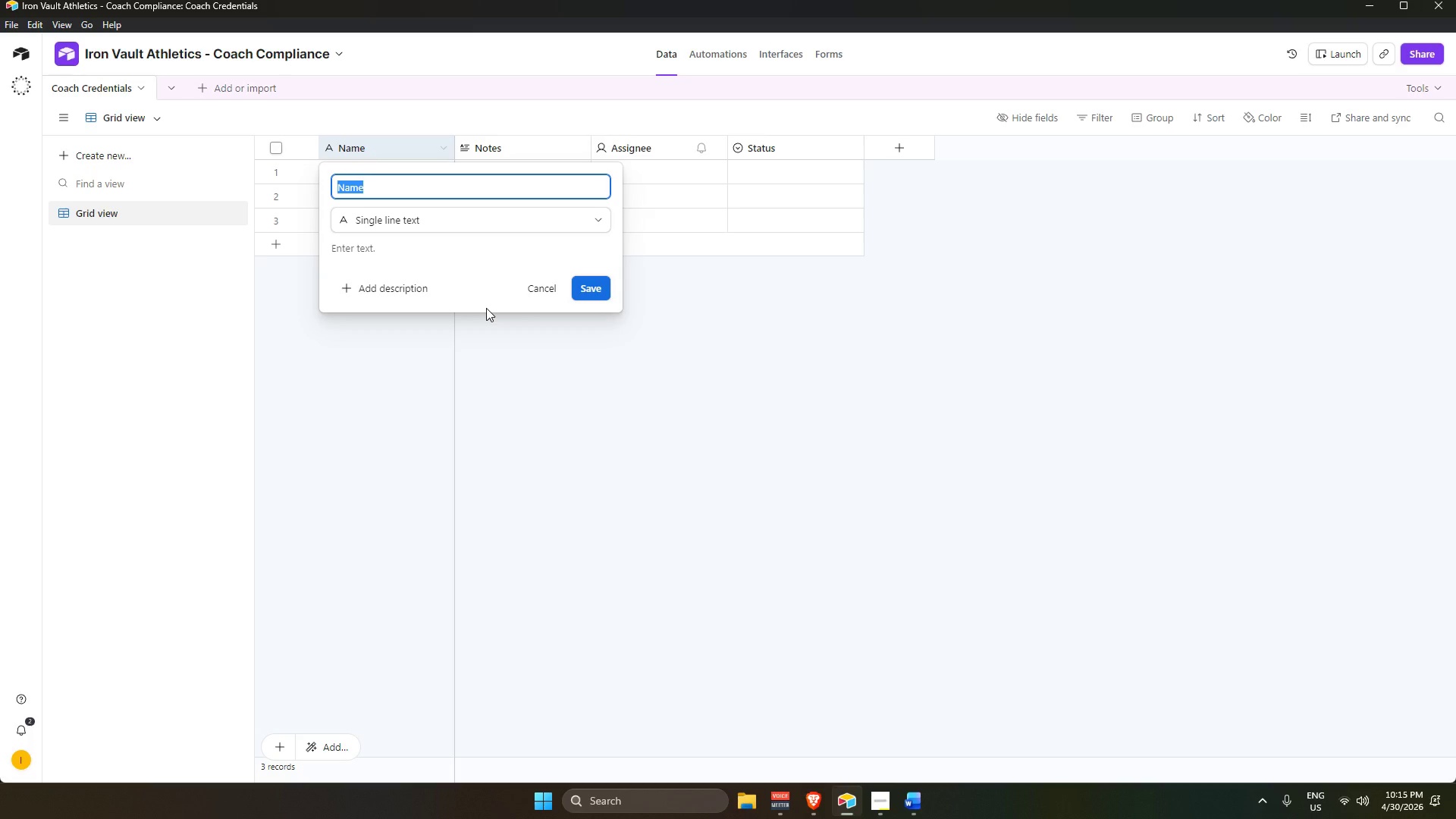 
type(Coach Name )
 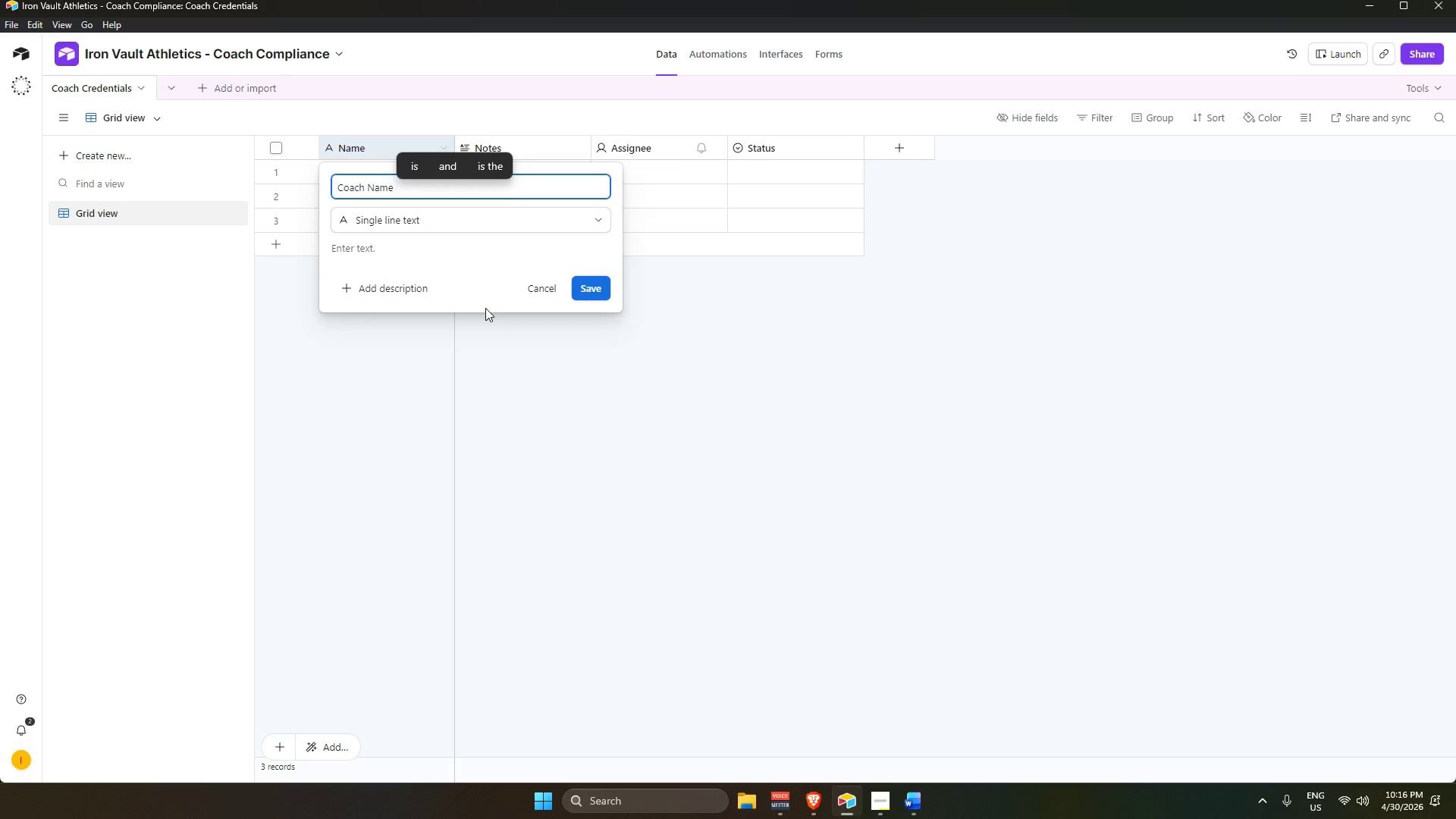 
key(Enter)
 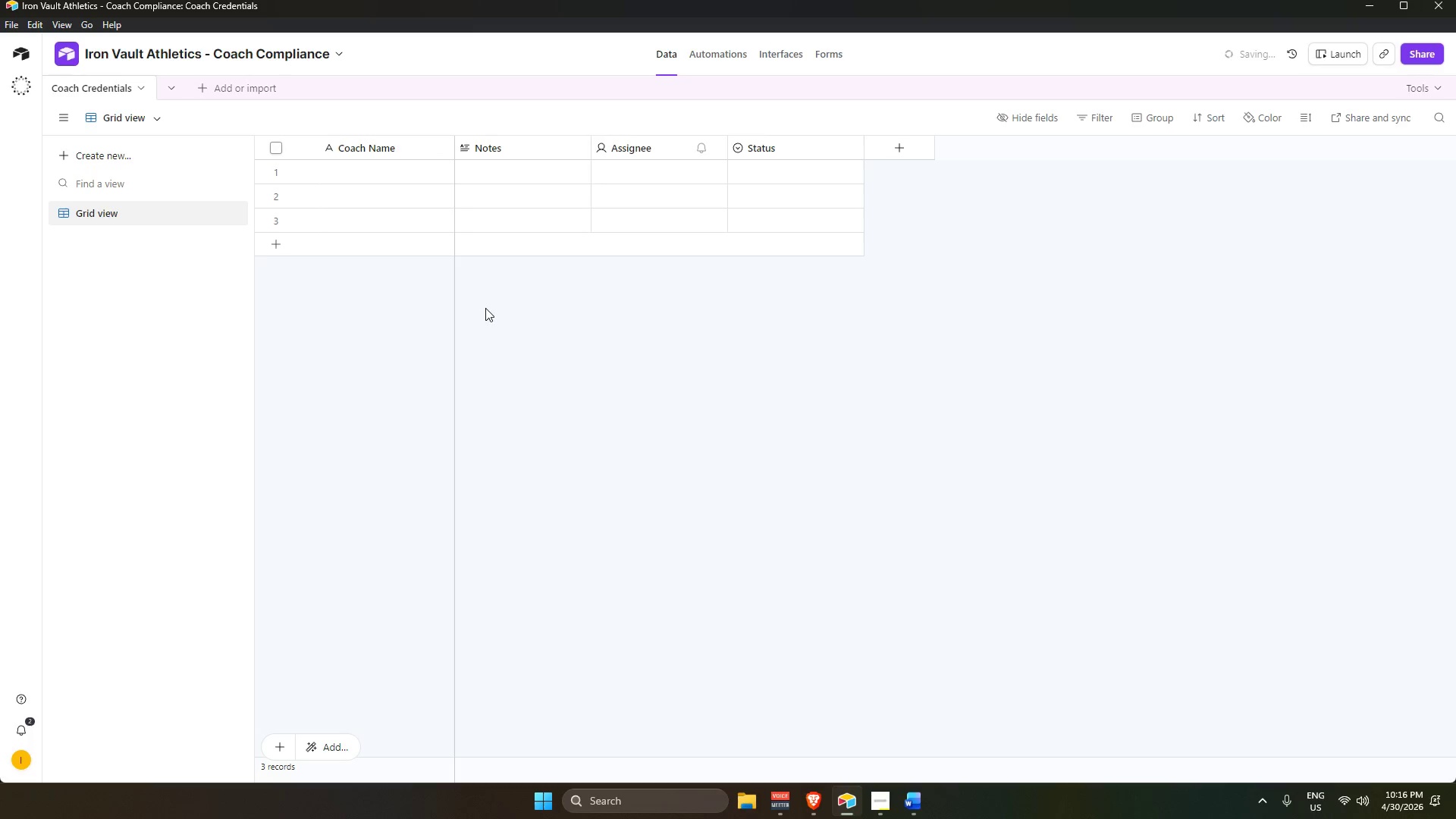 
key(Tab)
 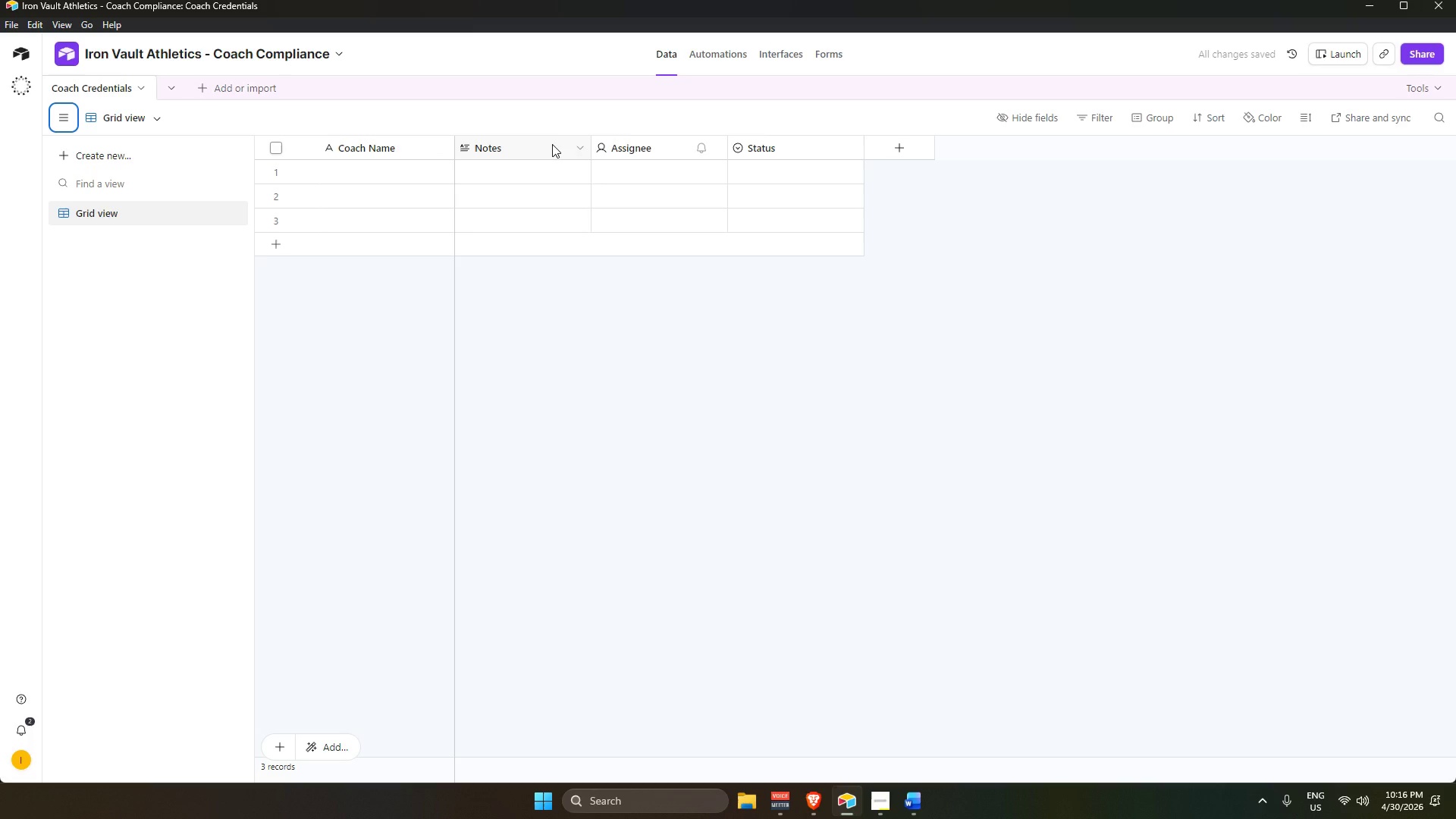 
key(Tab)
 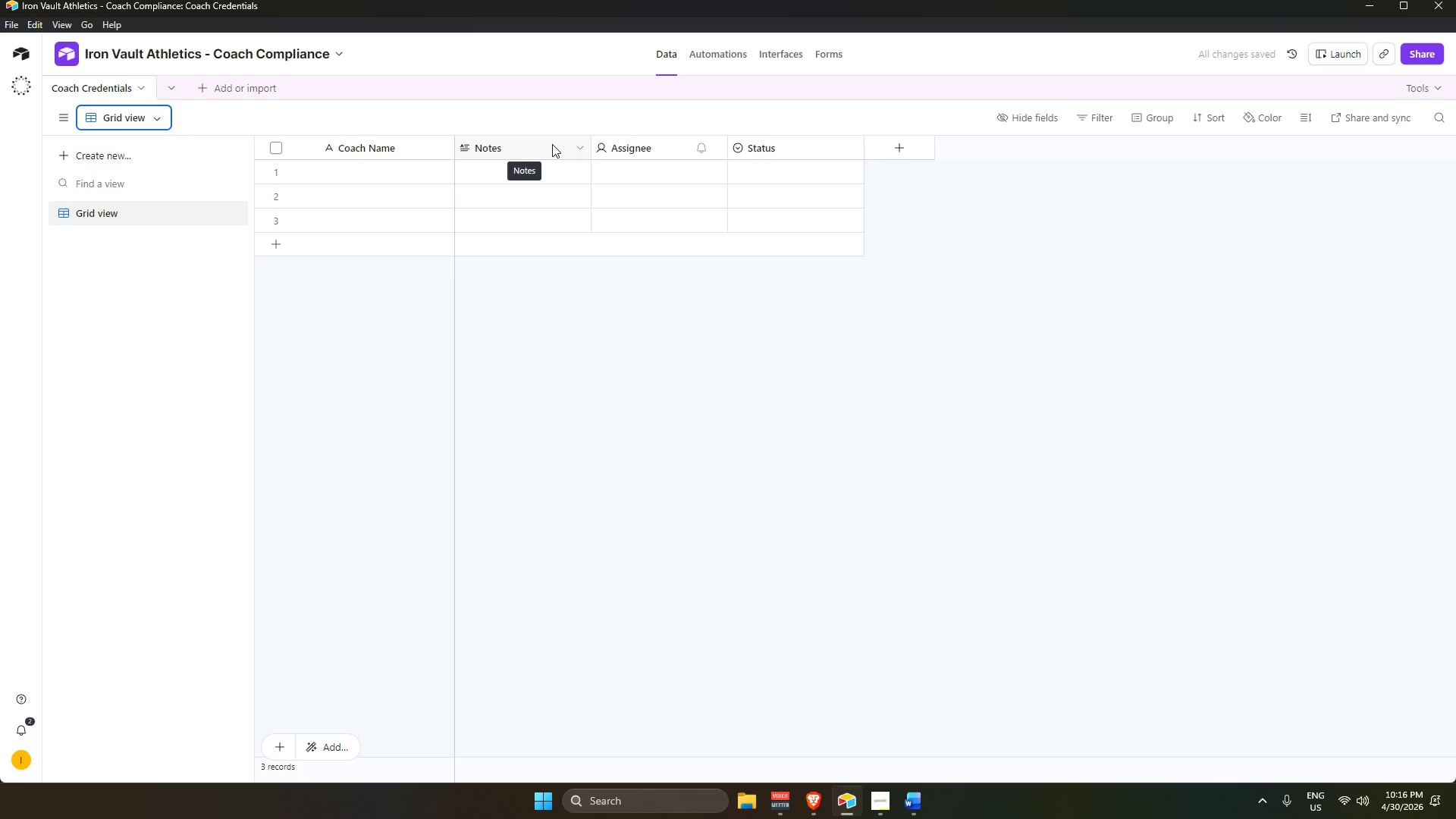 
key(Tab)
 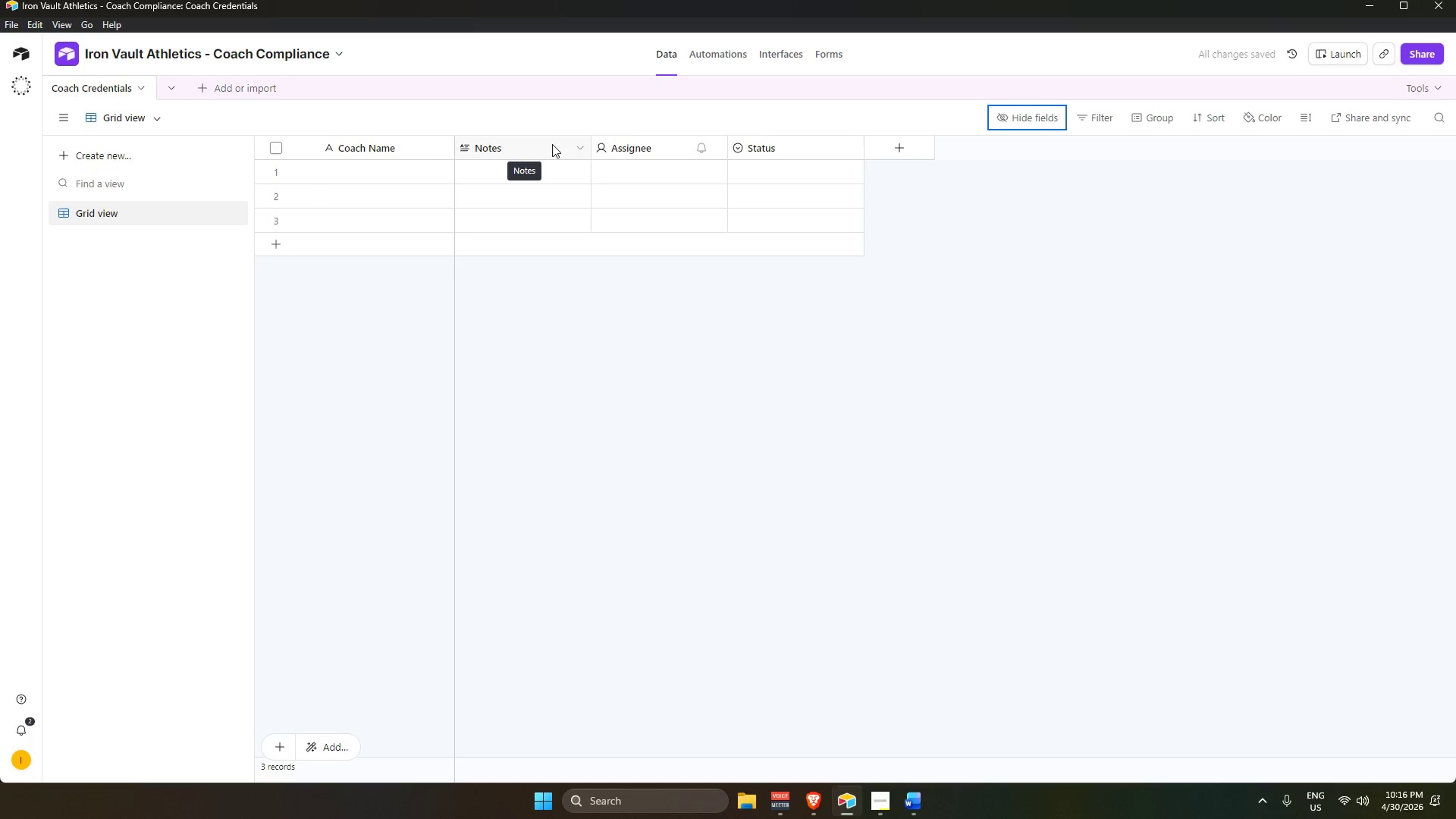 
key(Tab)
 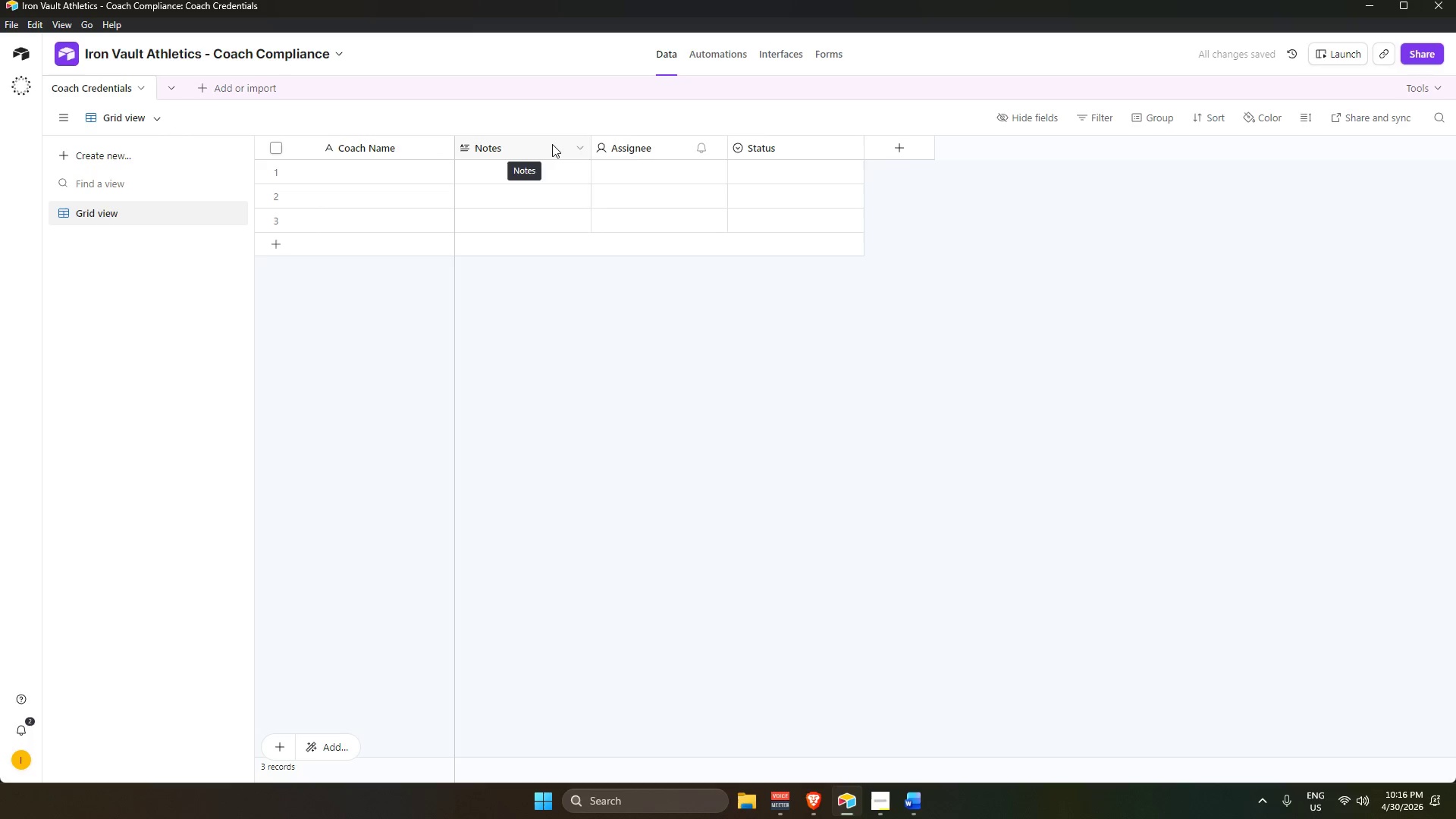 
double_click([552, 144])
 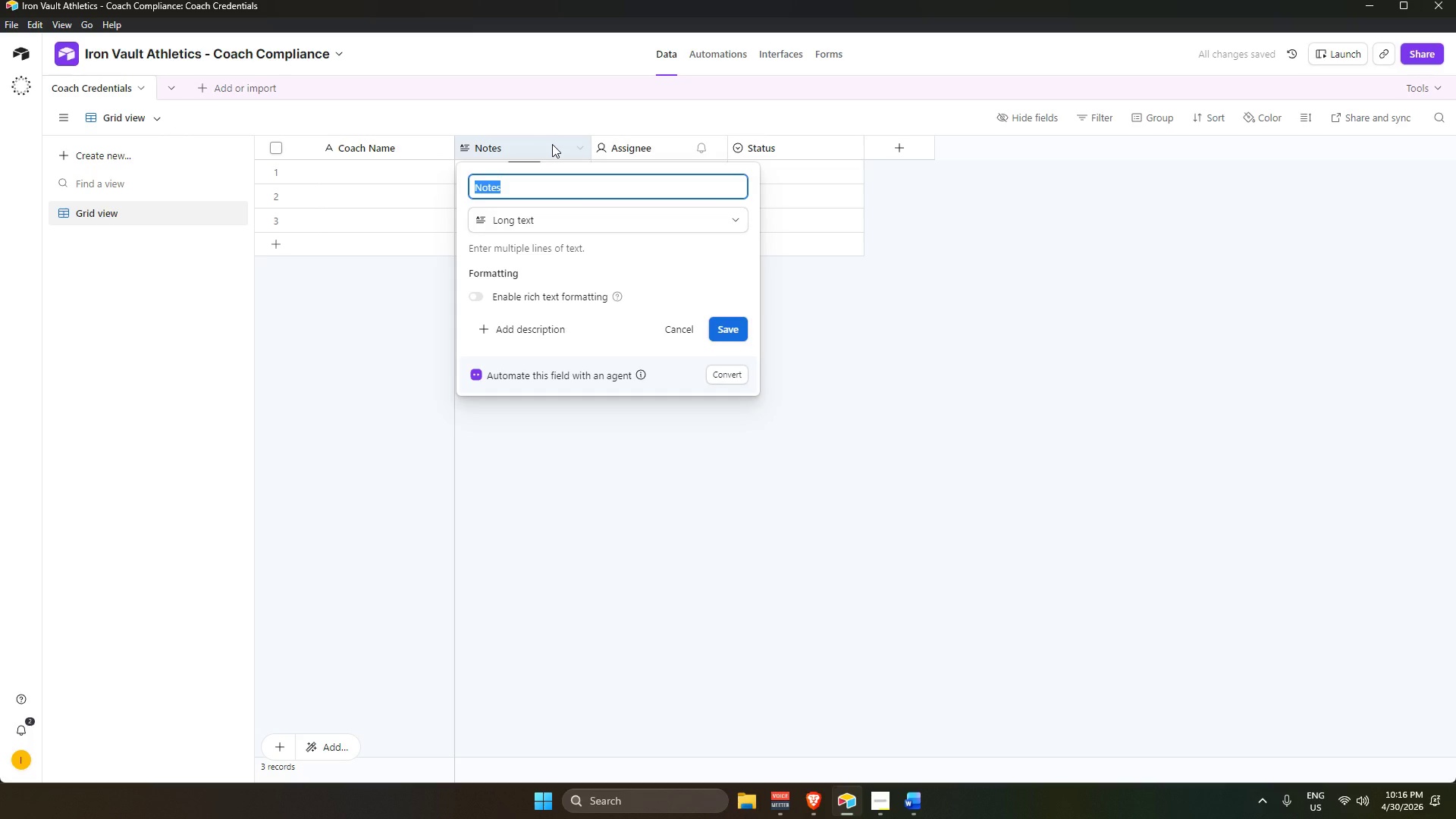 
key(Backspace)
 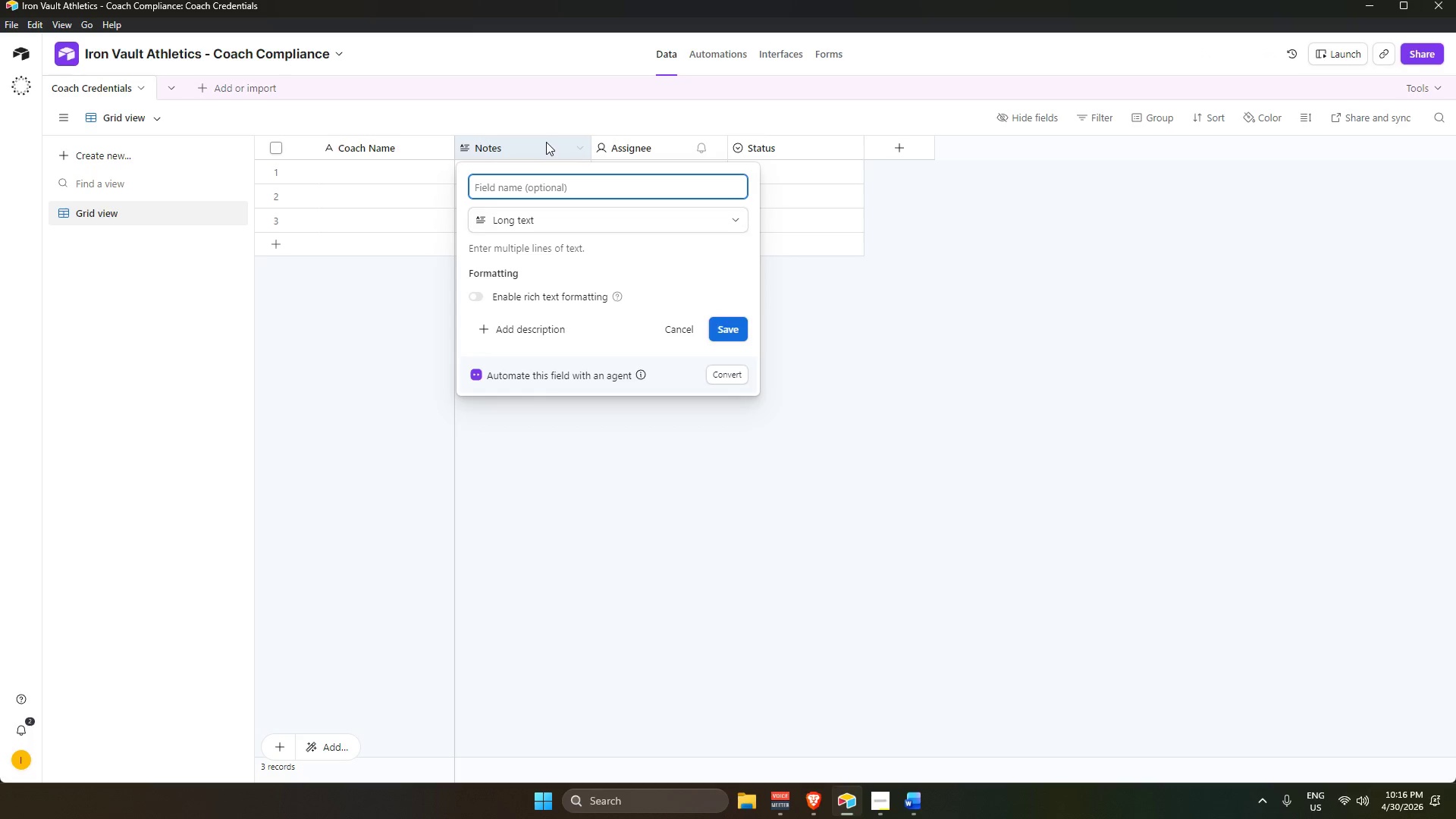 
type(Certifi)
 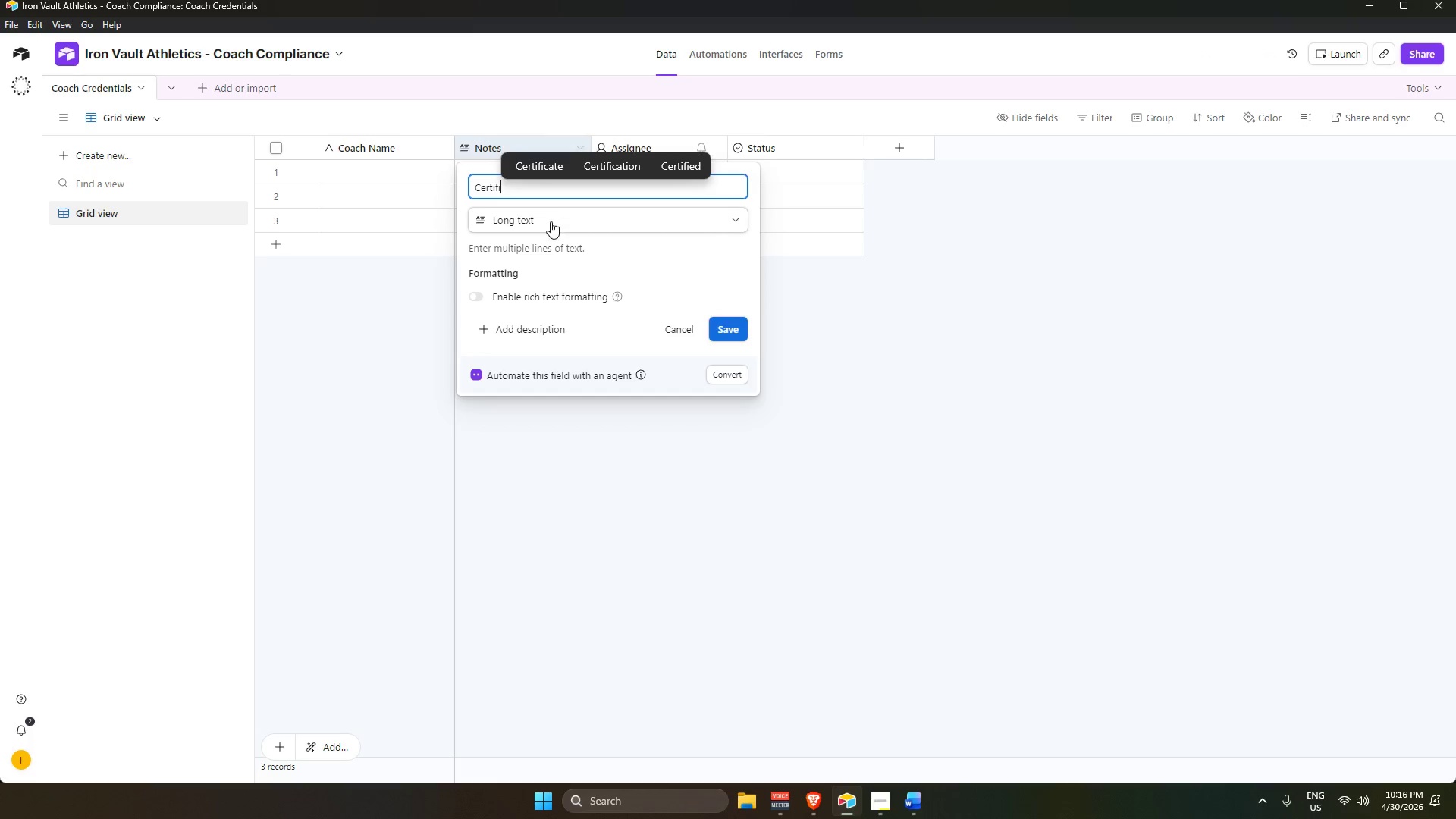 
type(catio)
 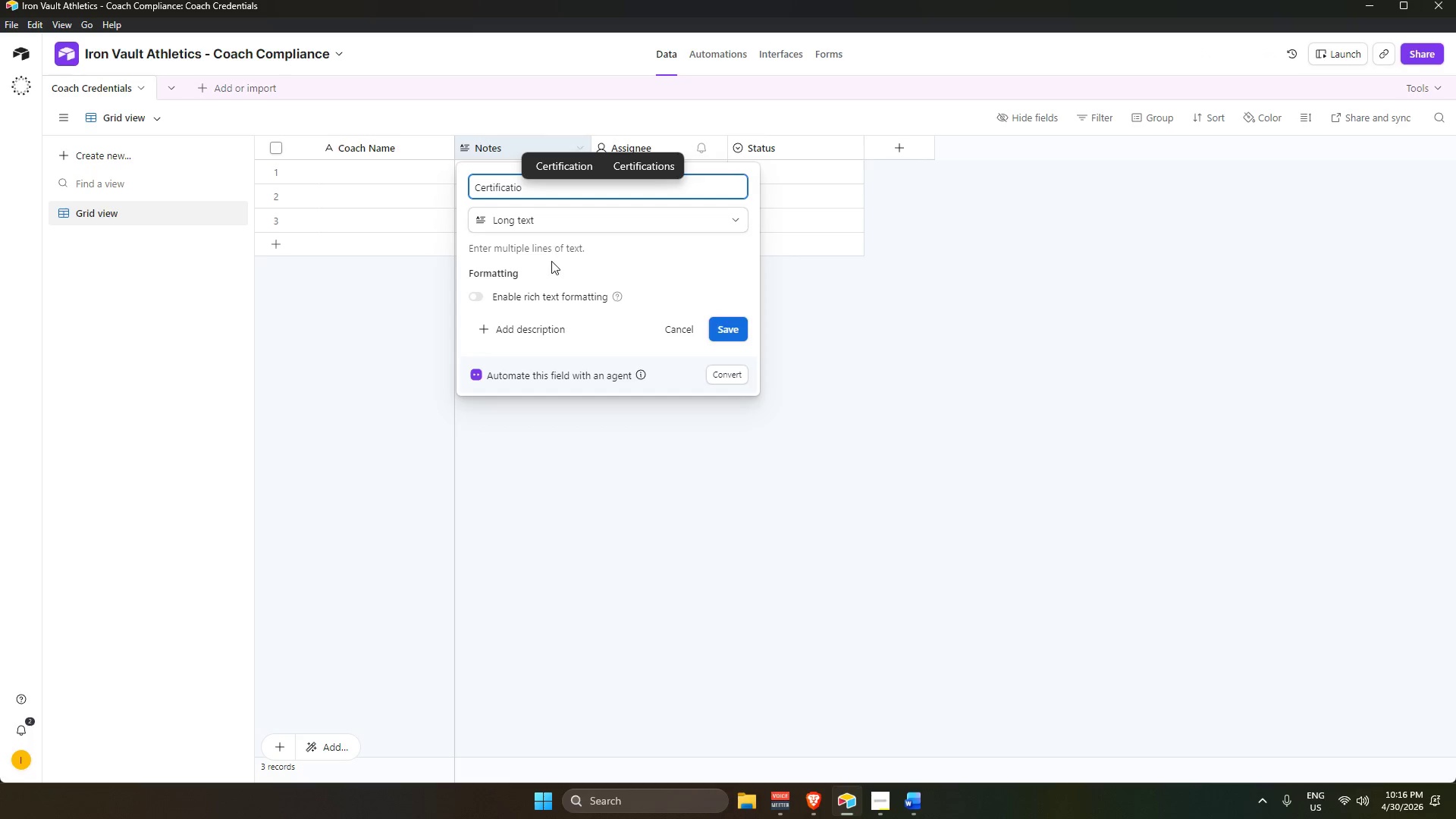 
type(n Type)
 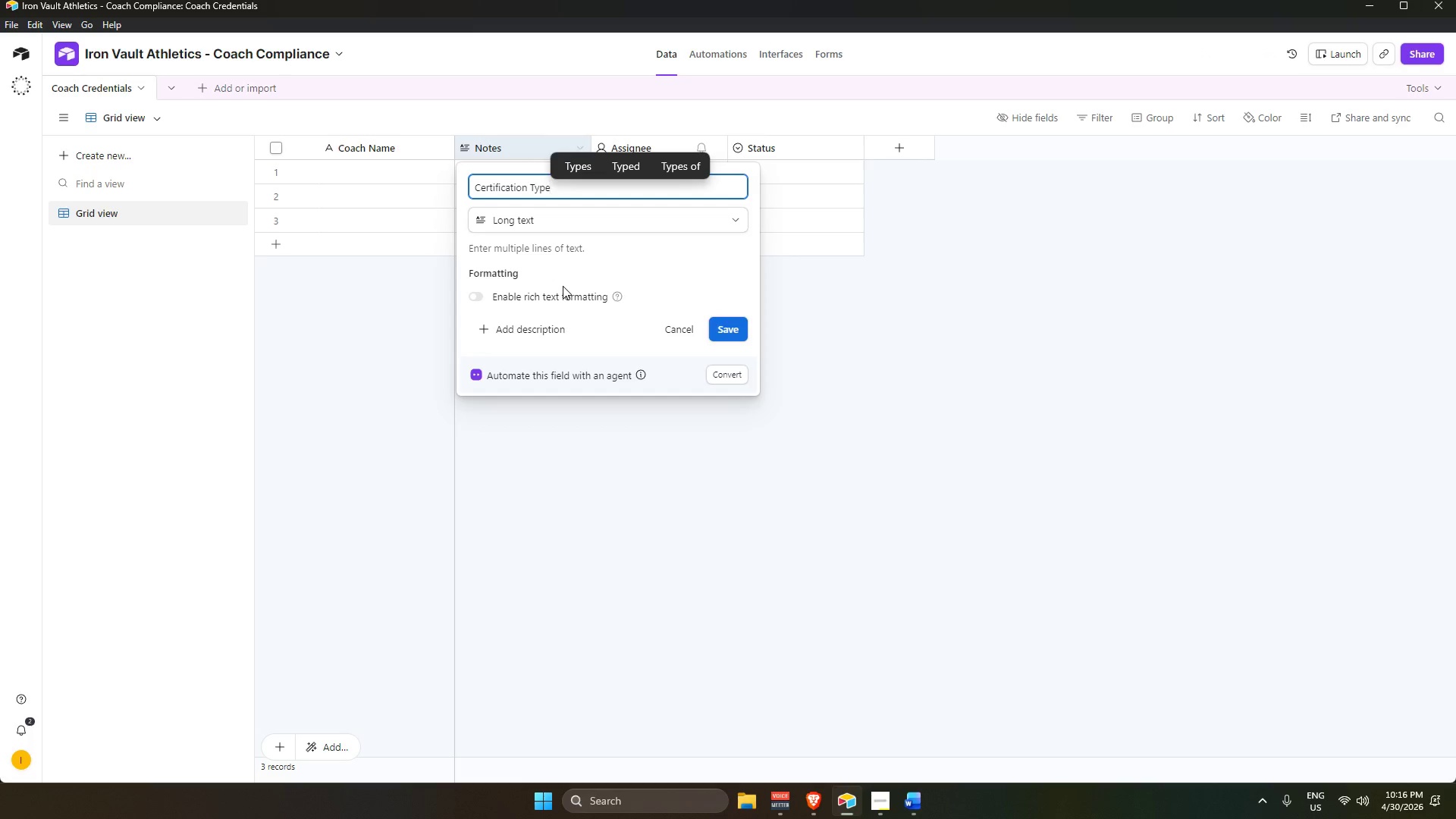 
left_click([568, 213])
 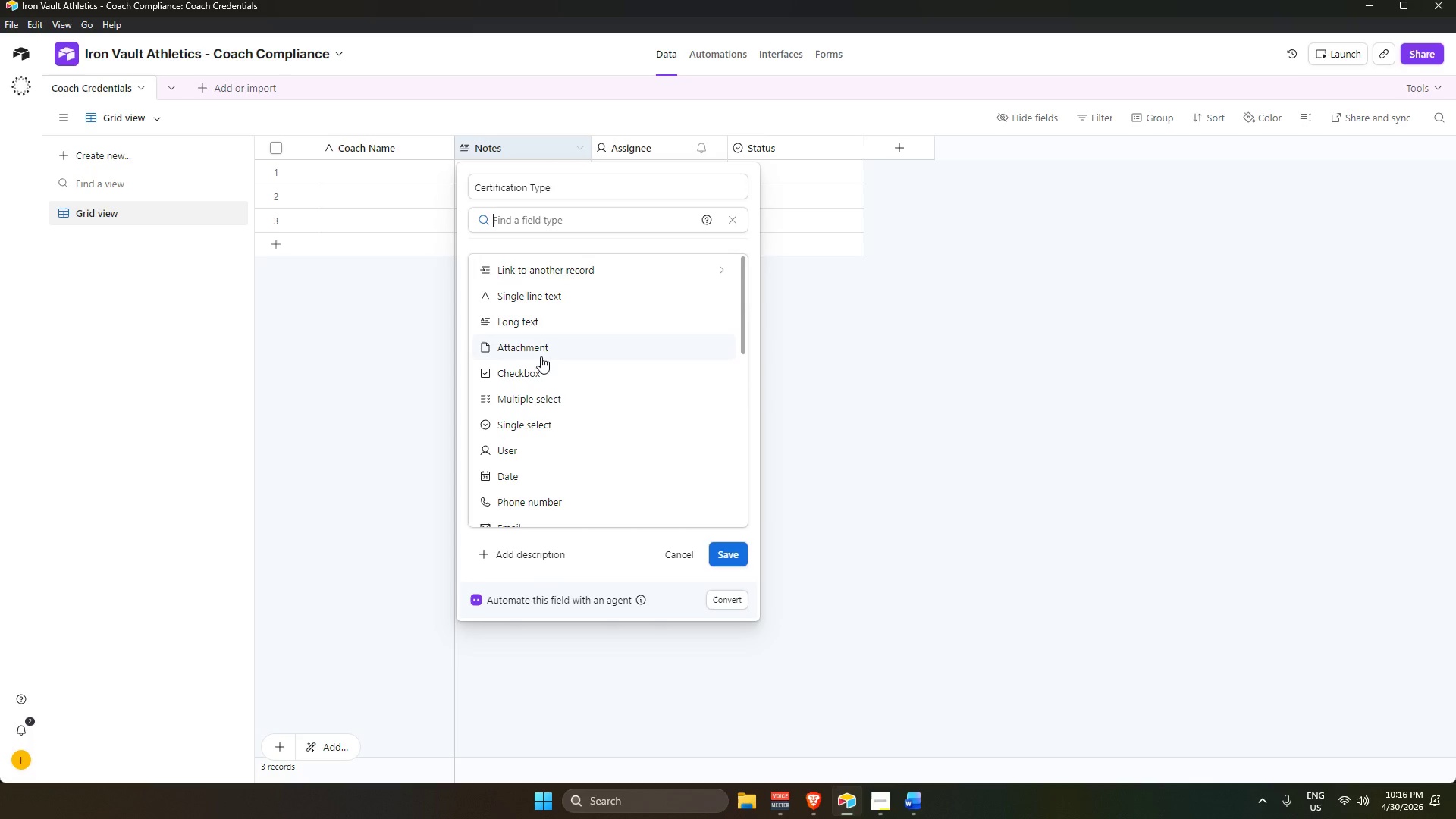 
left_click([529, 425])
 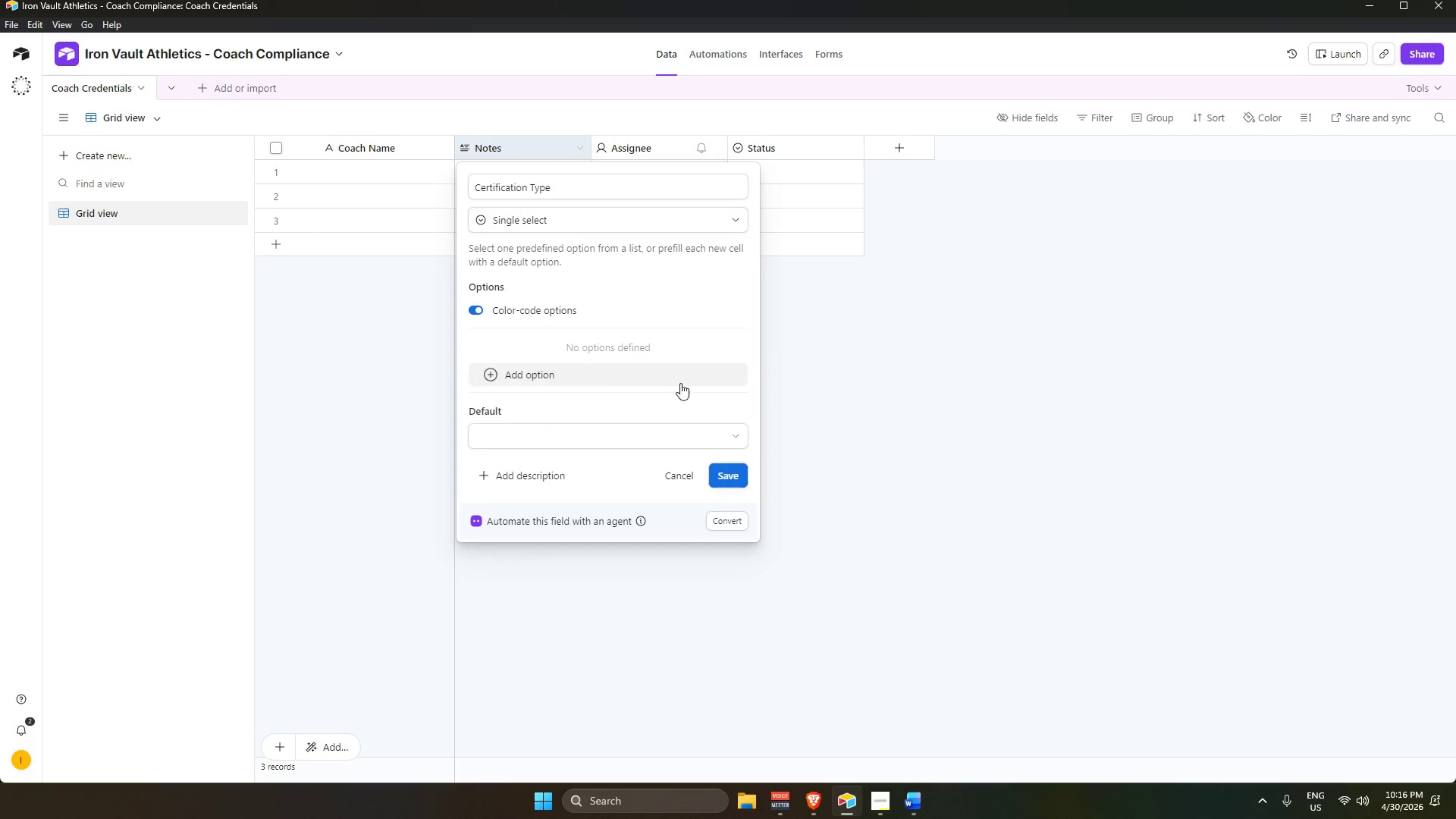 
left_click([616, 384])
 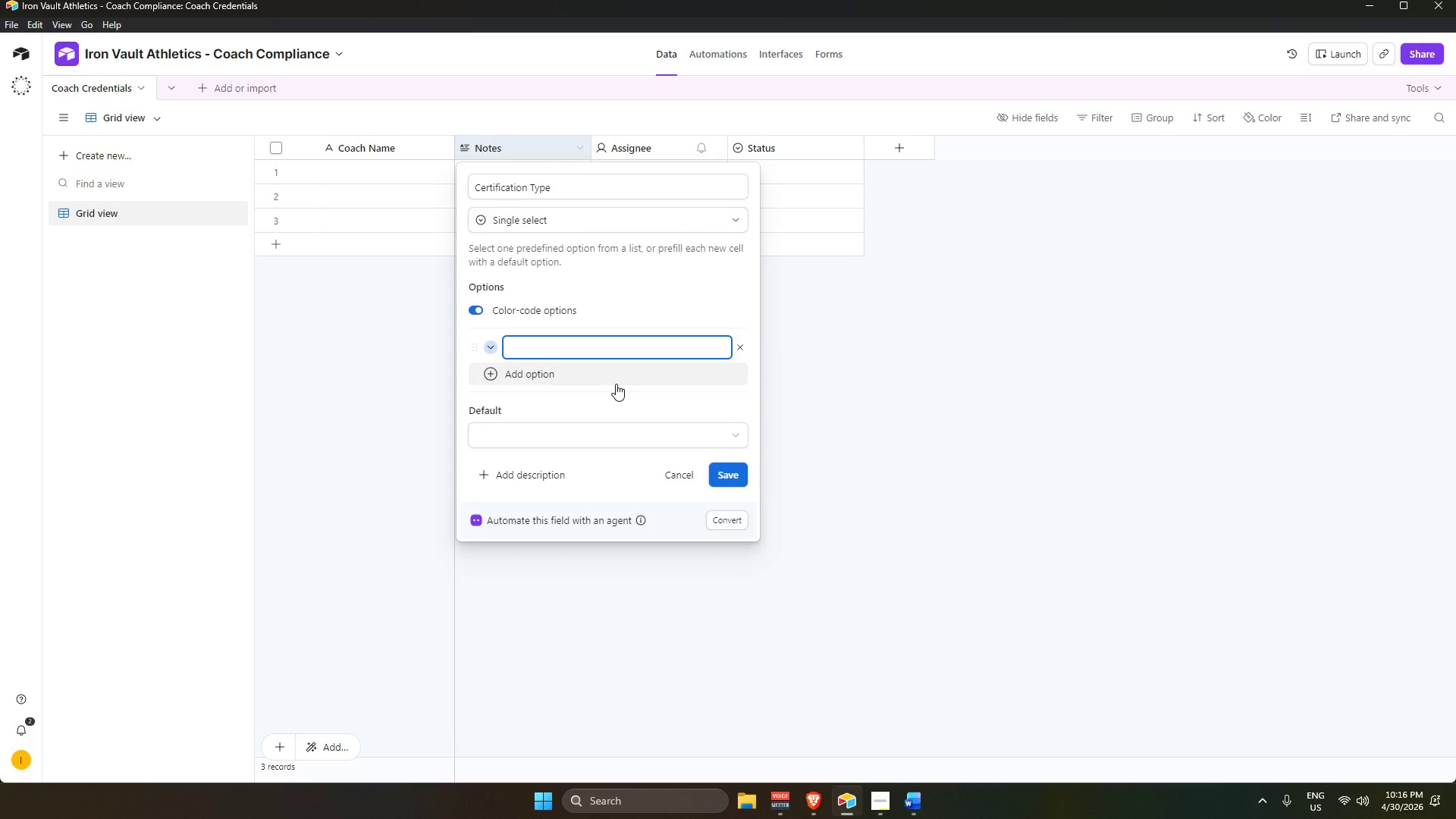 
type(Level 1)
 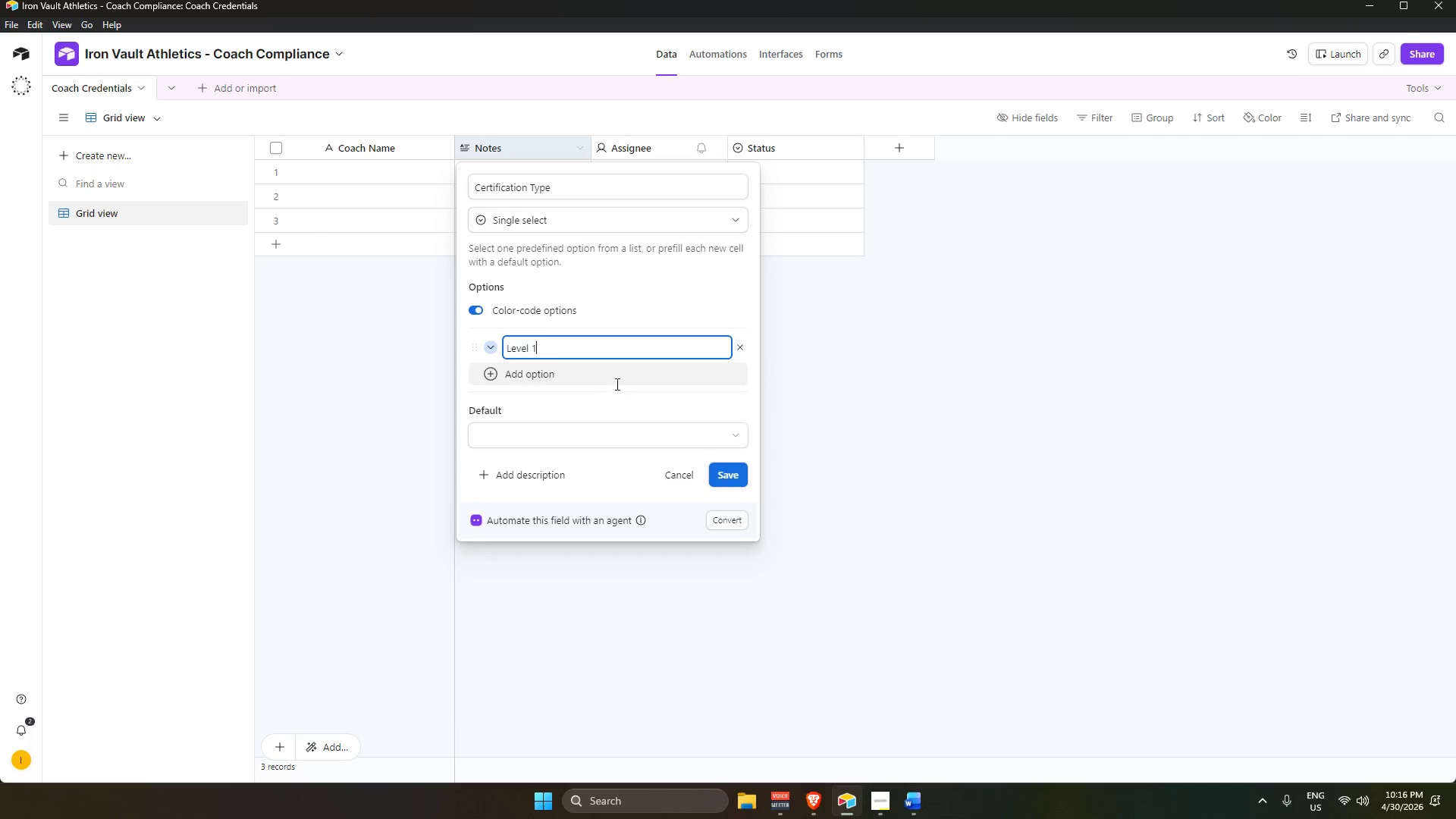 
key(Enter)
 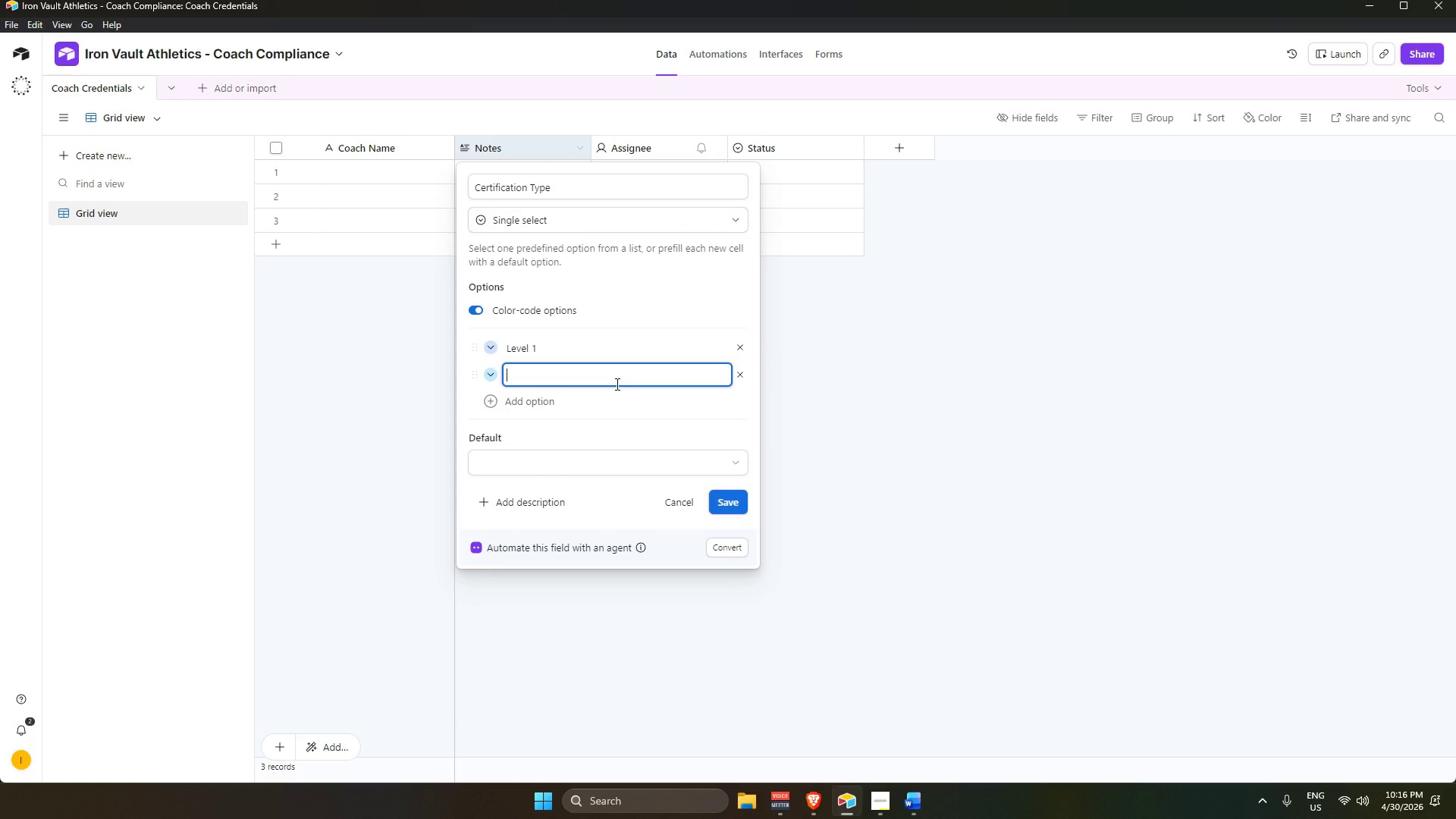 
type(Level 2)
 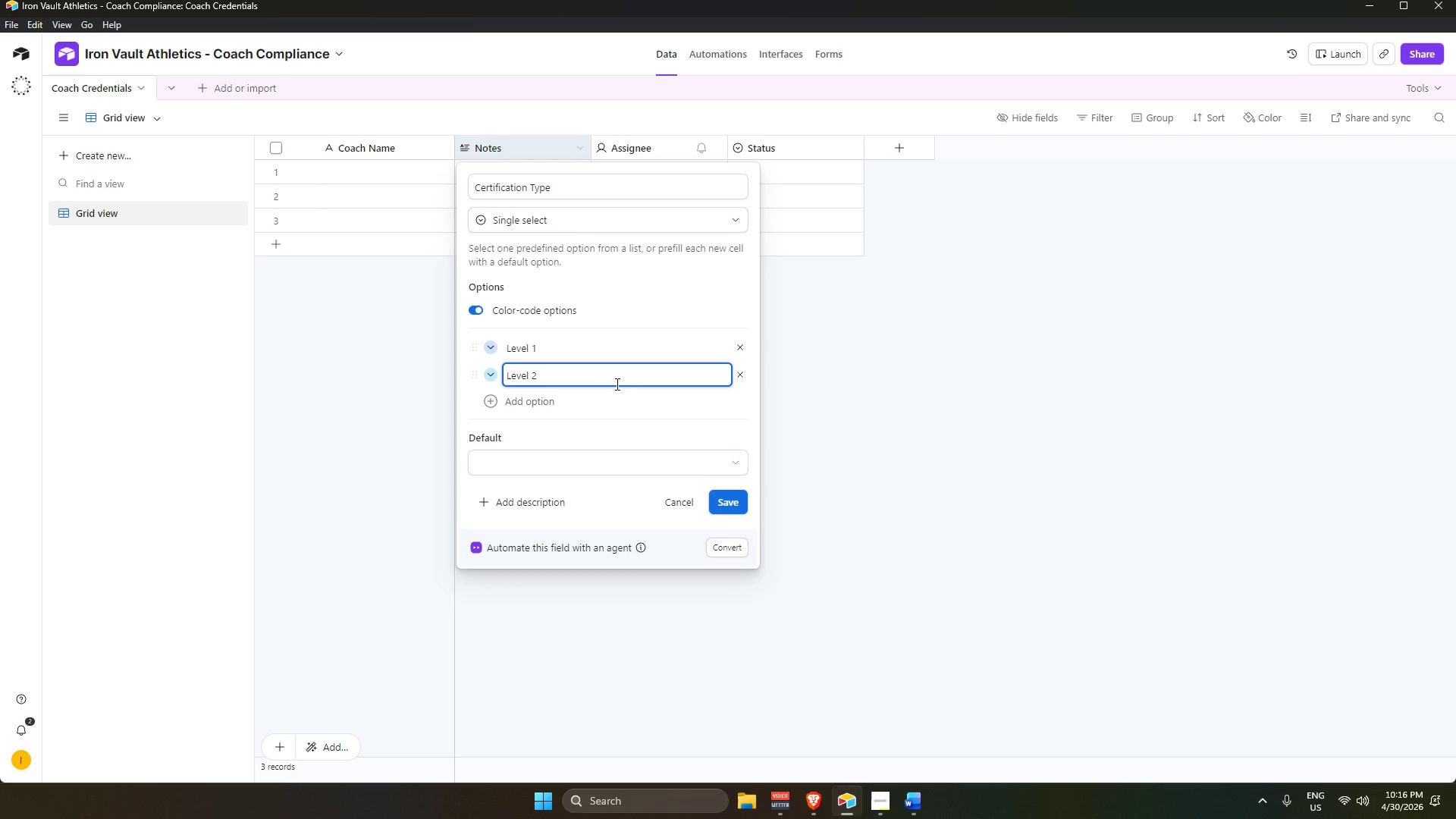 
key(Enter)
 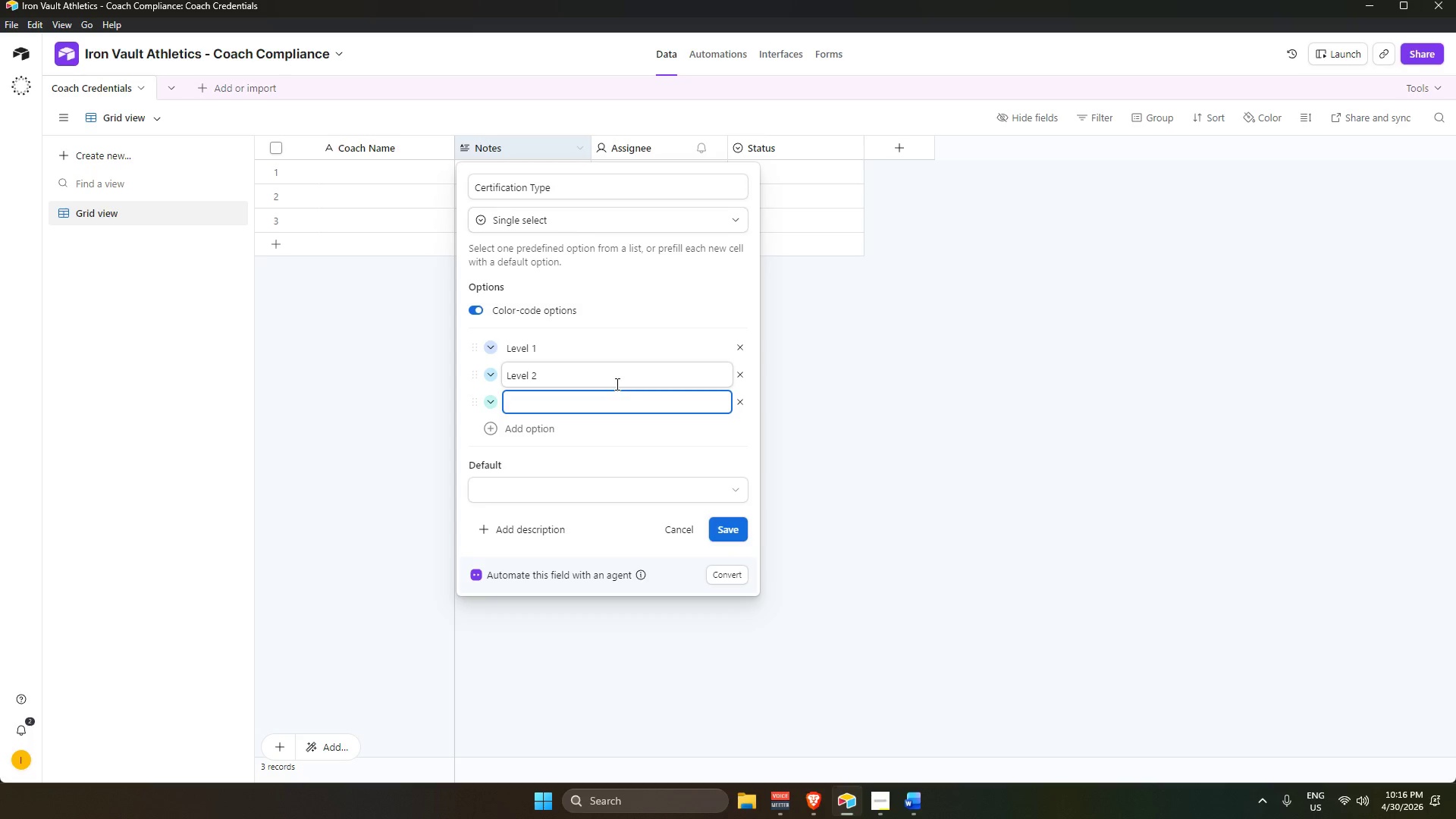 
type(Level )
key(Backspace)
key(Backspace)
key(Backspace)
key(Backspace)
key(Backspace)
key(Backspace)
type(CPR?AED)
 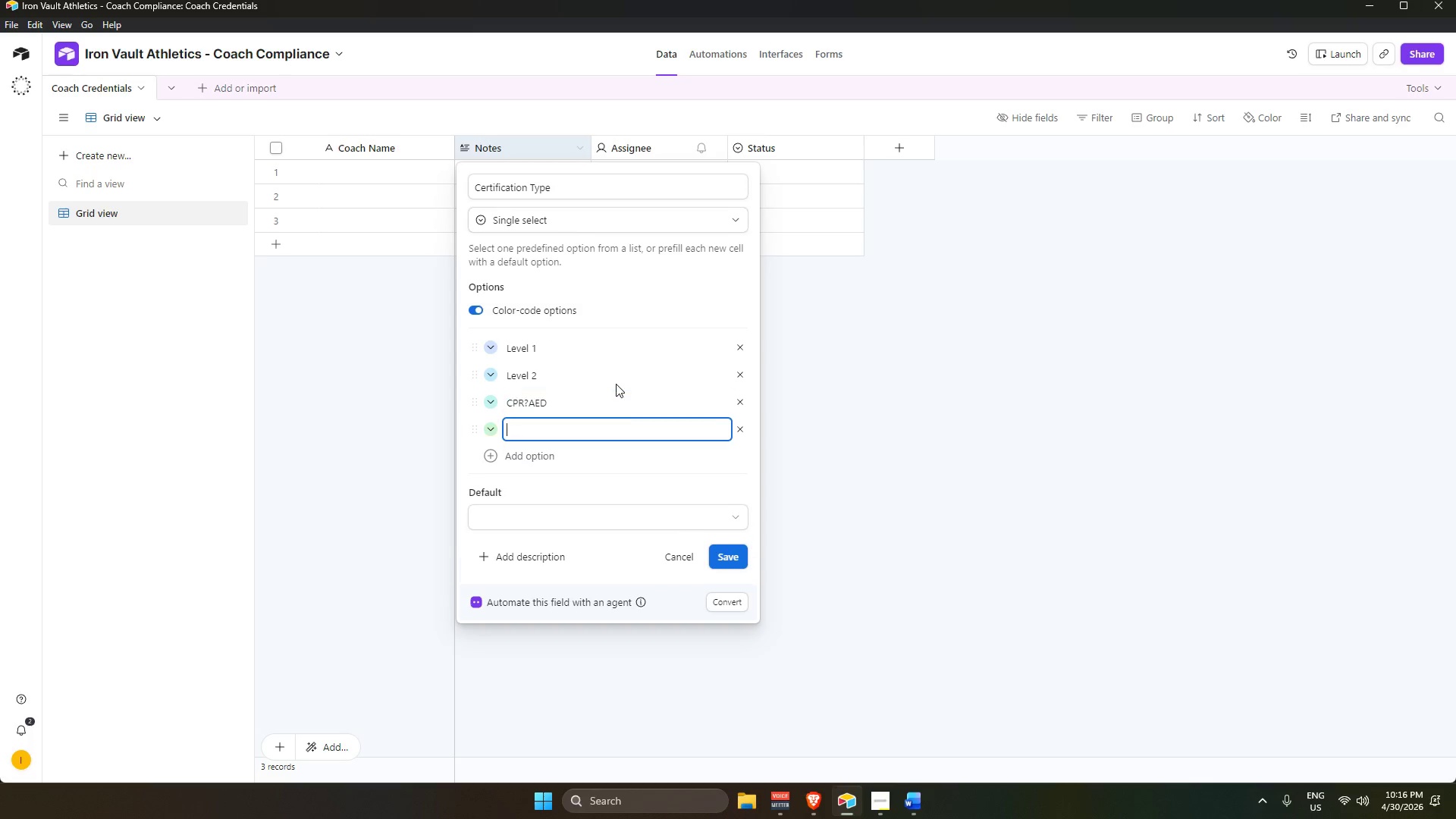 
key(Shift+Enter)
 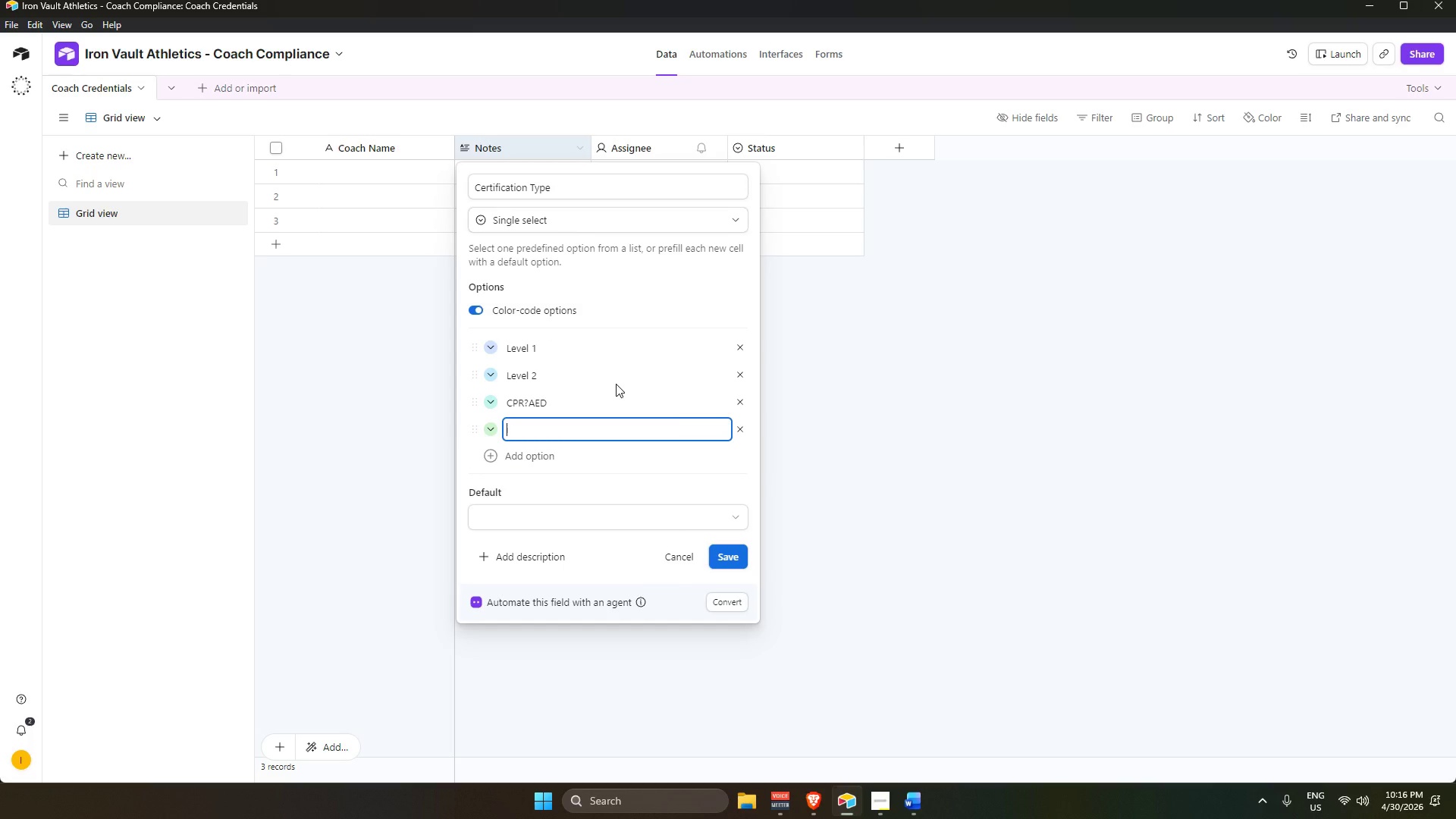 
key(ArrowUp)
 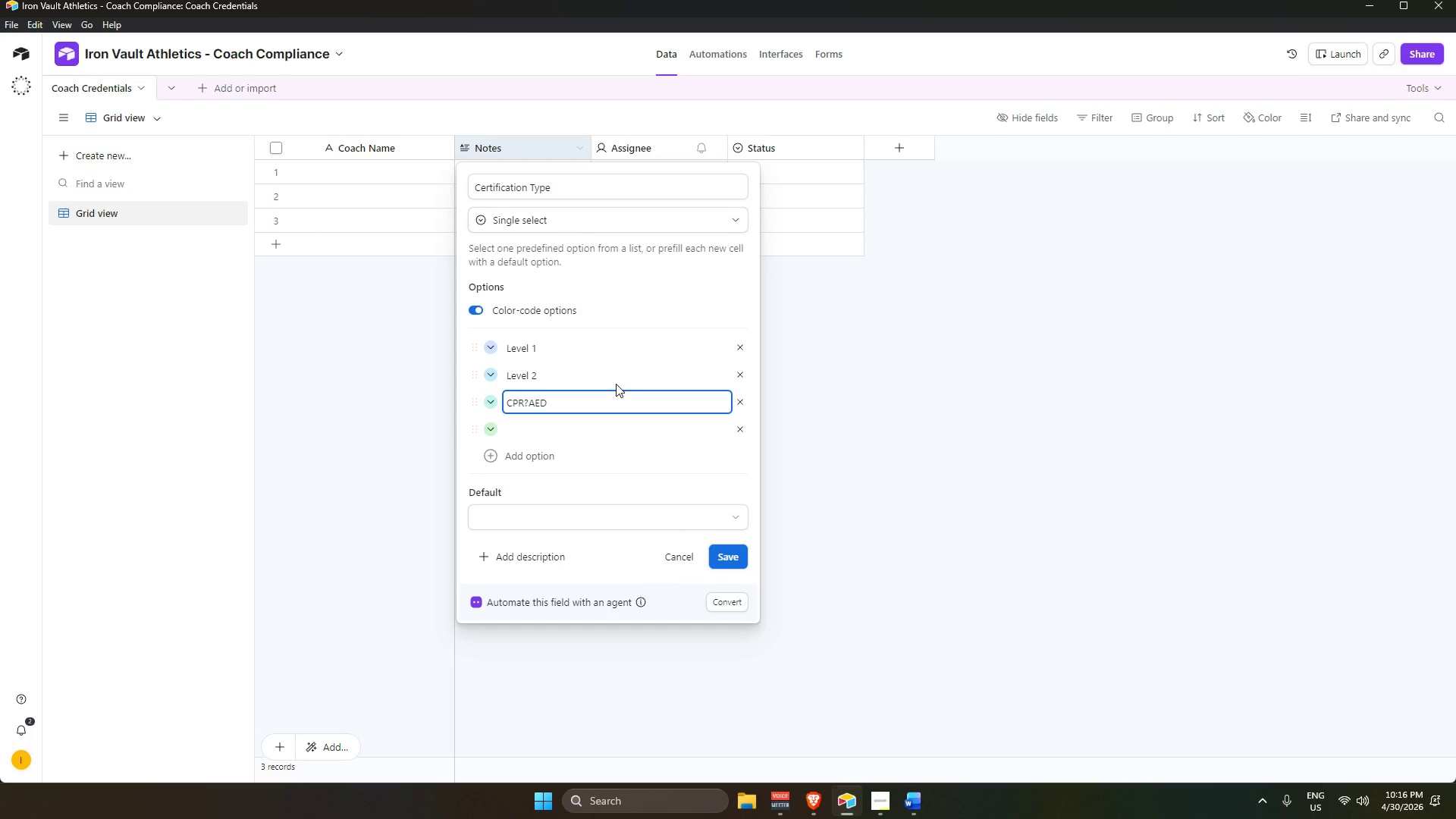 
key(ArrowRight)
 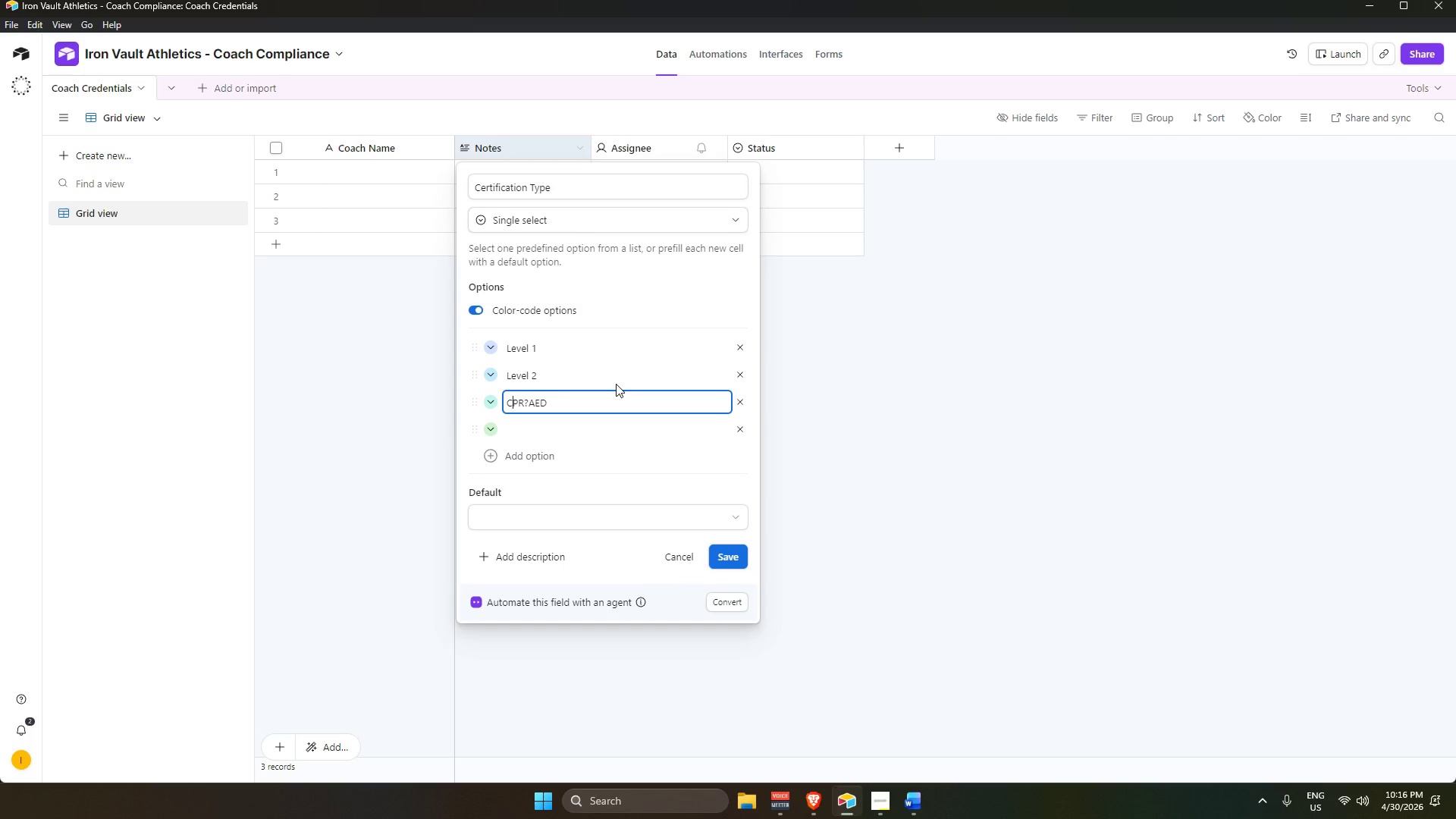 
key(ArrowRight)
 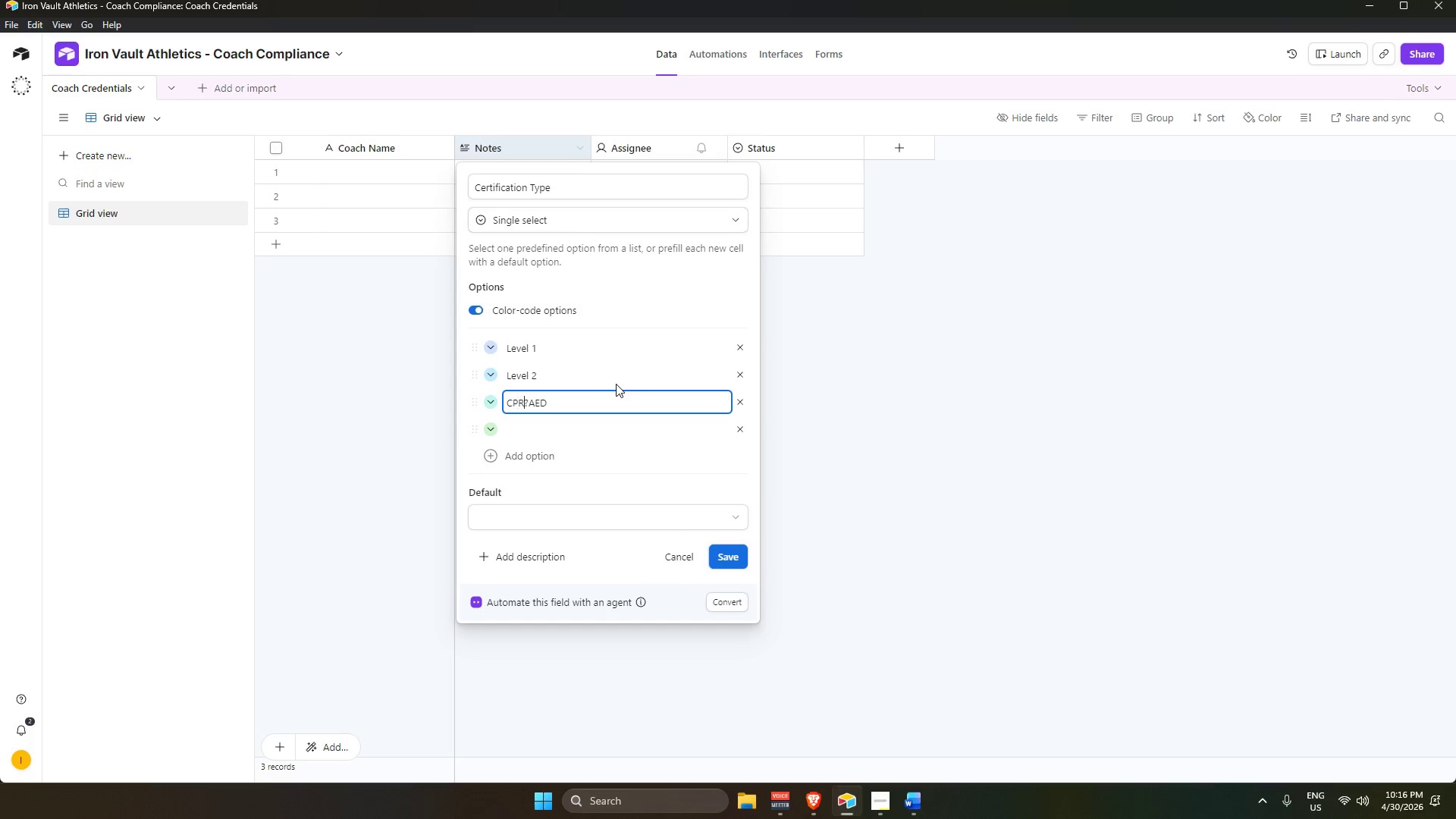 
key(ArrowRight)
 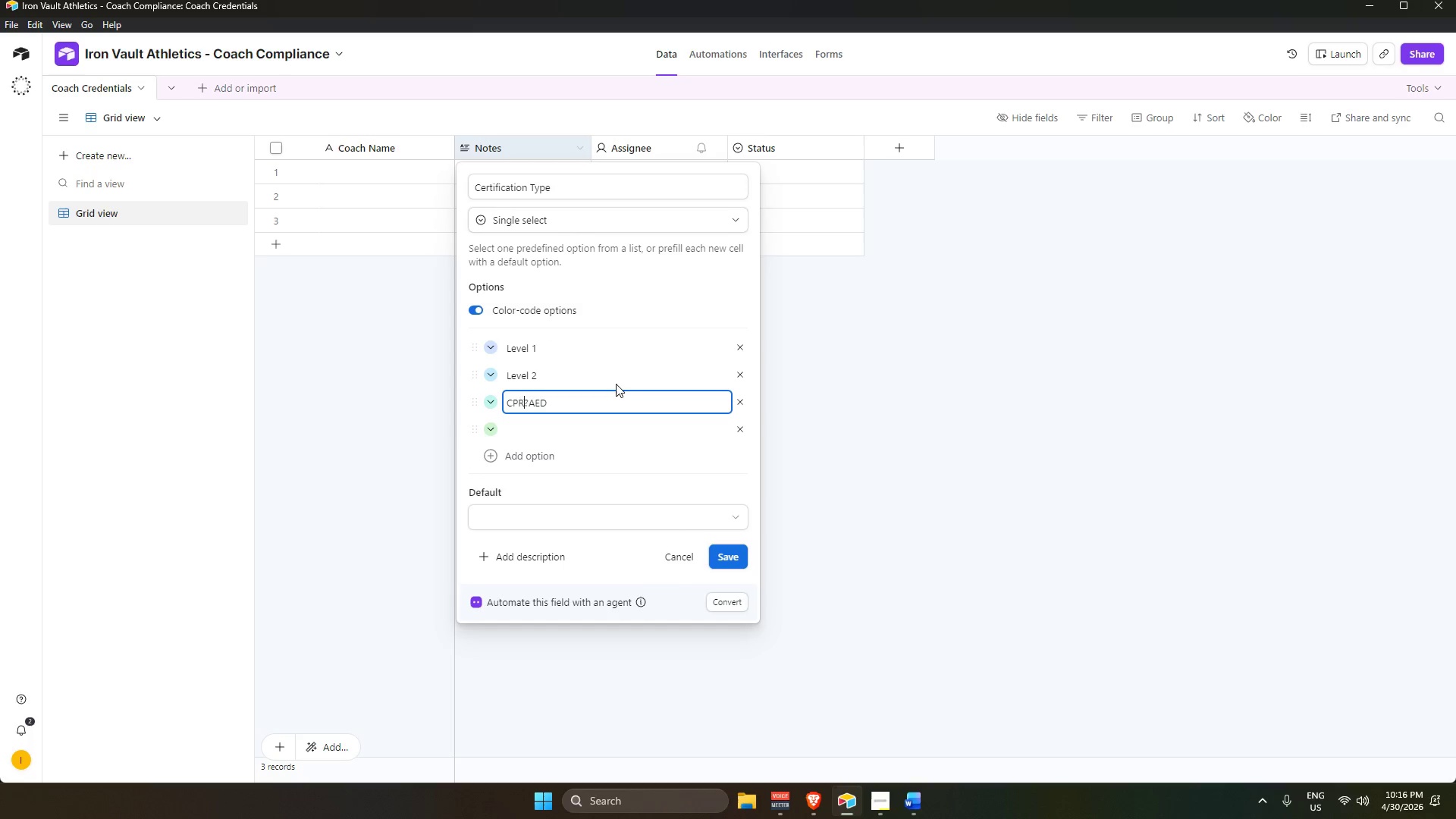 
key(ArrowRight)
 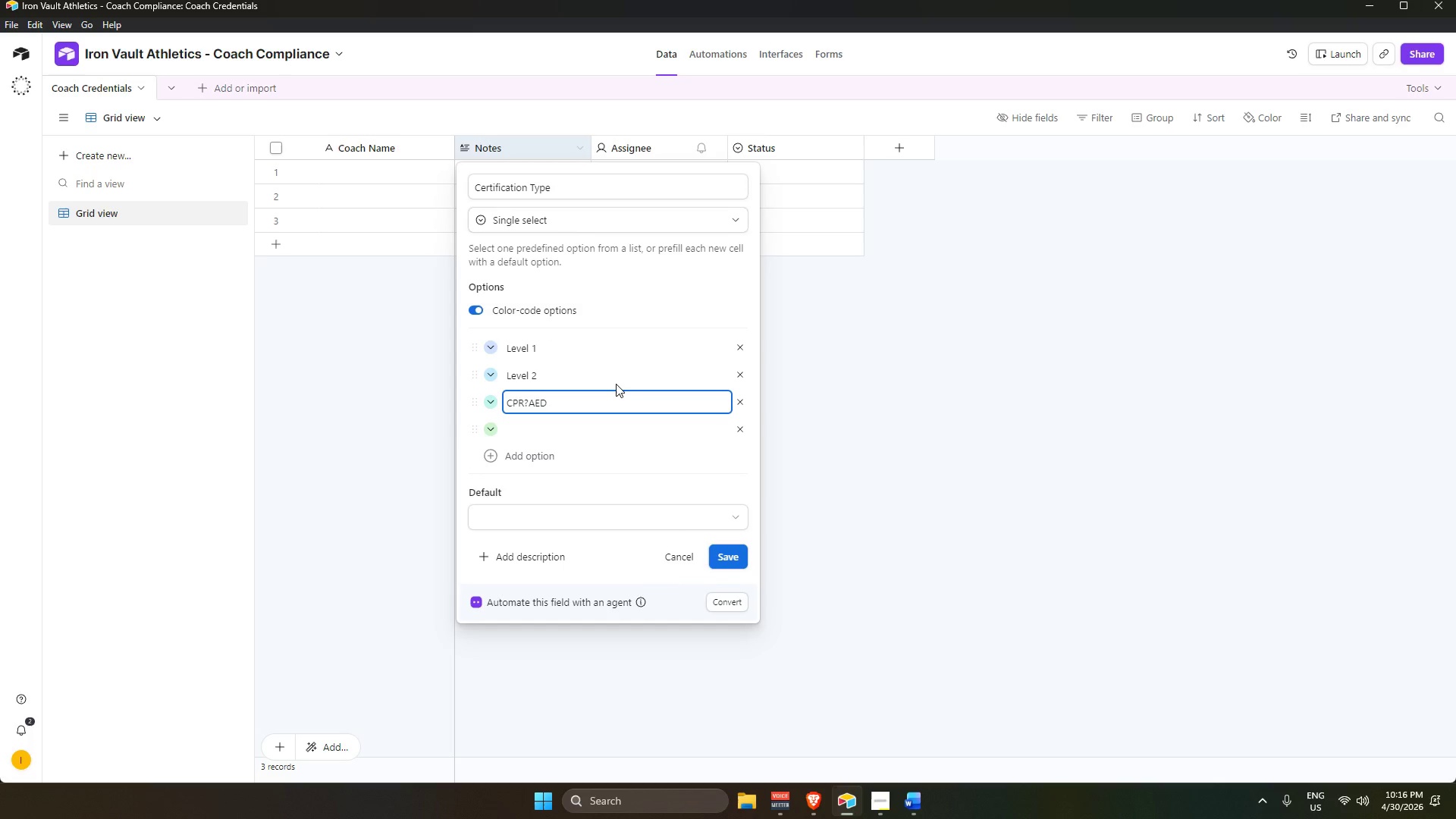 
key(Backspace)
 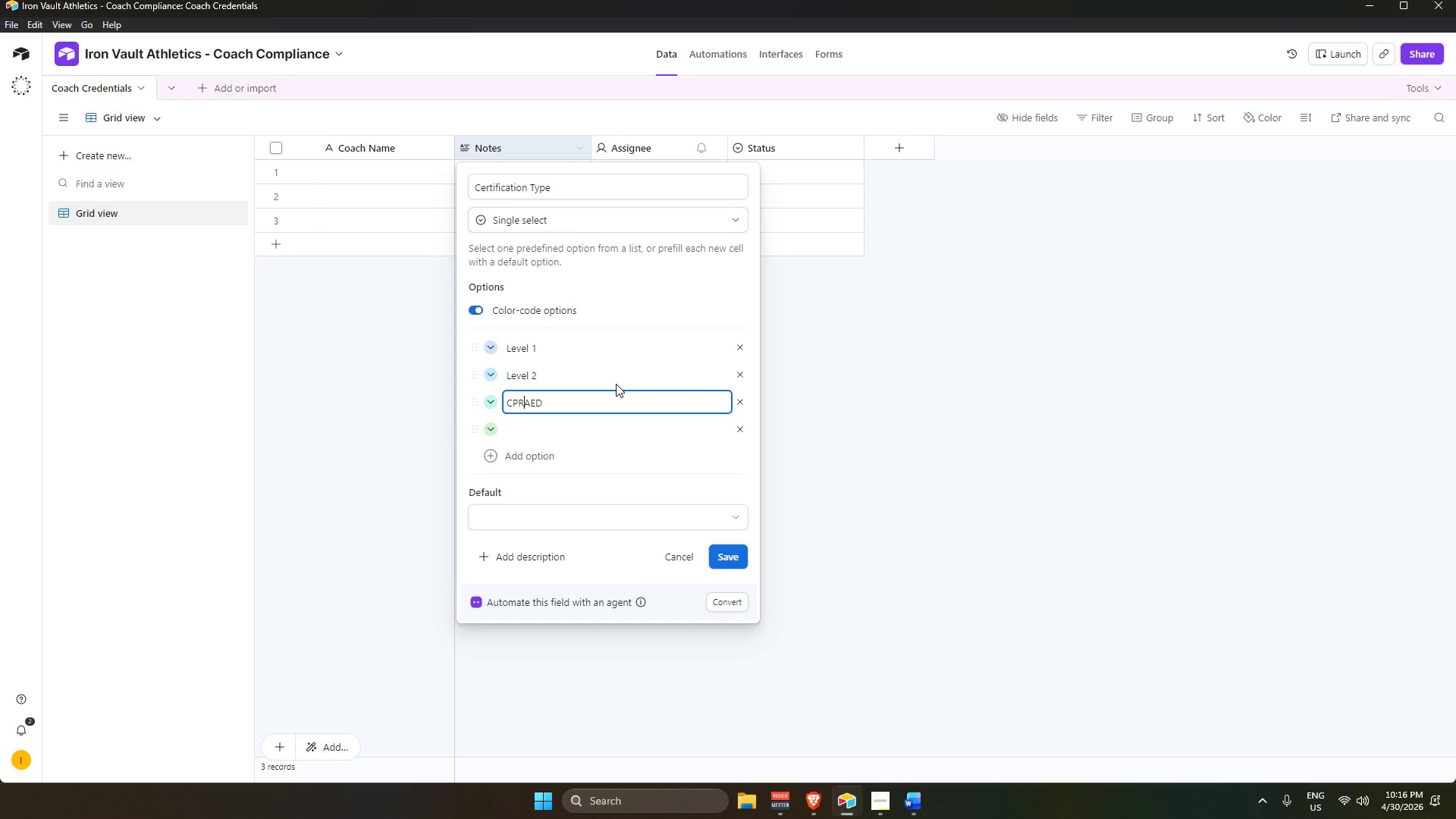 
key(Slash)
 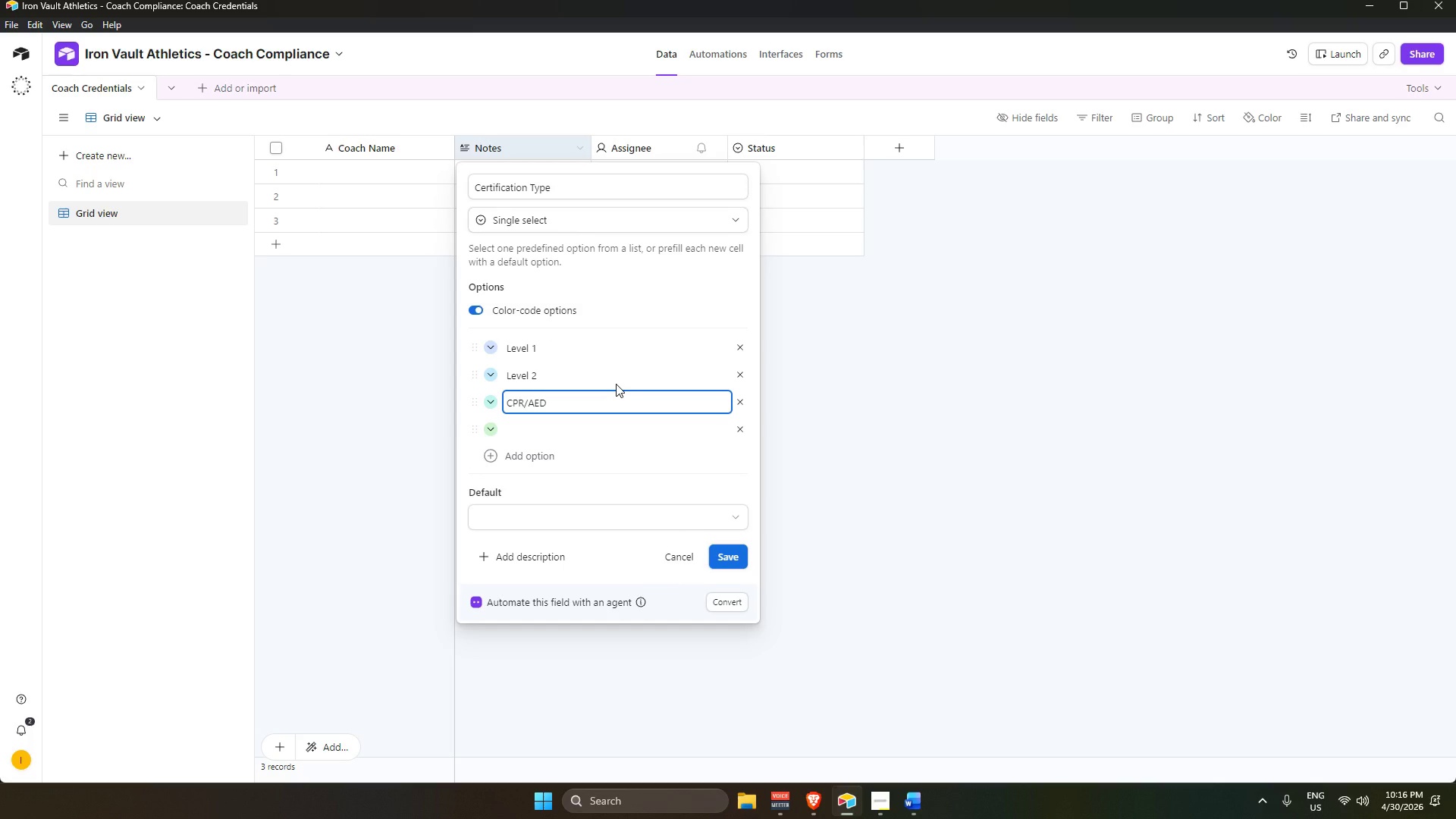 
key(ArrowDown)
 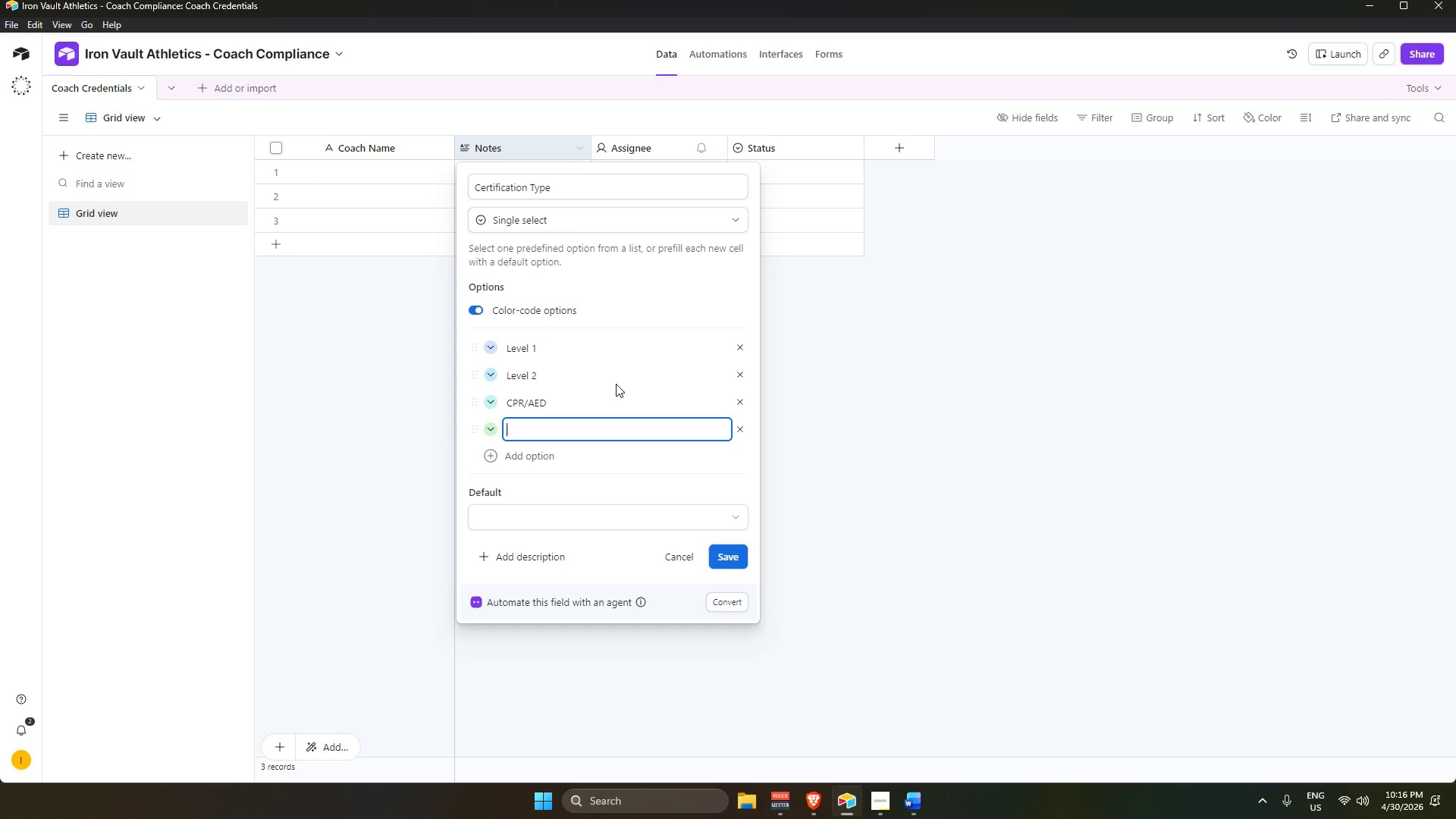 
type(Specialty Cert)
 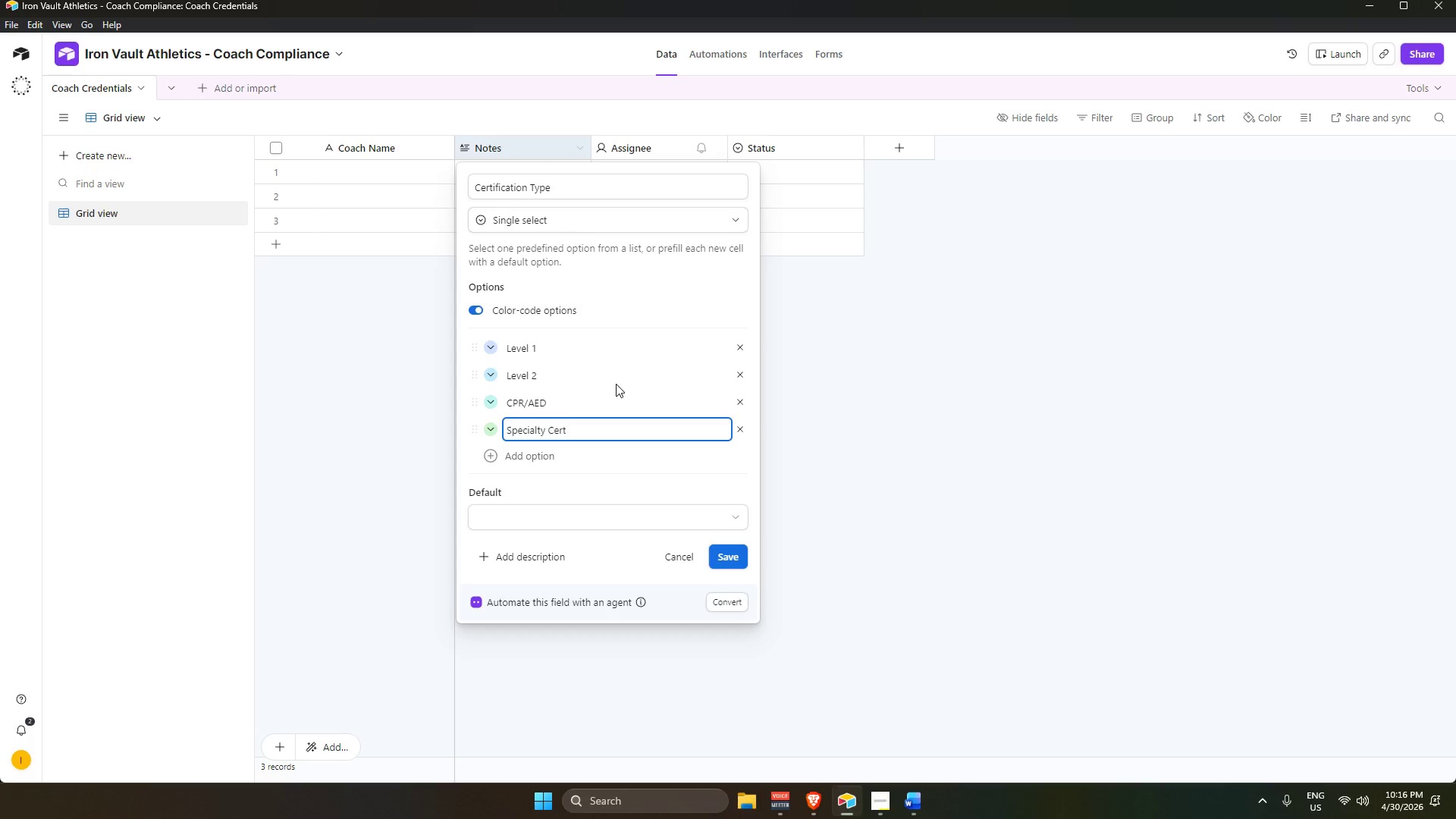 
left_click([732, 558])
 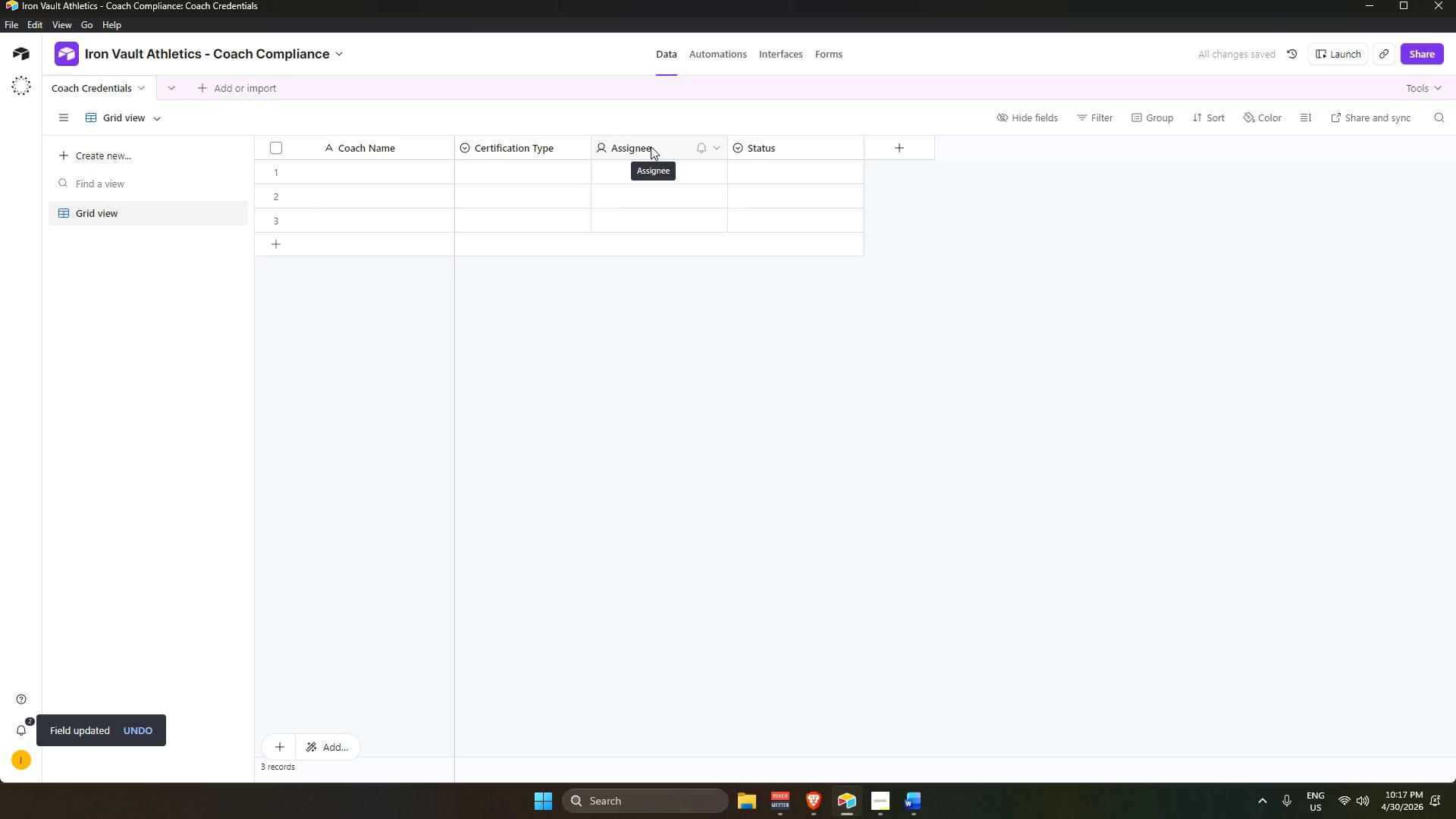 
wait(11.34)
 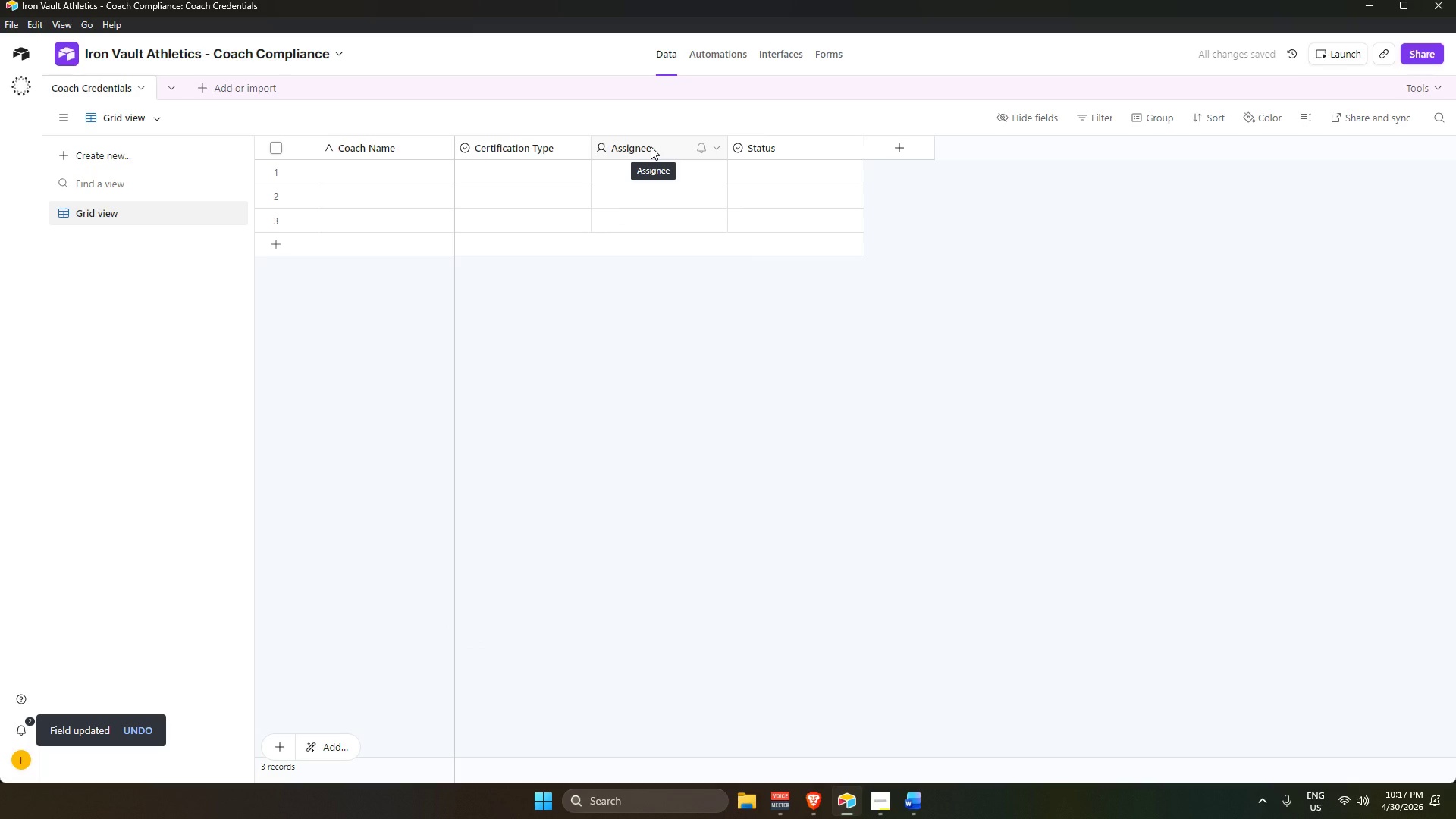 
double_click([651, 146])
 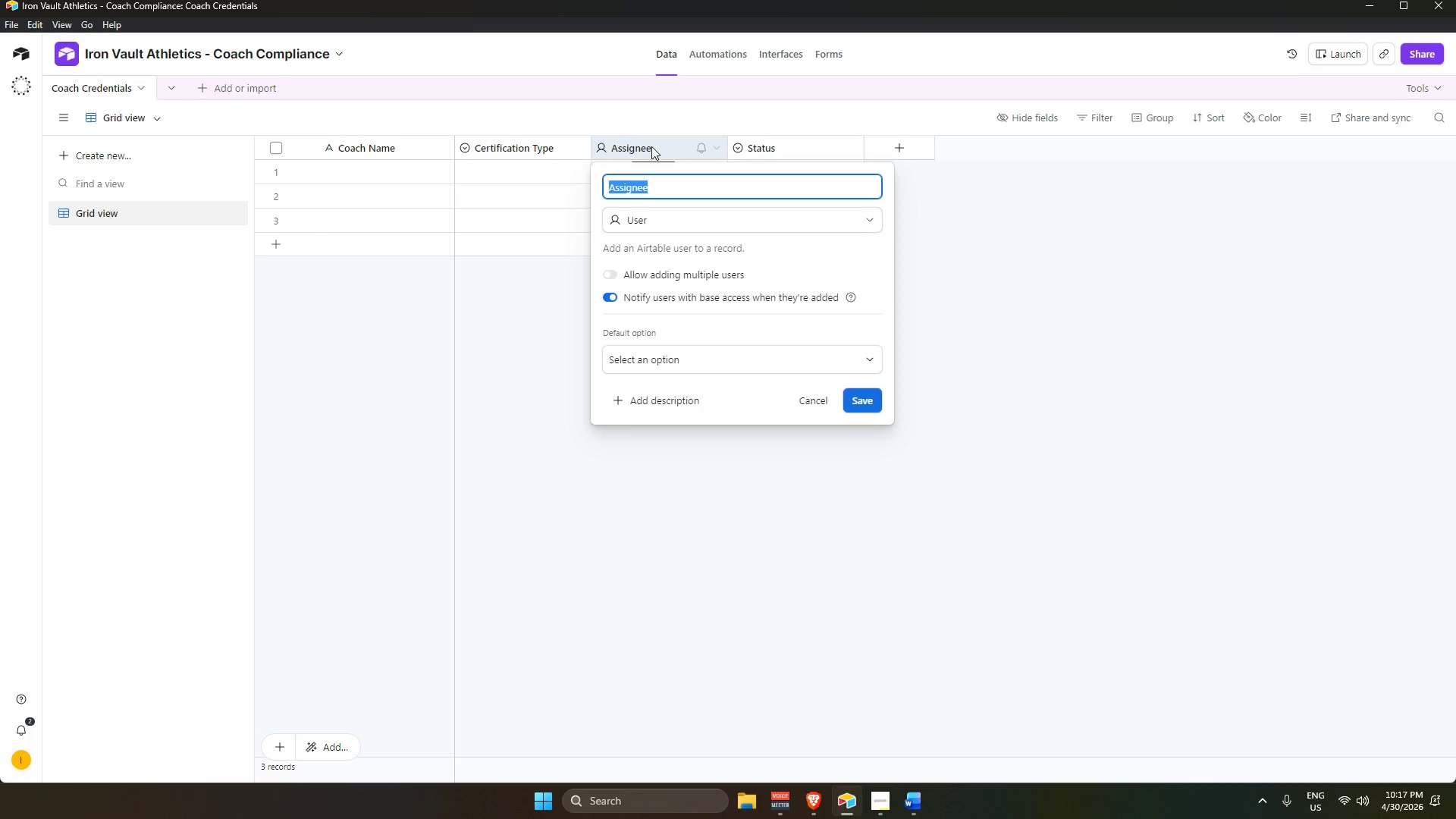 
type(D)
key(Backspace)
type(Expiration A)
key(Backspace)
type(da)
key(Backspace)
key(Backspace)
type(DAt)
key(Backspace)
key(Backspace)
type(ate)
key(Tab)
 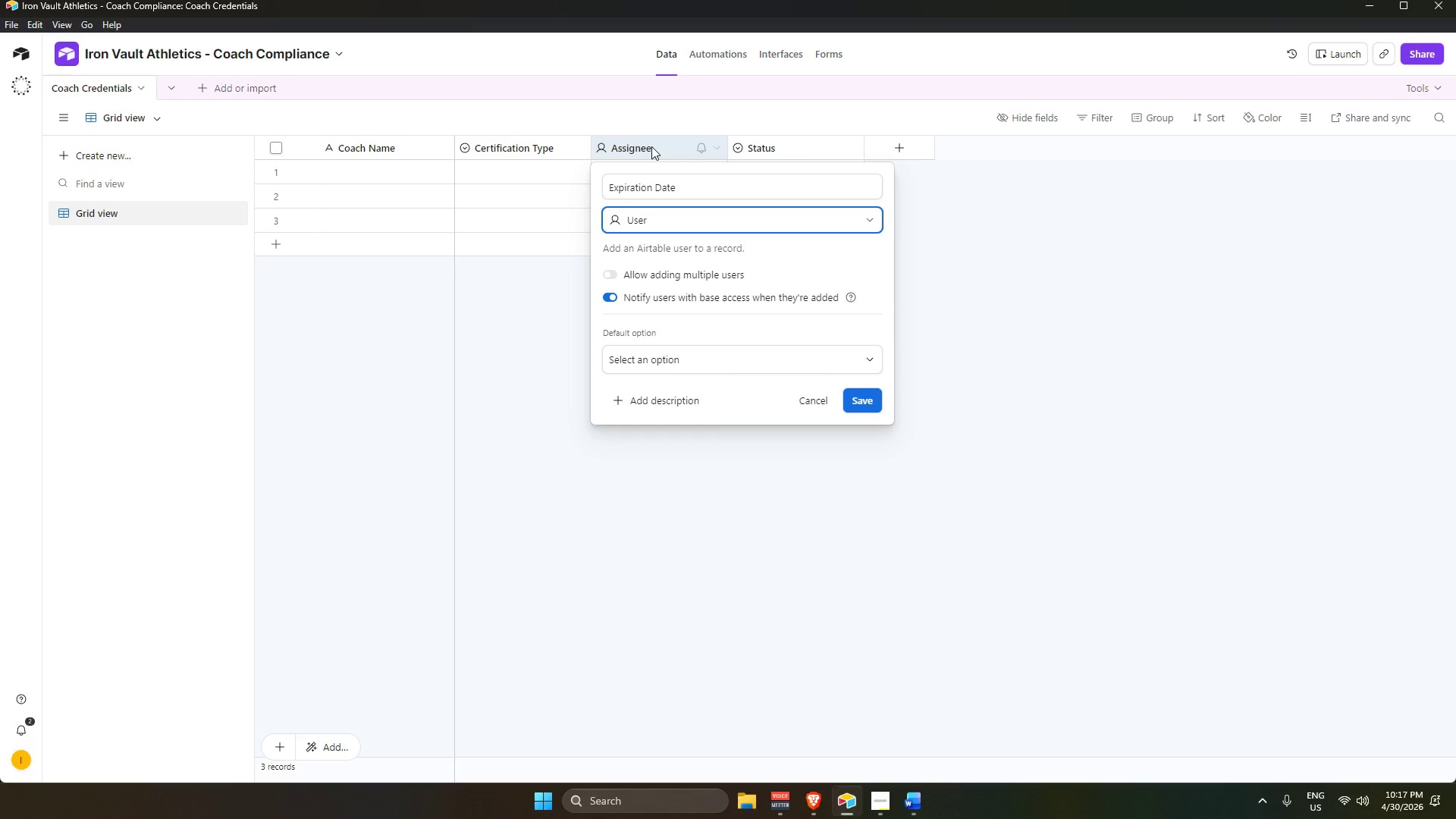 
wait(5.88)
 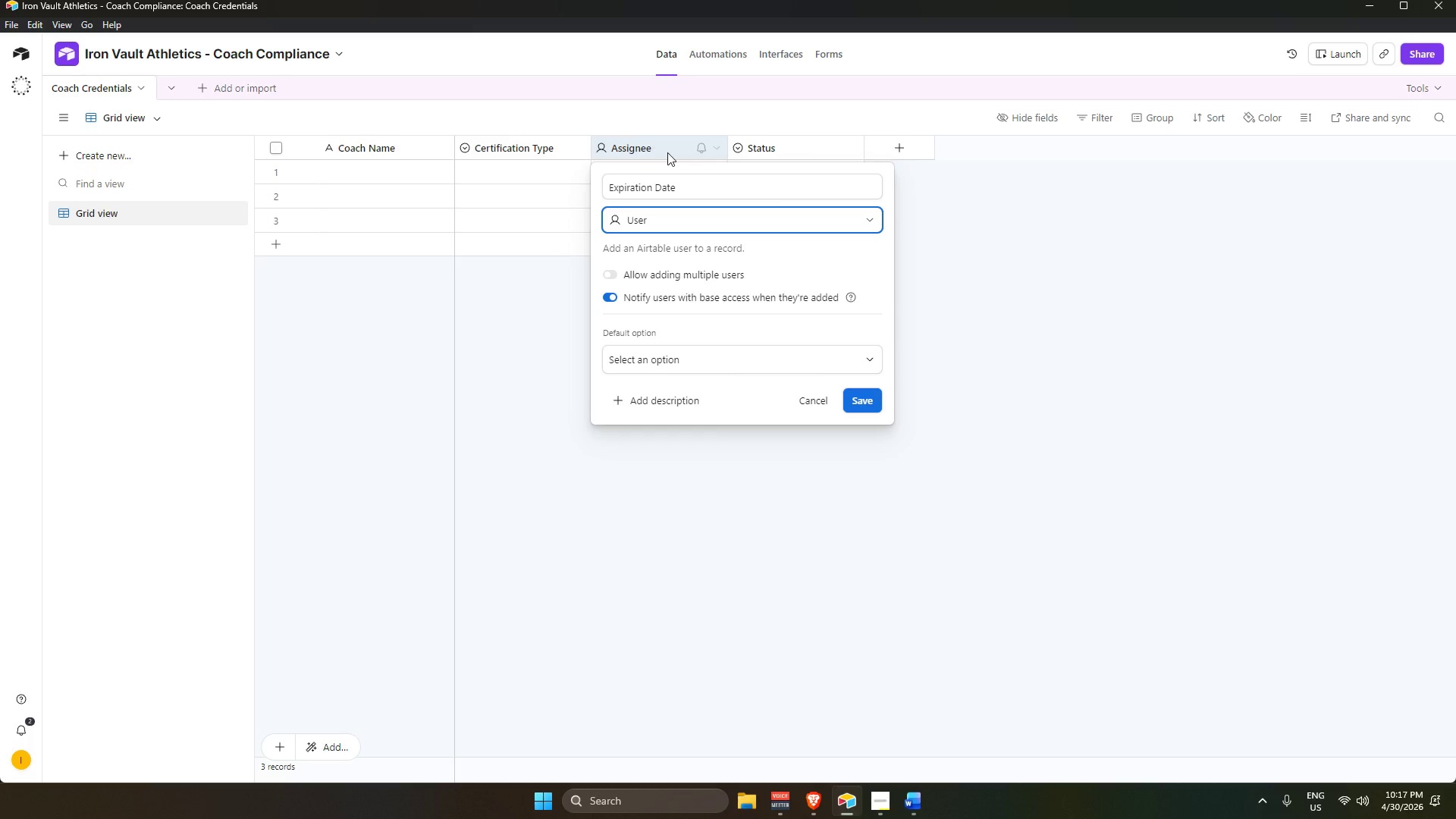 
left_click([692, 219])
 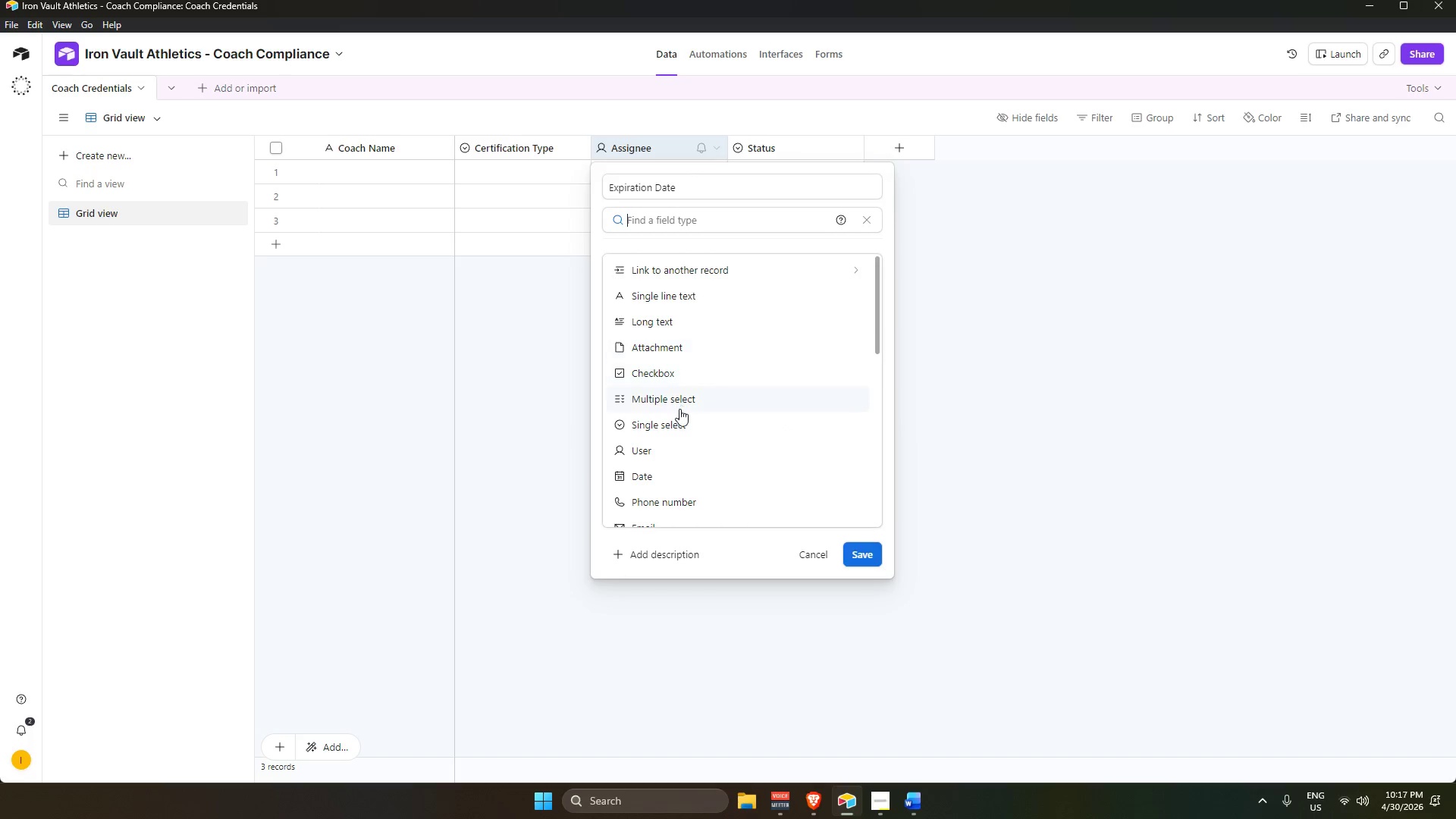 
scroll: coordinate [679, 418], scroll_direction: down, amount: 1.0
 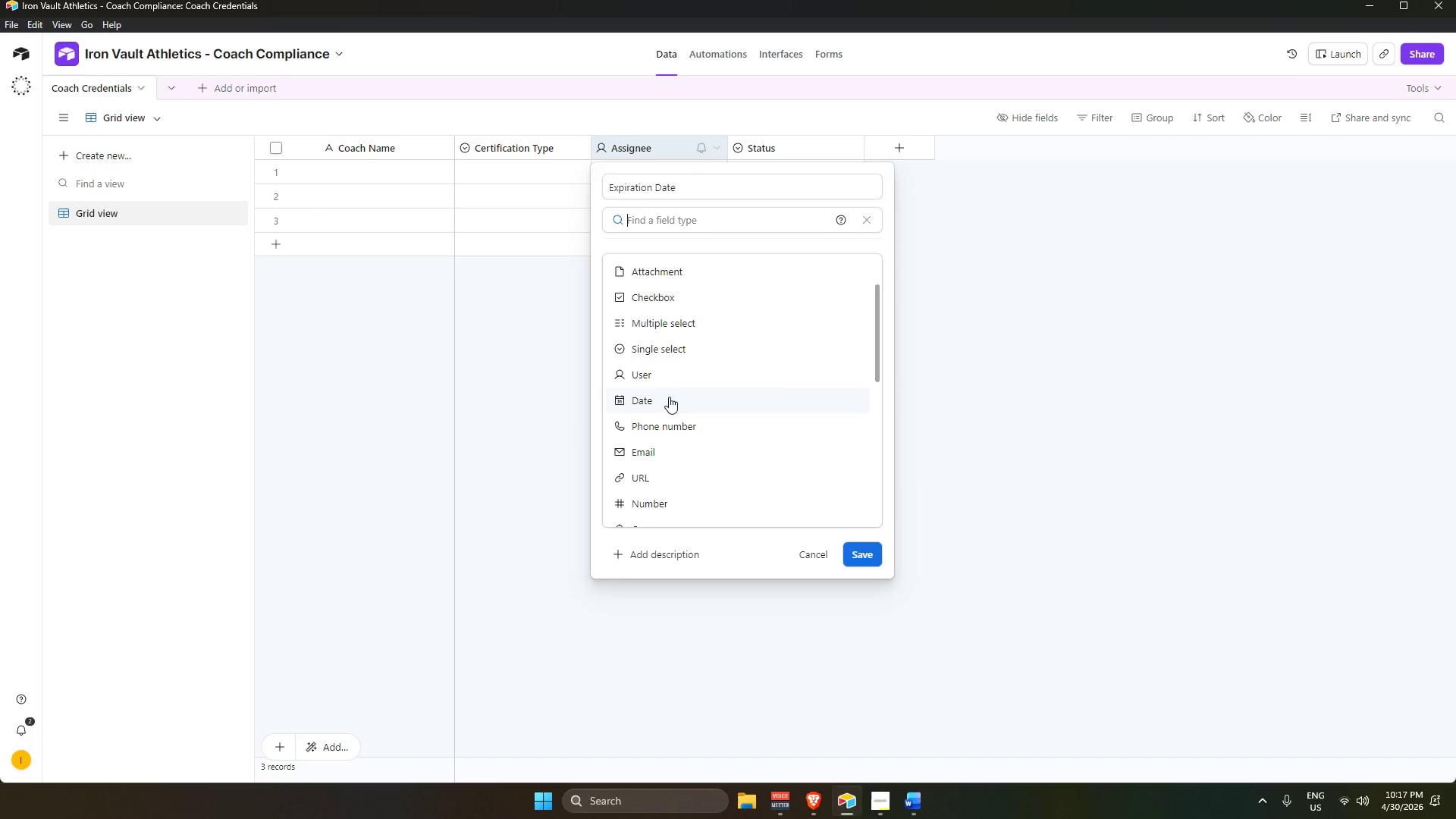 
left_click([668, 397])
 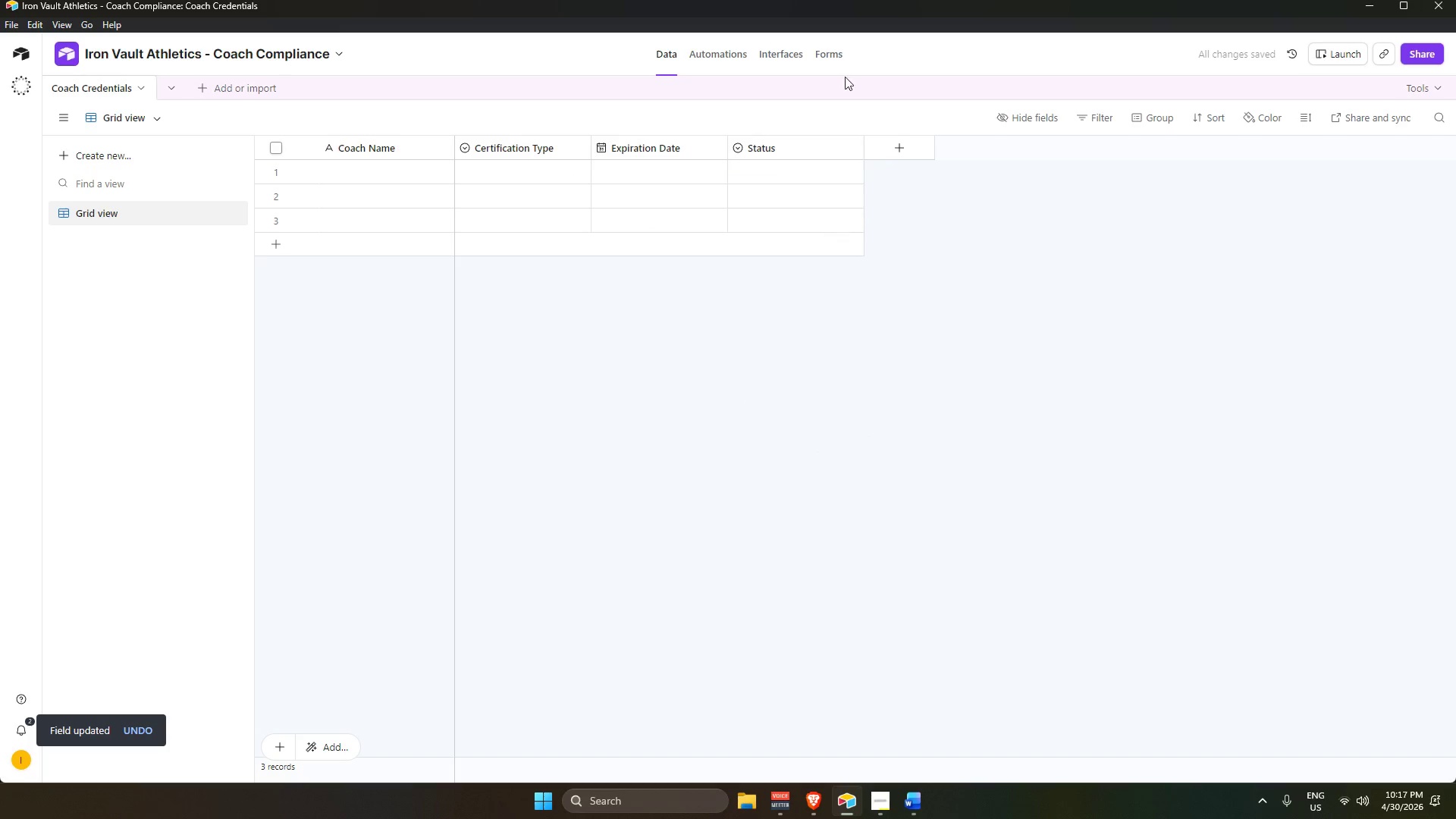 
double_click([801, 147])
 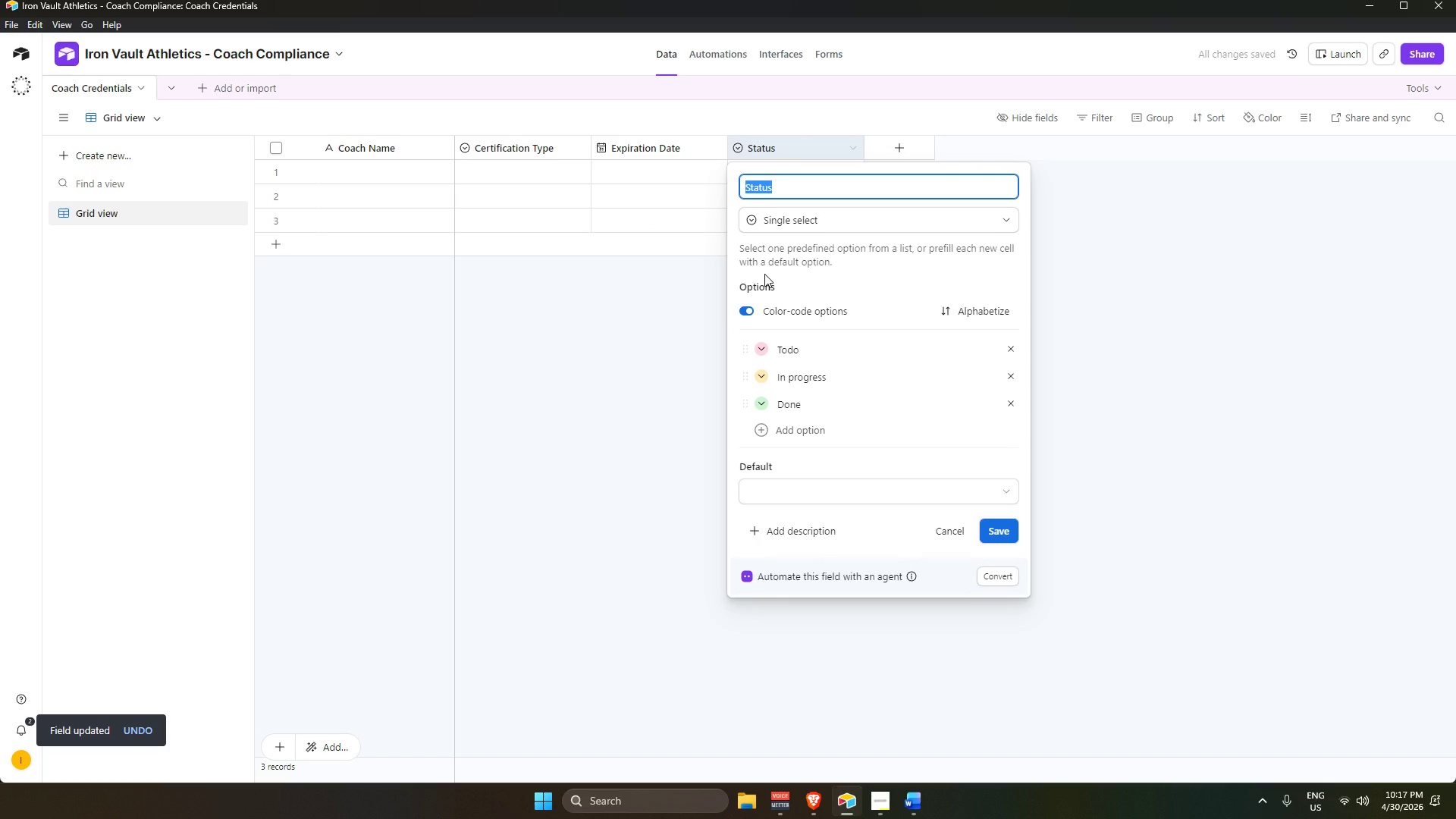 
type(Evidence Link)
key(Tab)
 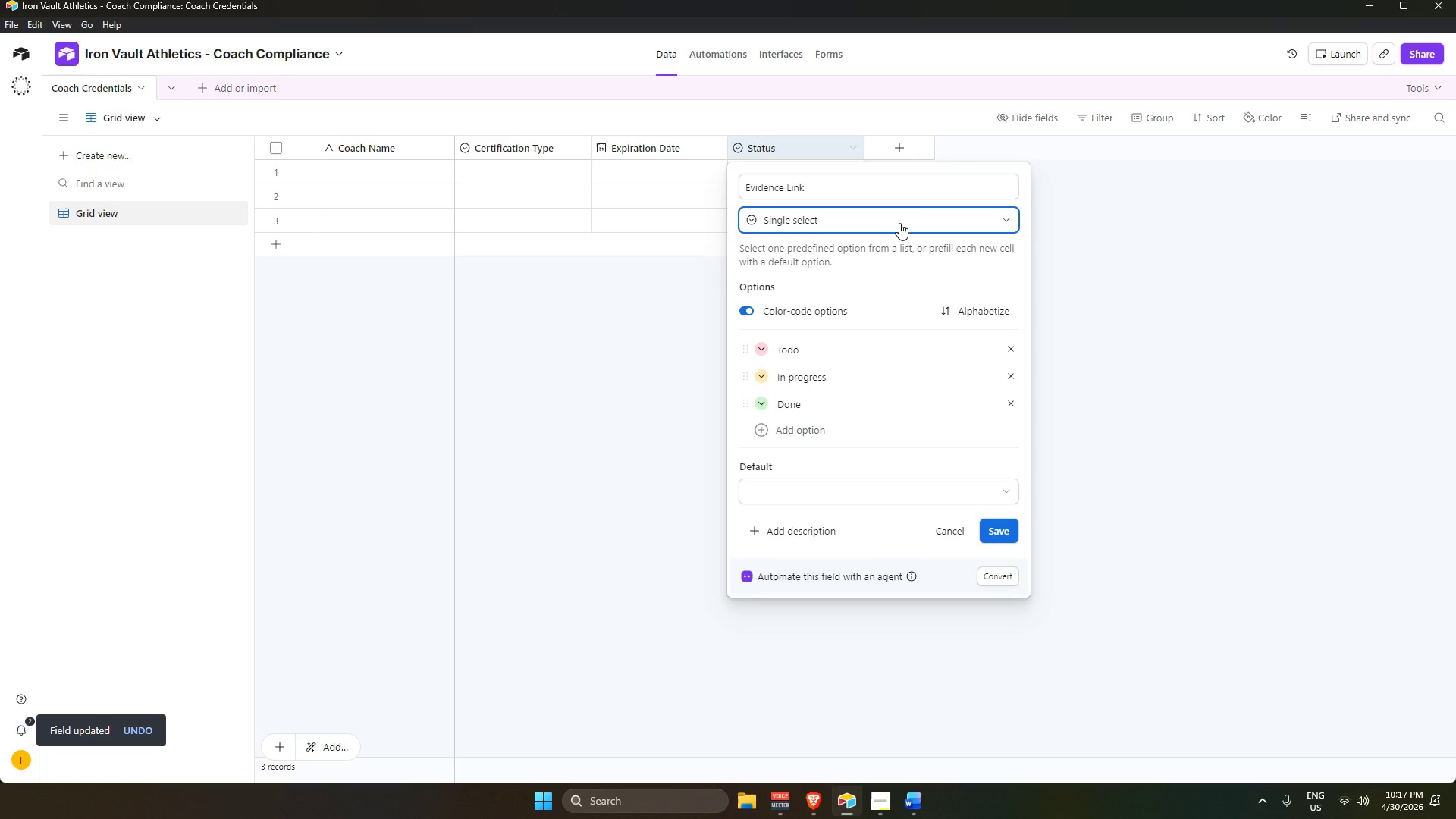 
left_click([917, 203])
 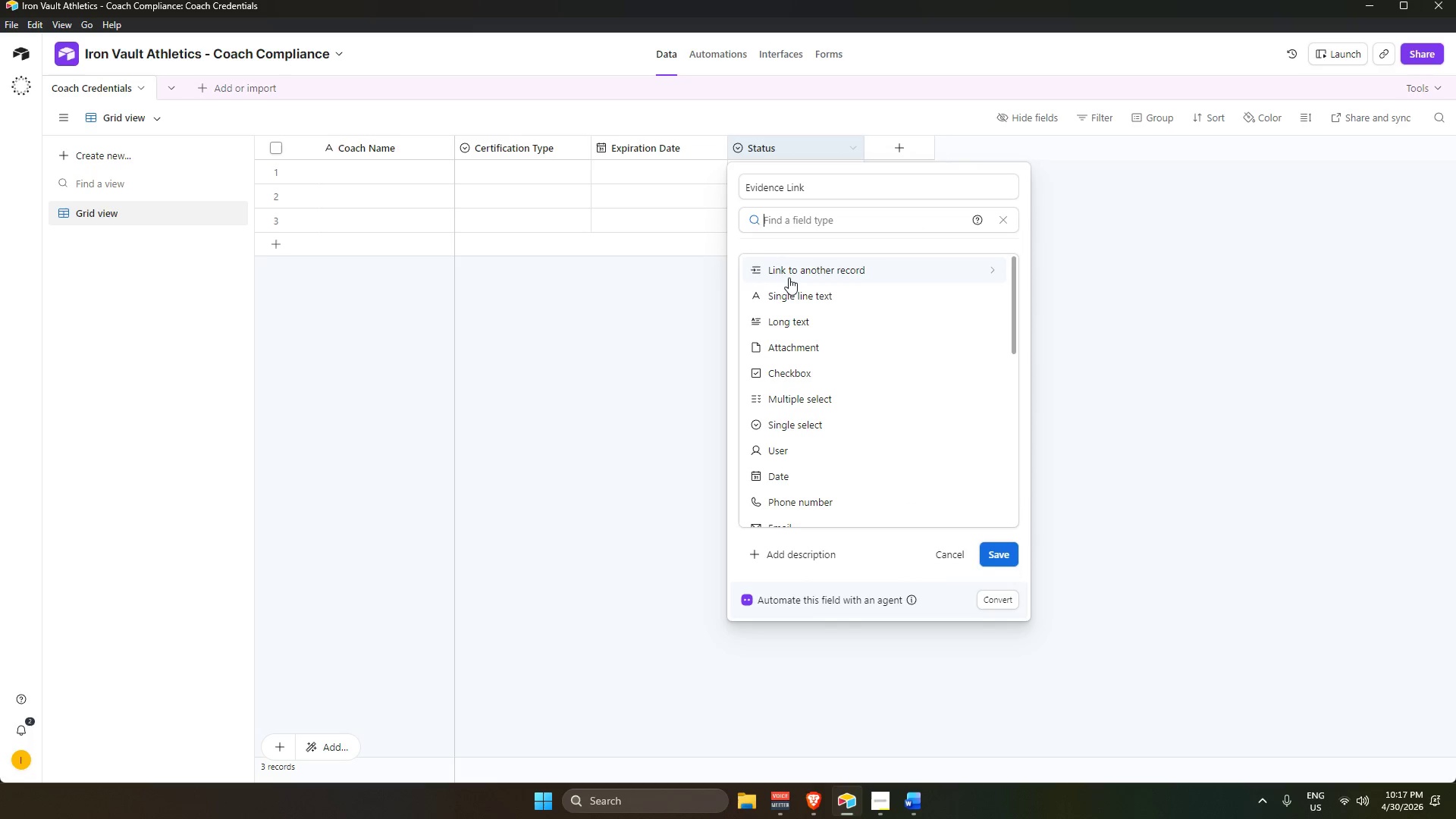 
type(url)
 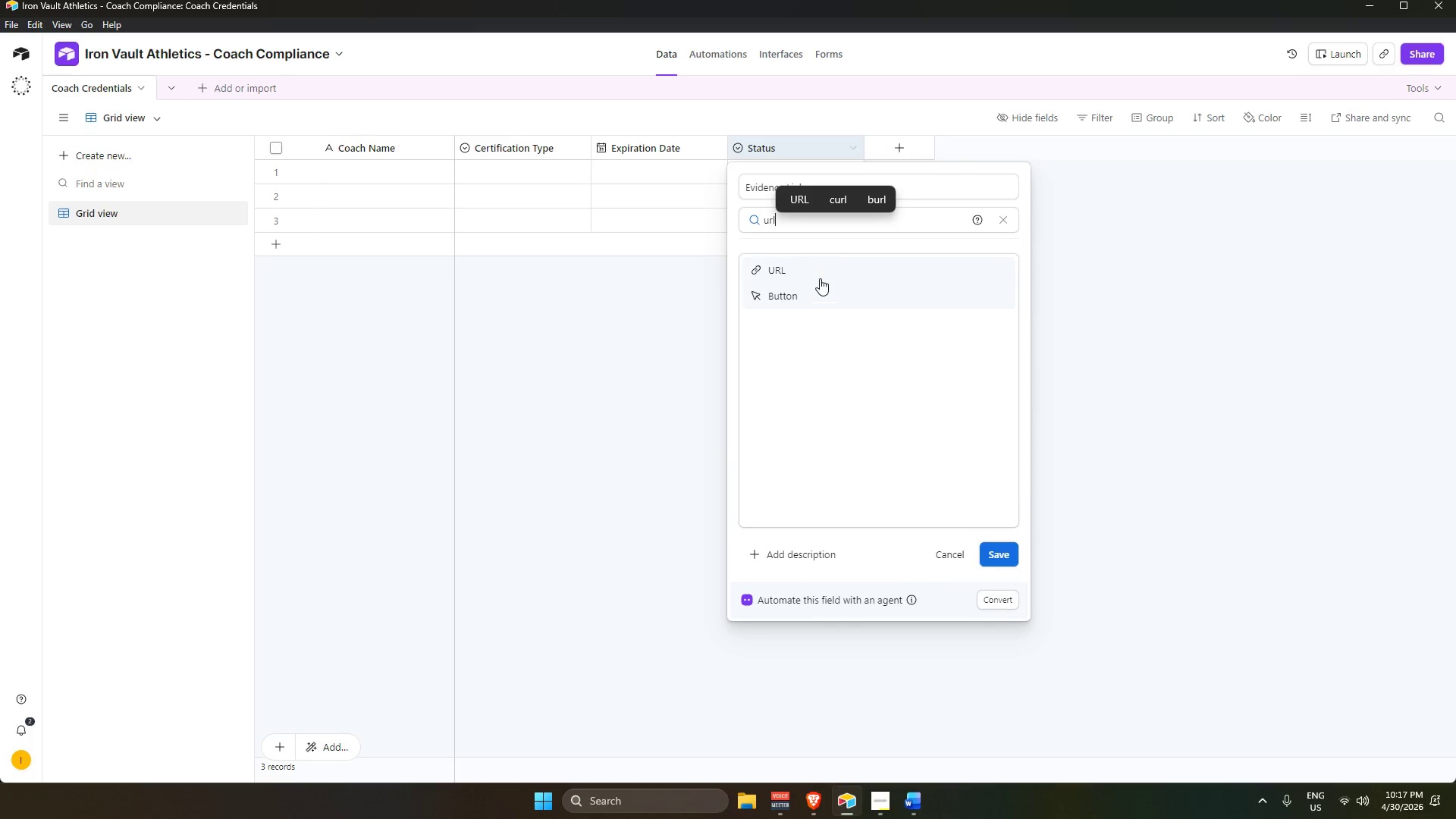 
left_click([818, 274])
 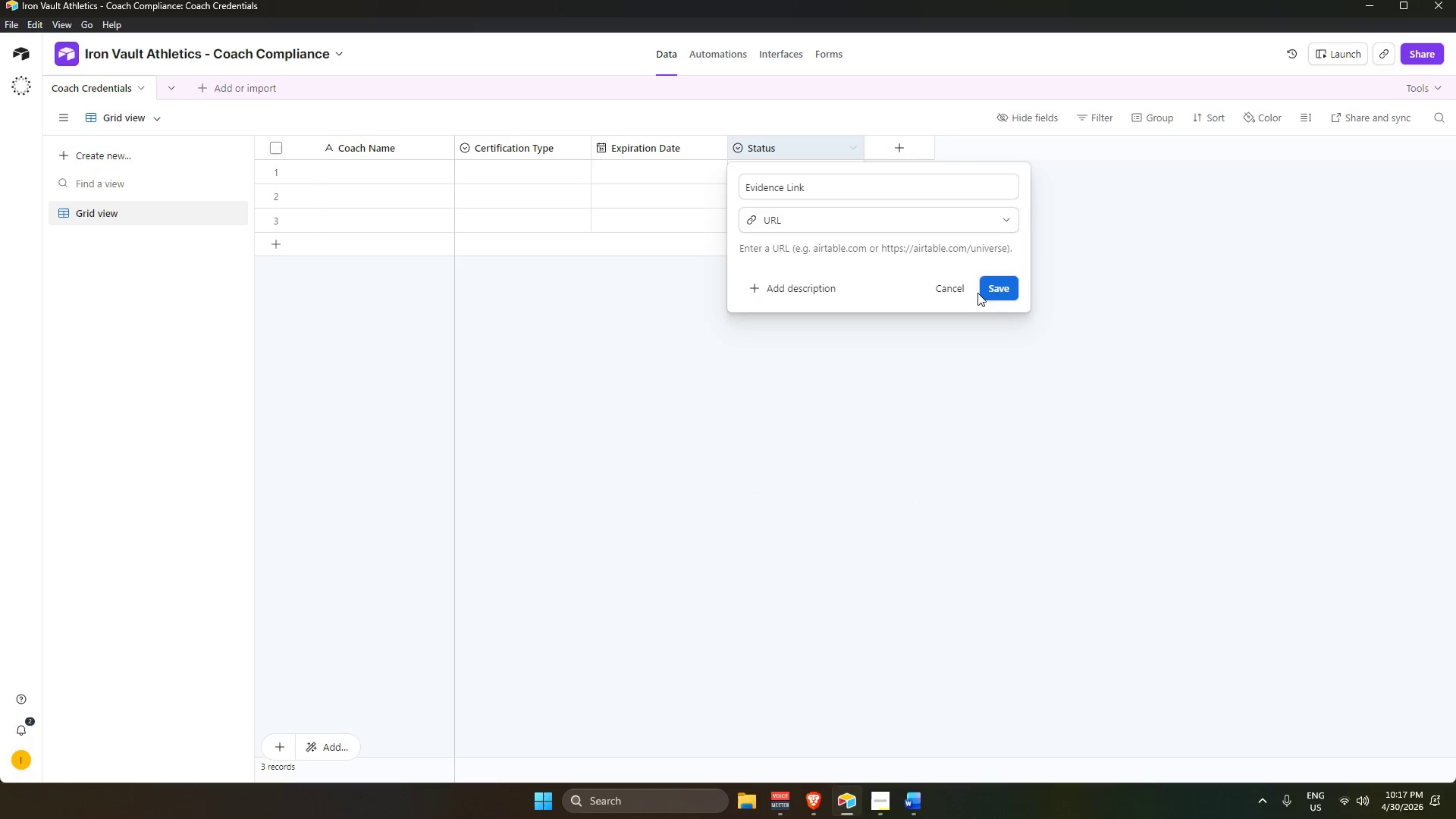 
left_click([998, 287])
 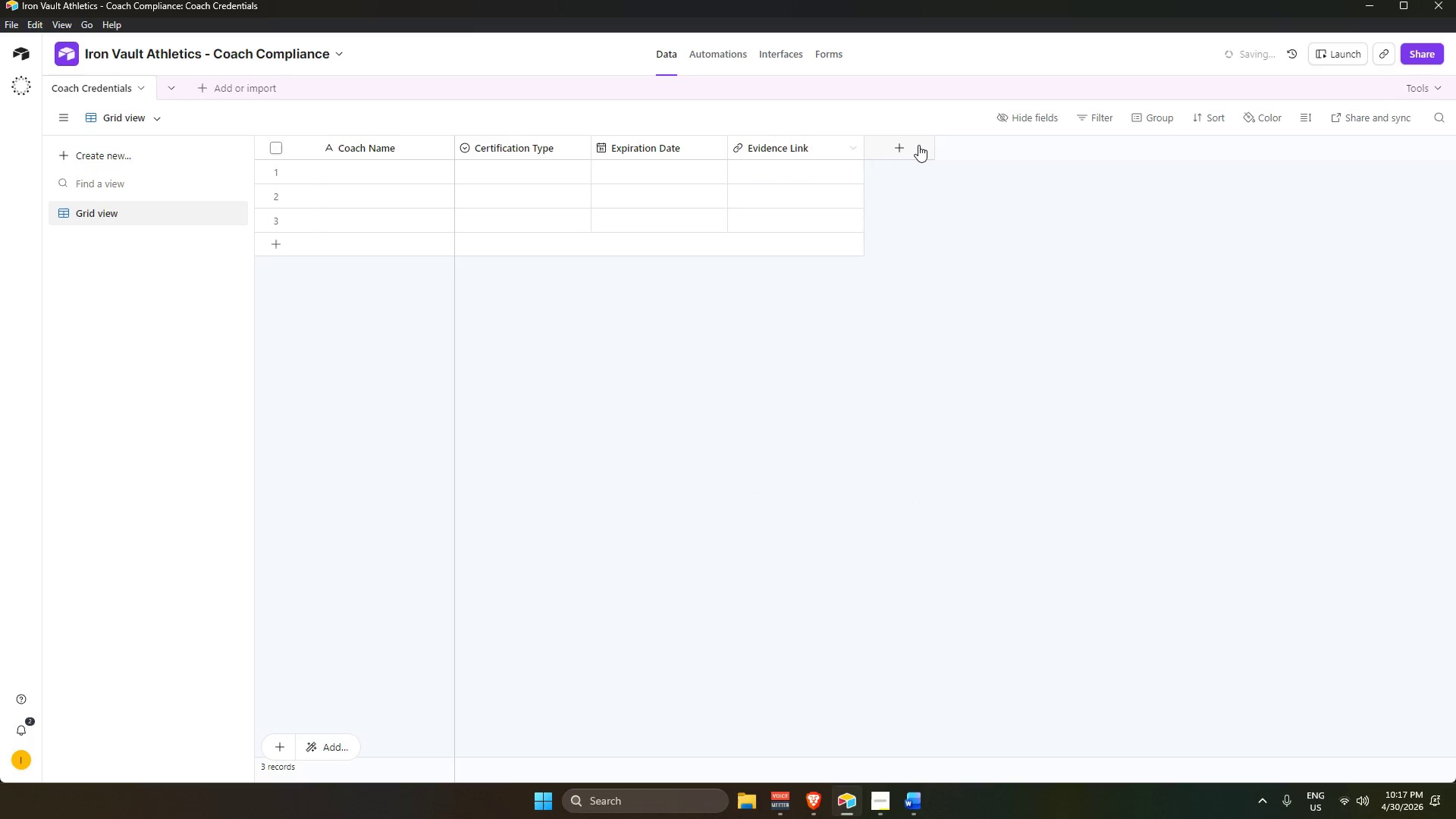 
left_click([918, 145])
 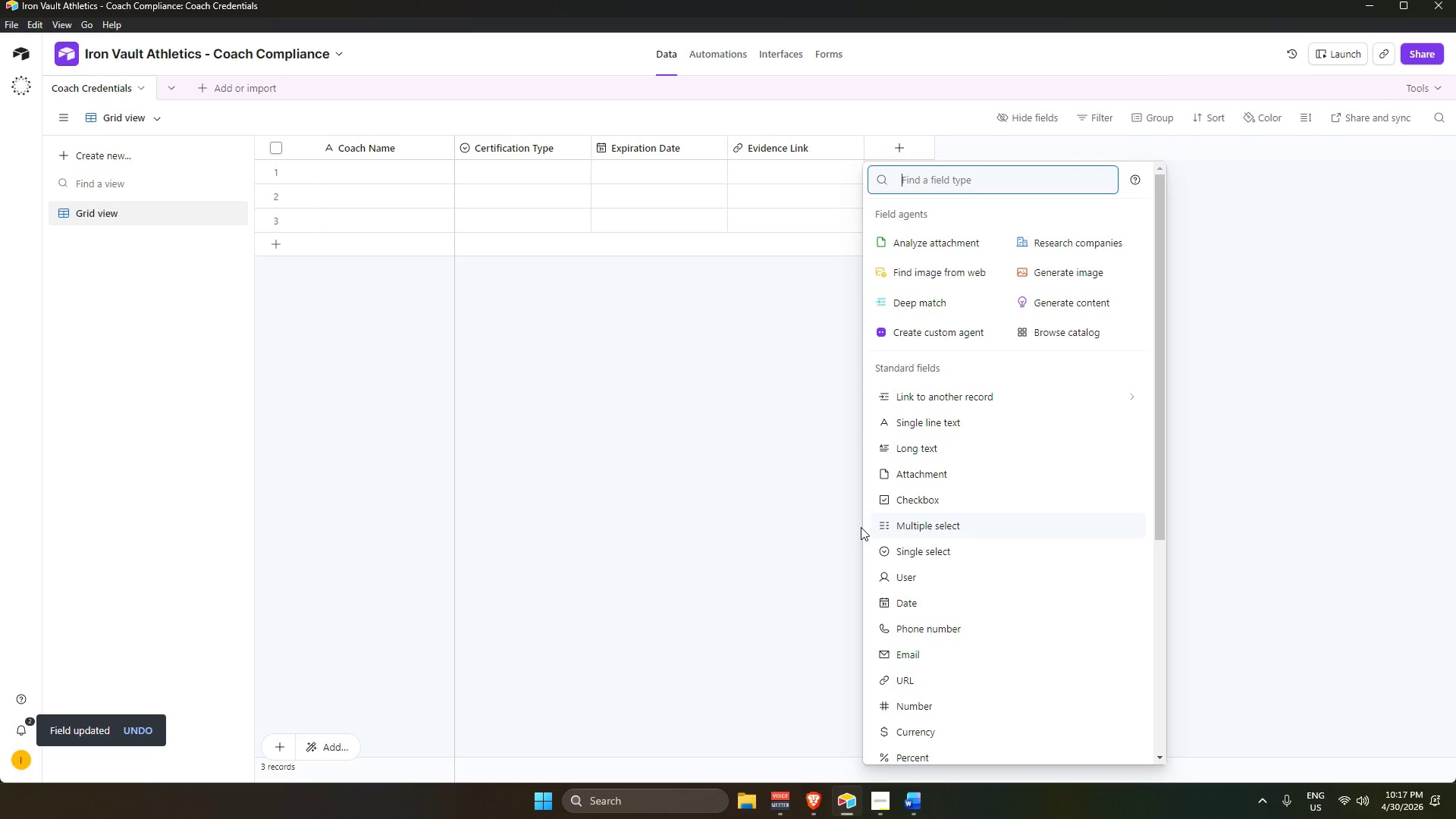 
wait(7.47)
 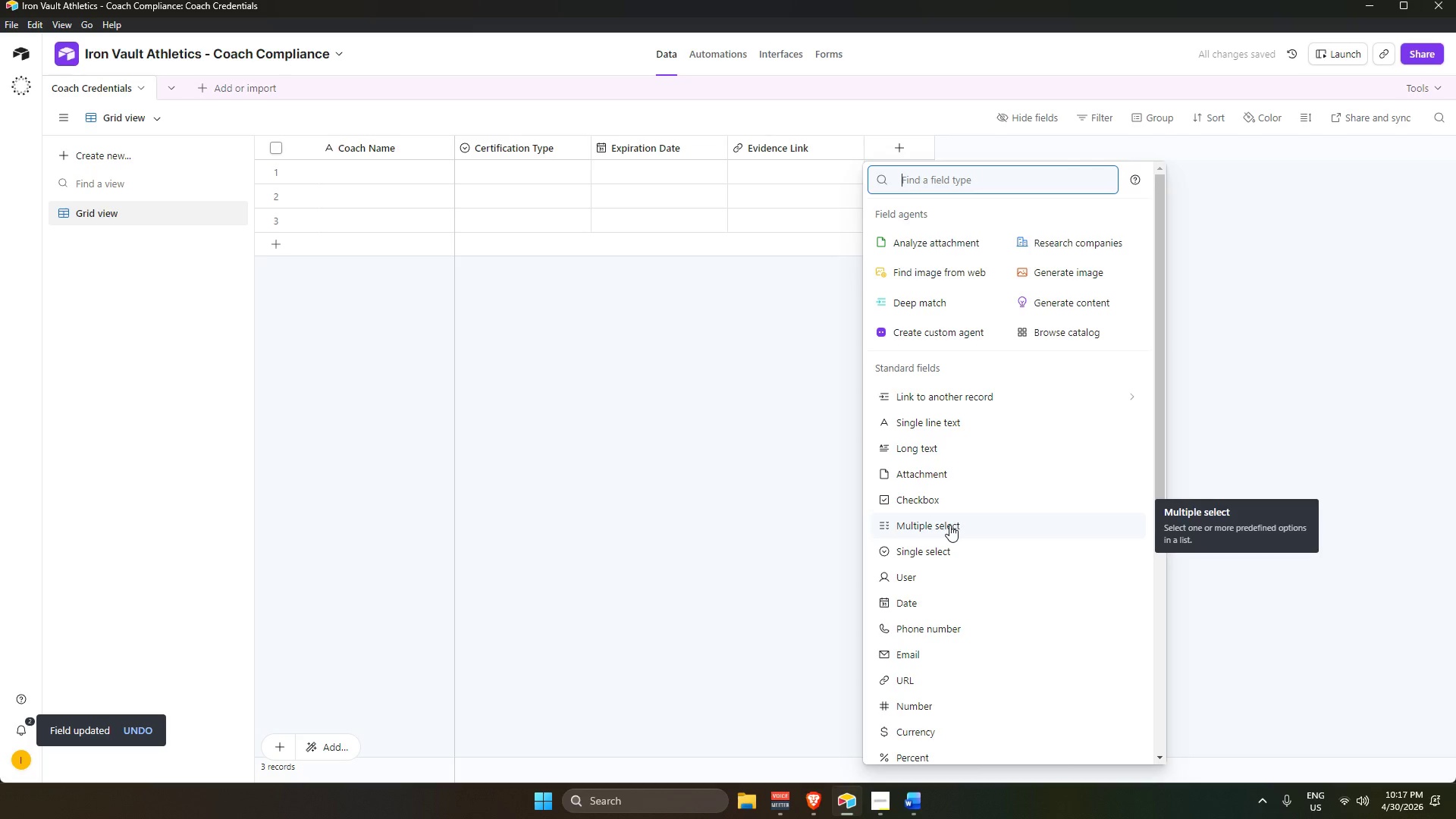 
type(Reve)
key(Backspace)
key(Backspace)
key(Backspace)
key(Backspace)
type(not)
key(Backspace)
key(Backspace)
key(Backspace)
key(Backspace)
type(lo)
 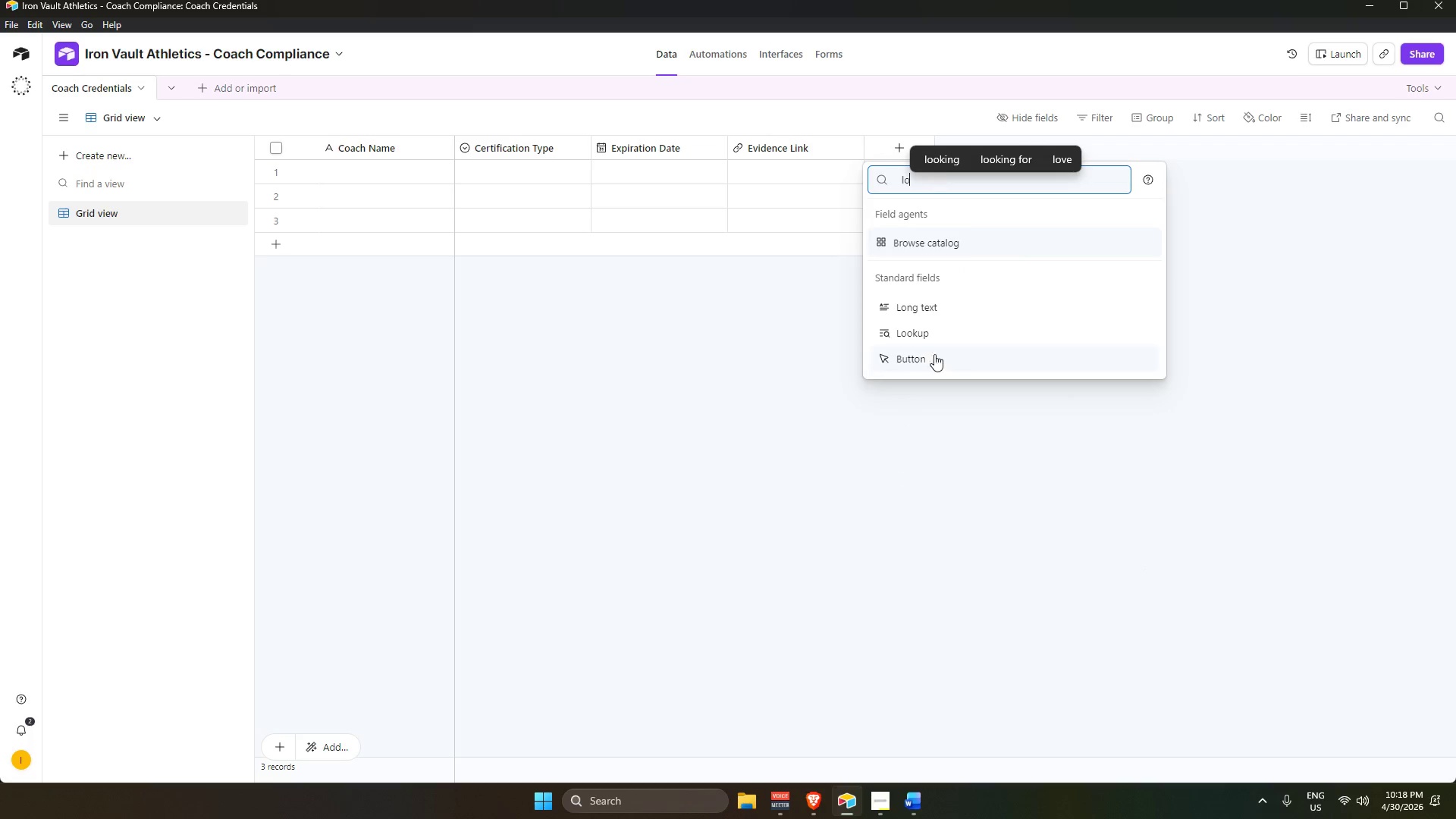 
left_click([931, 300])
 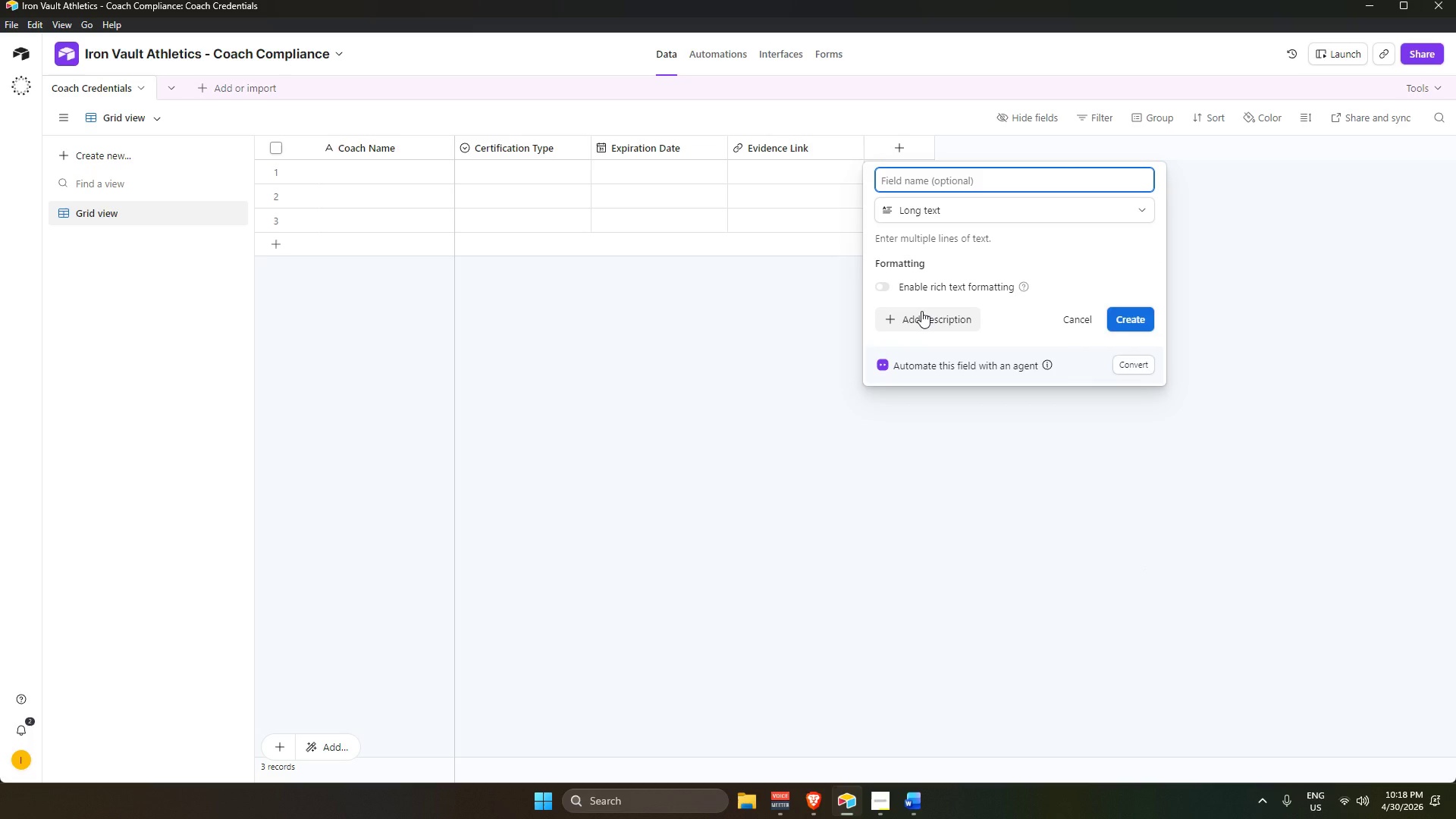 
type(Reviewer Notes)
 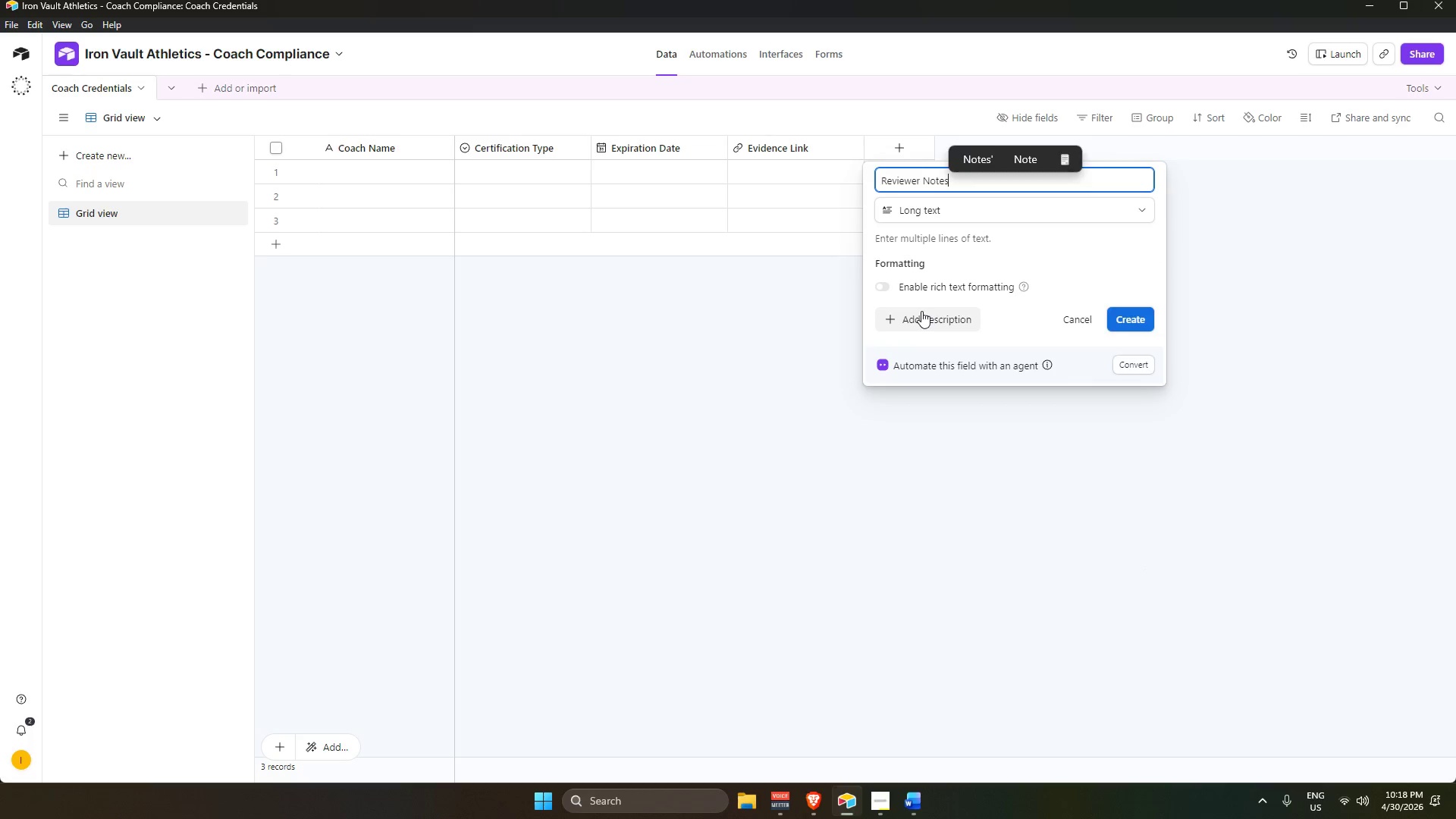 
key(Enter)
 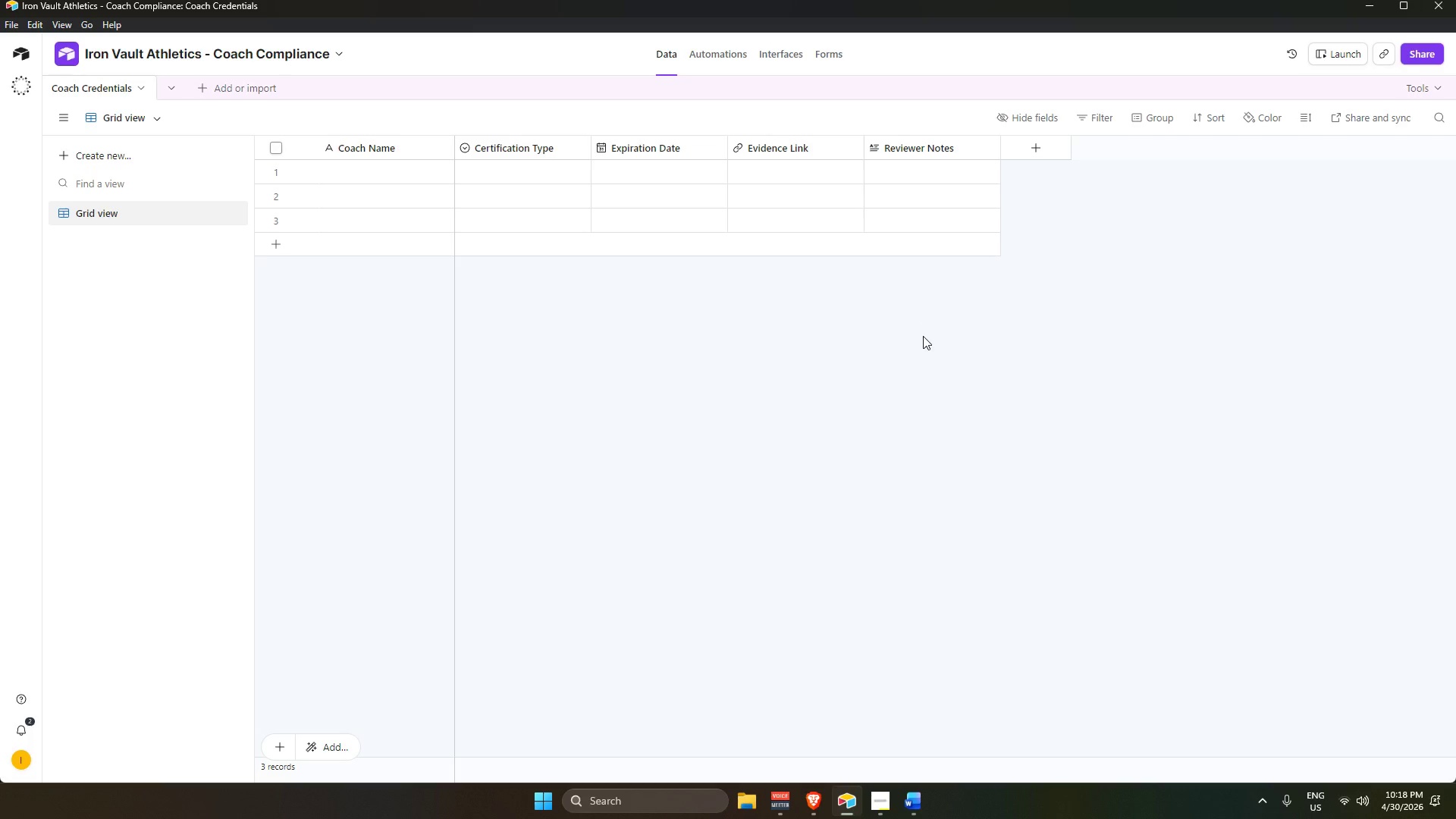 
wait(31.75)
 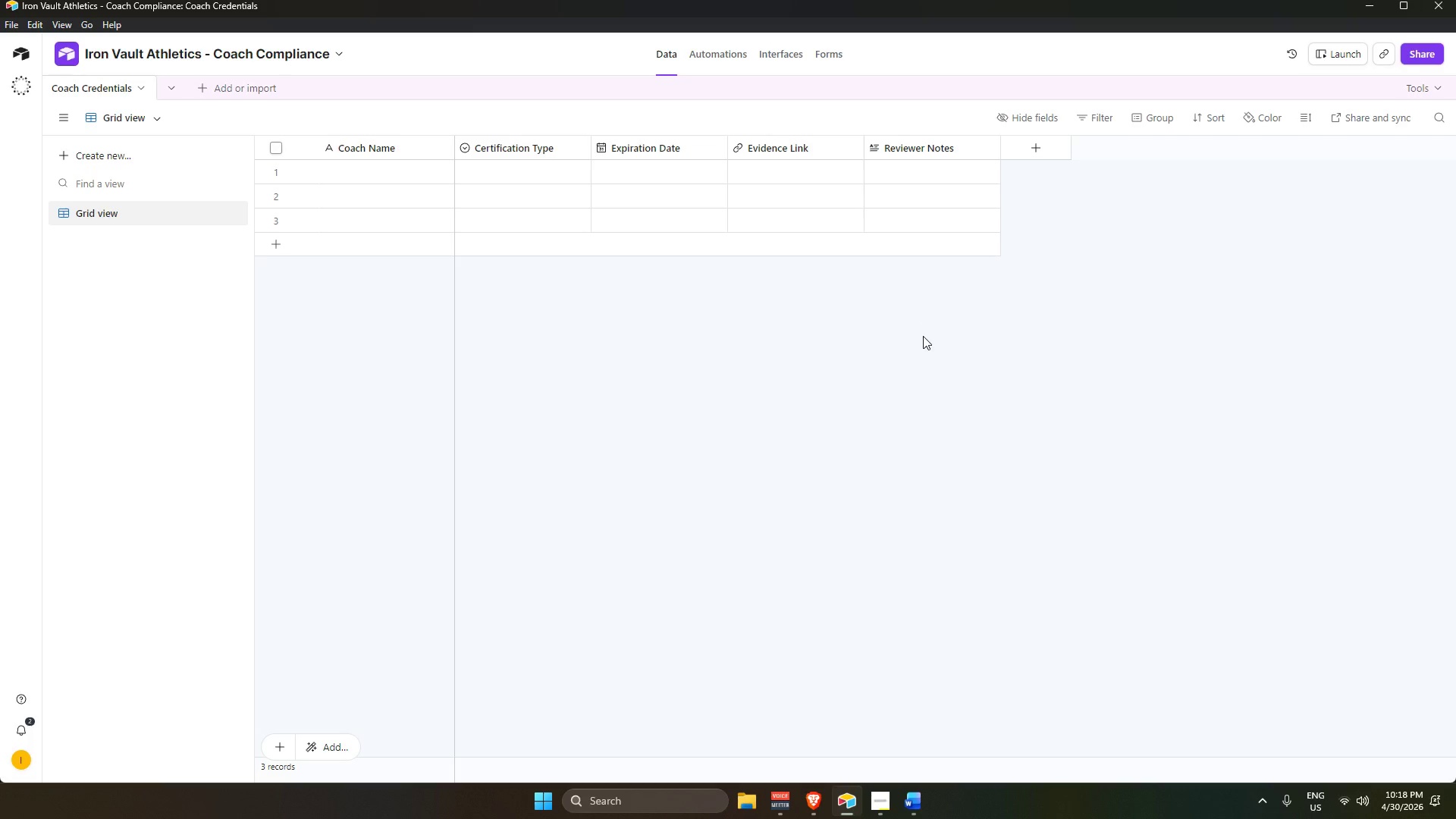 
left_click([1040, 149])
 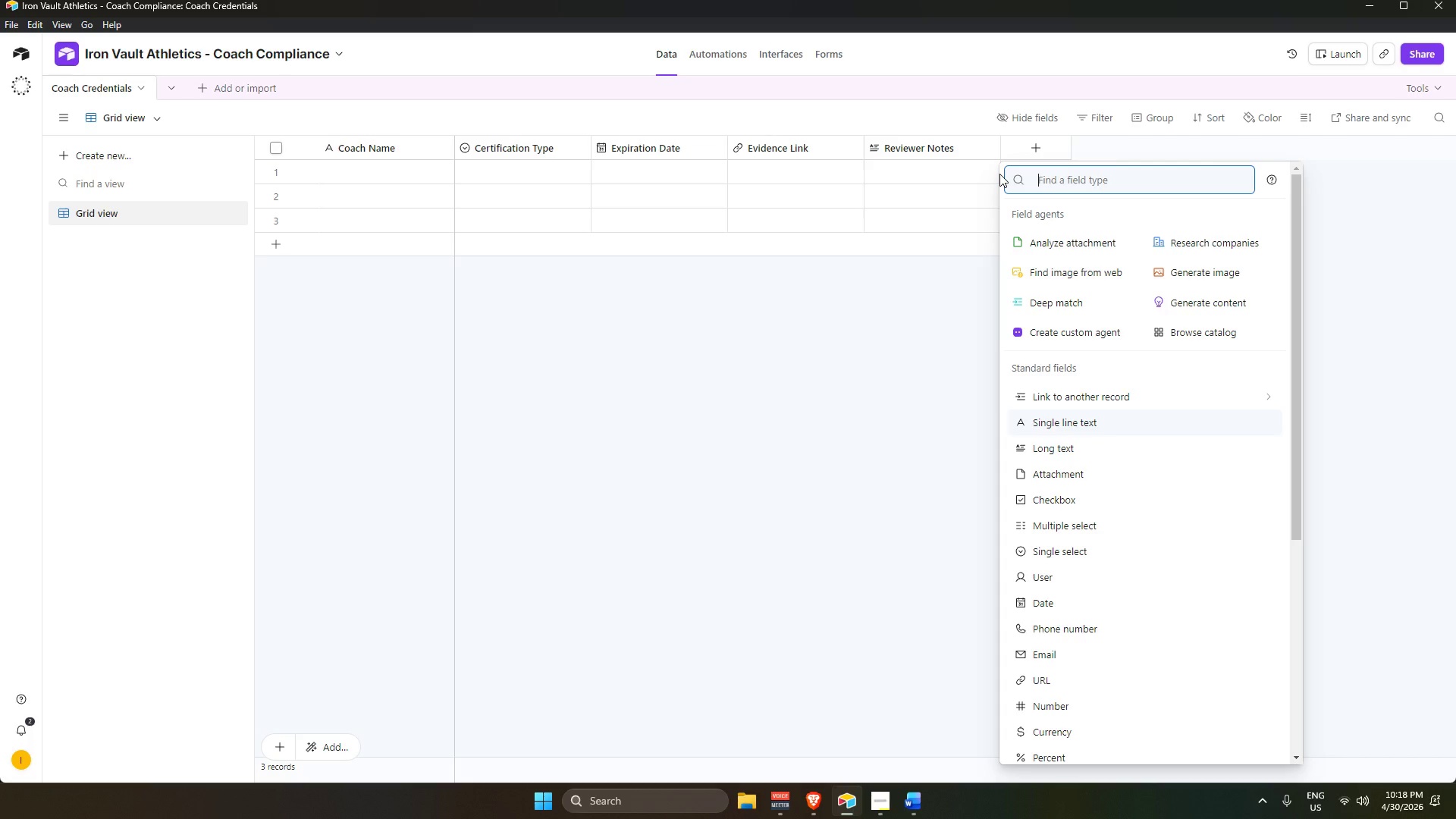 
type(si)
 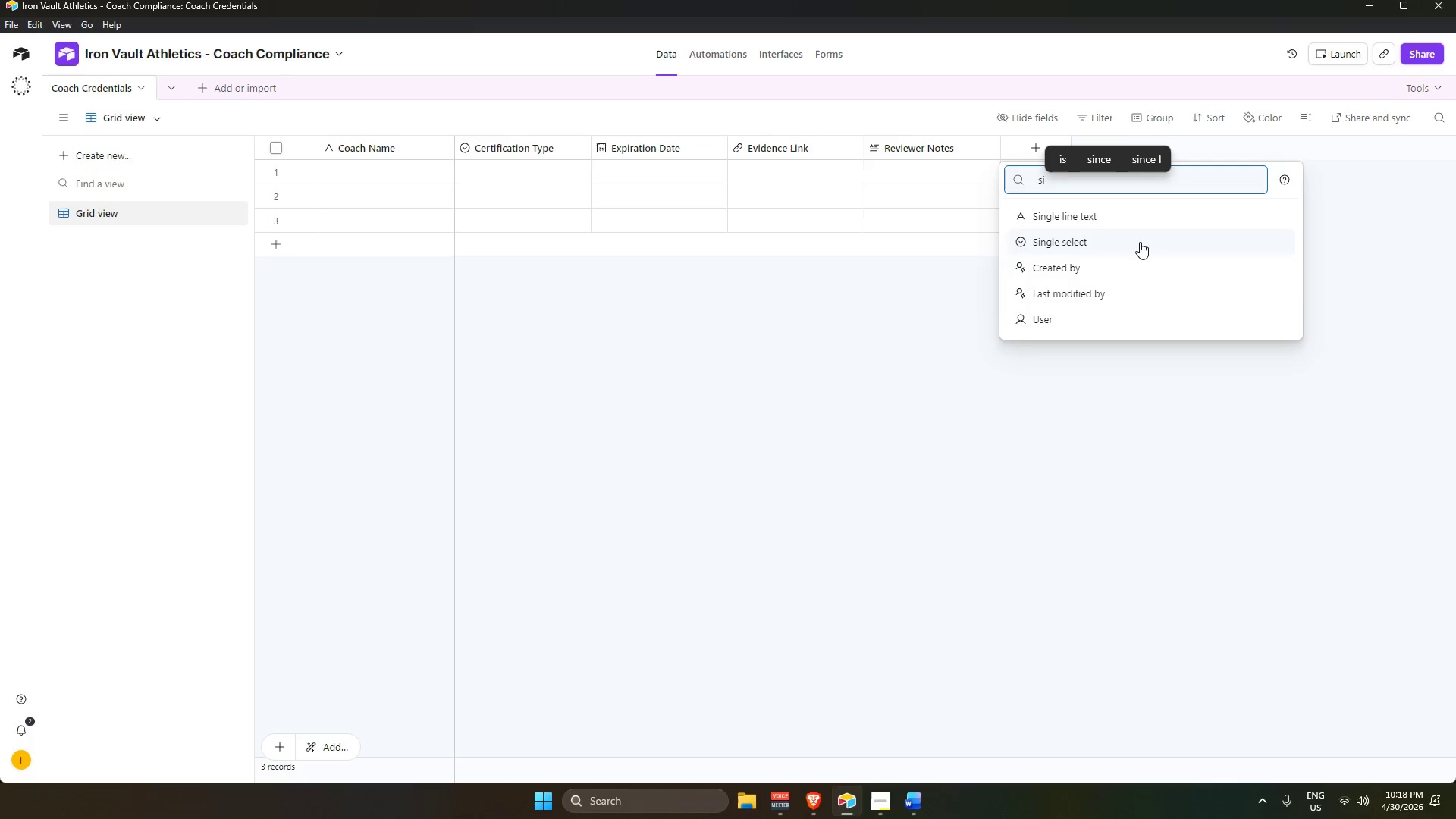 
left_click([1136, 242])
 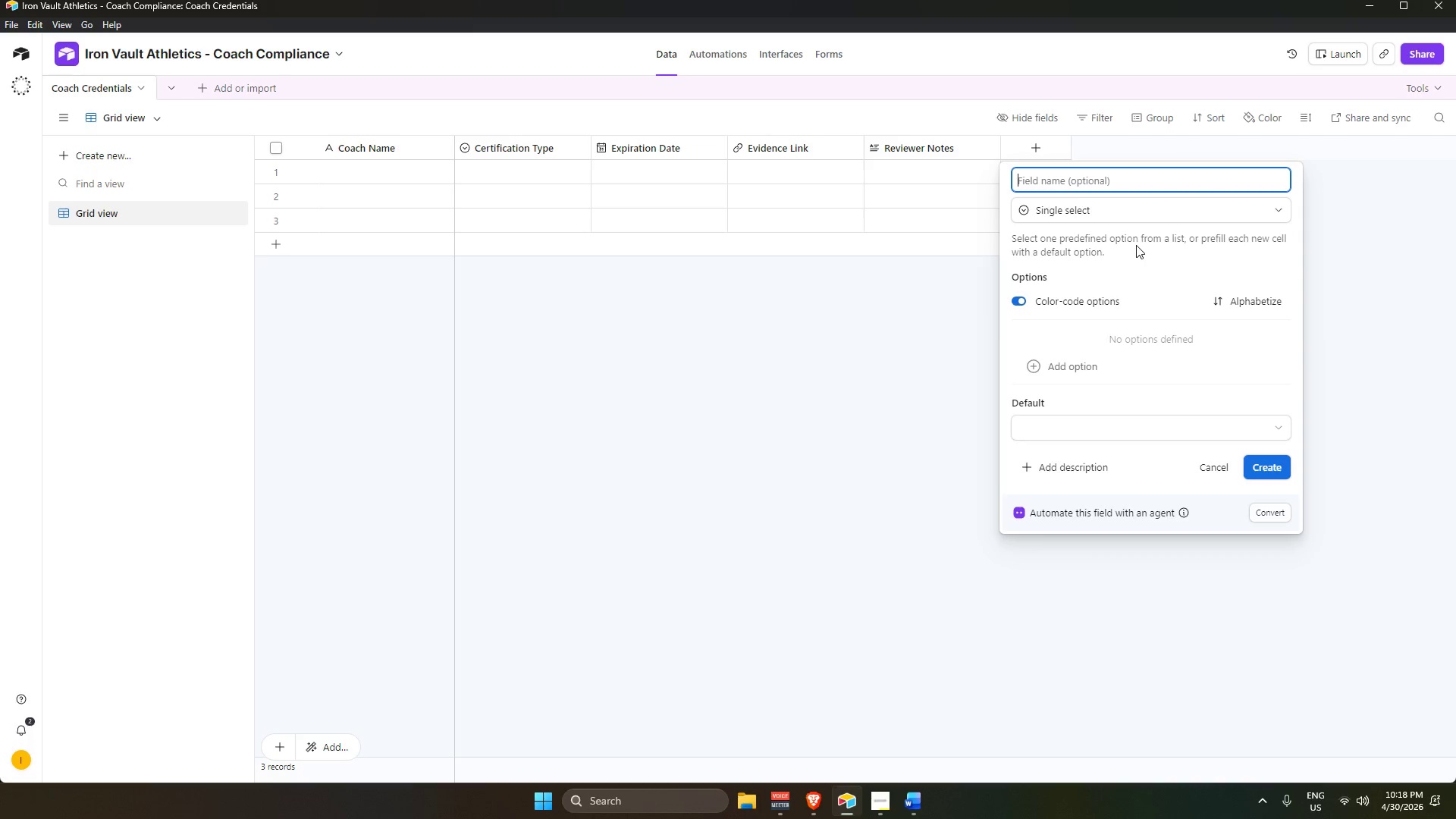 
wait(5.23)
 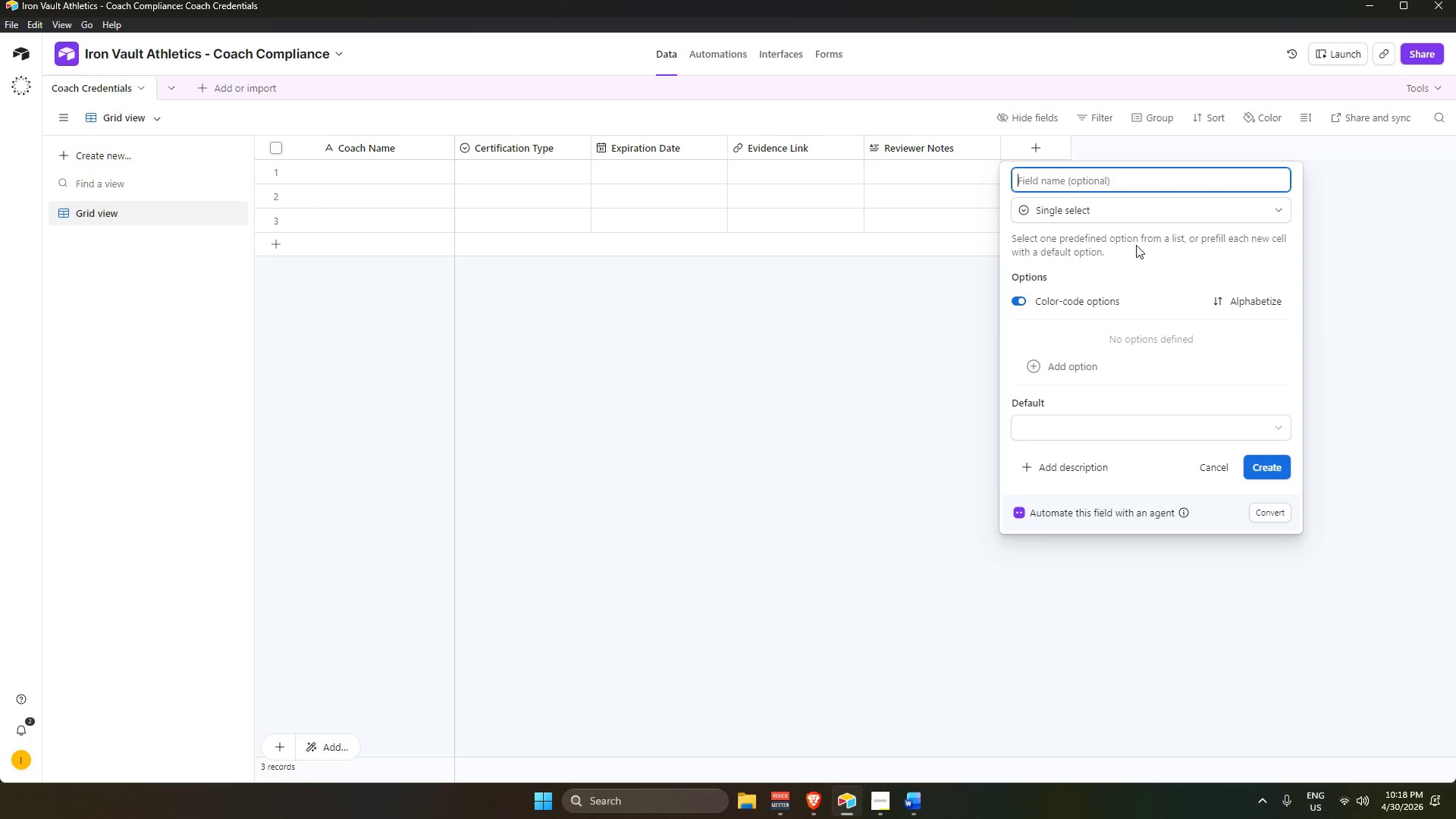 
type(Approval )
 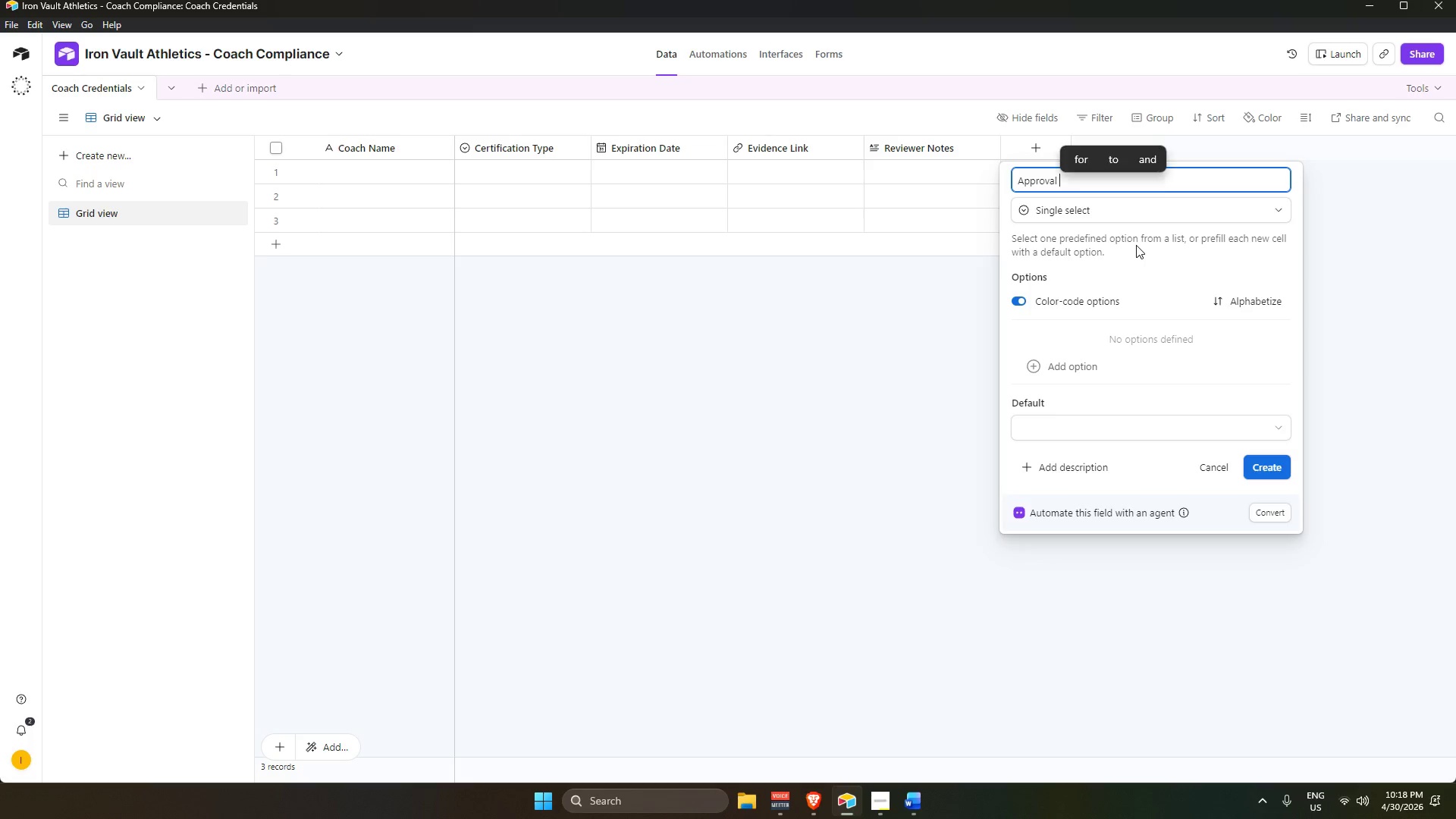 
hold_key(key=ShiftLeft, duration=0.55)
 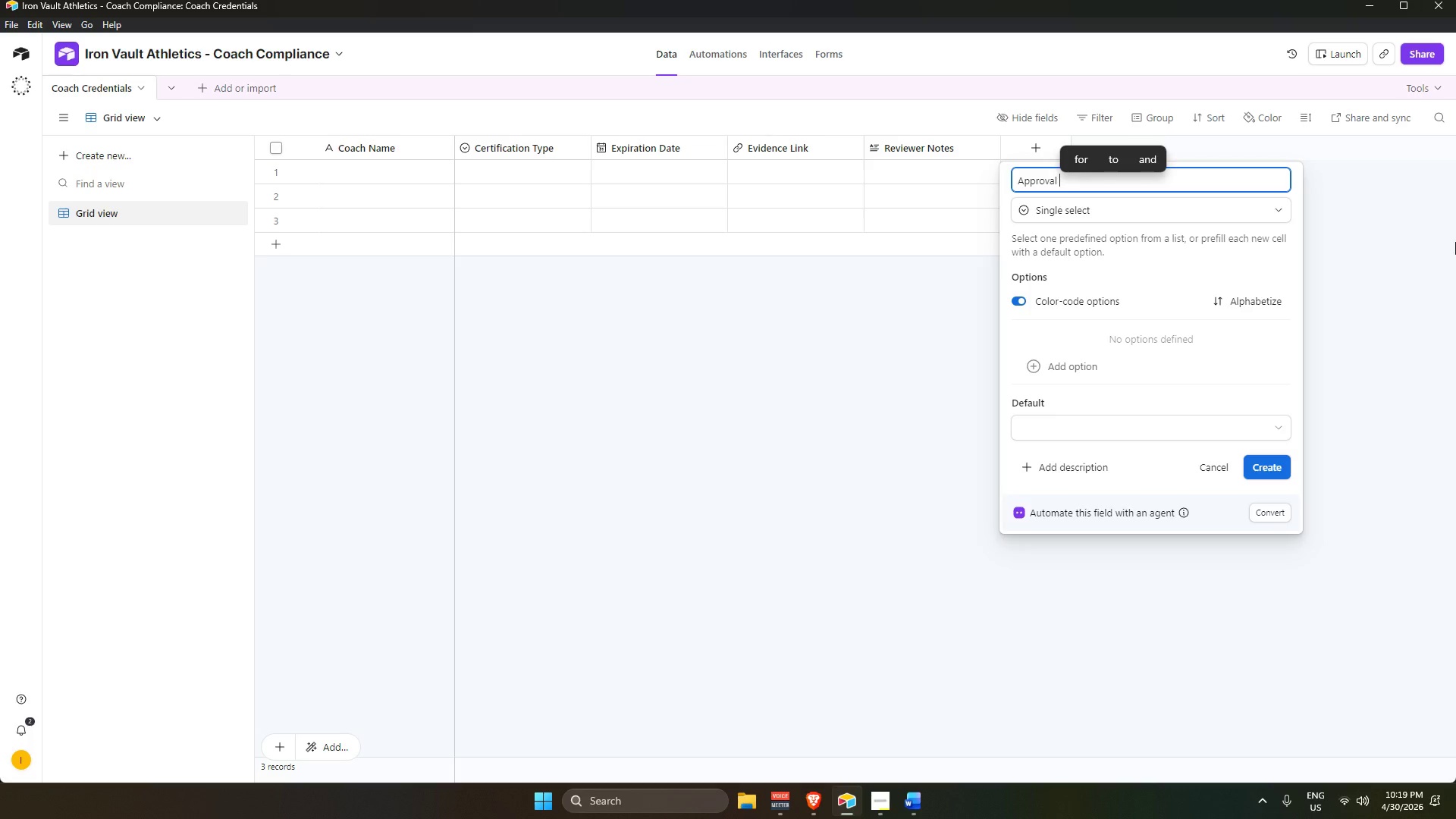 
wait(17.41)
 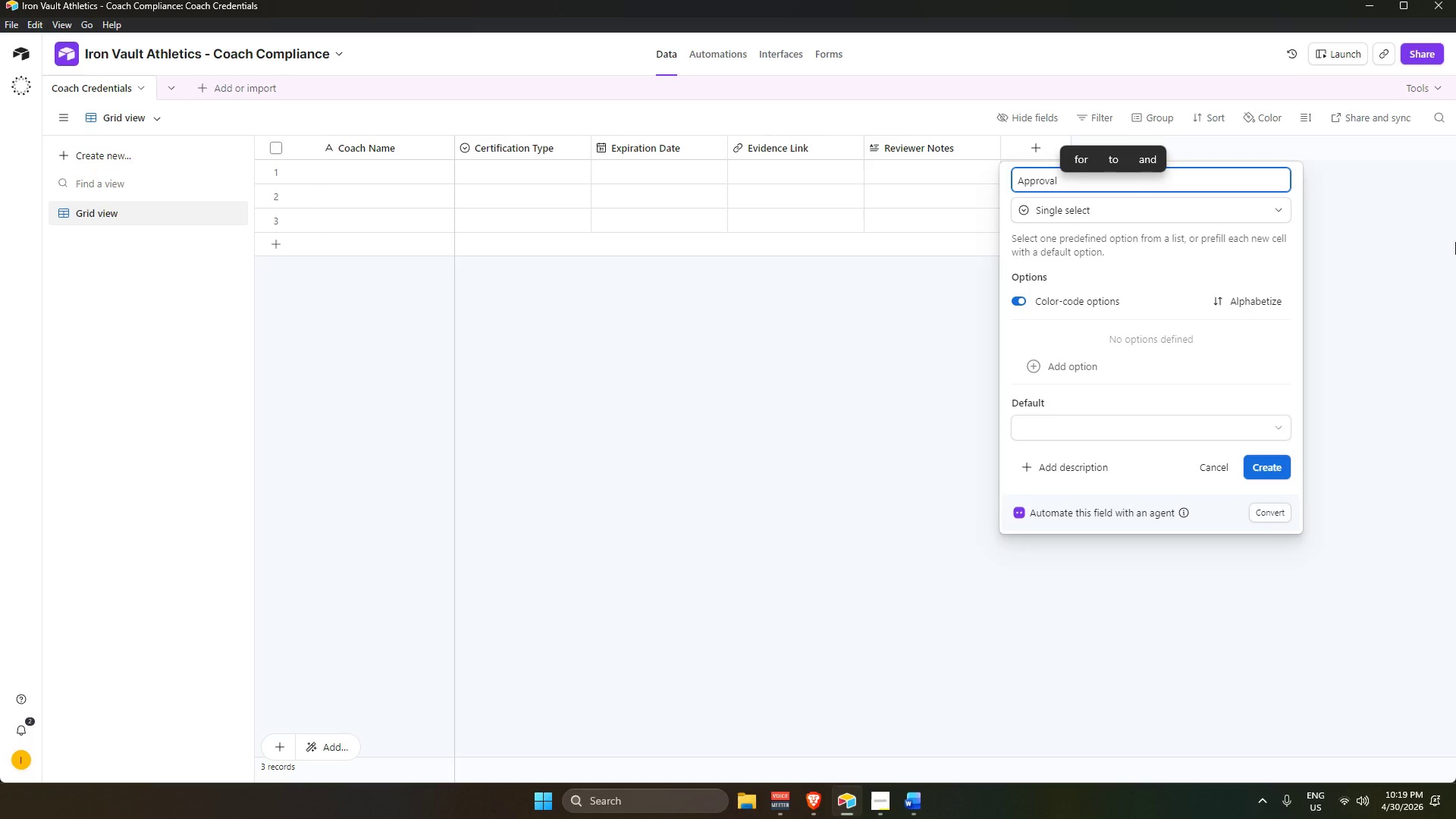 
type(Status)
 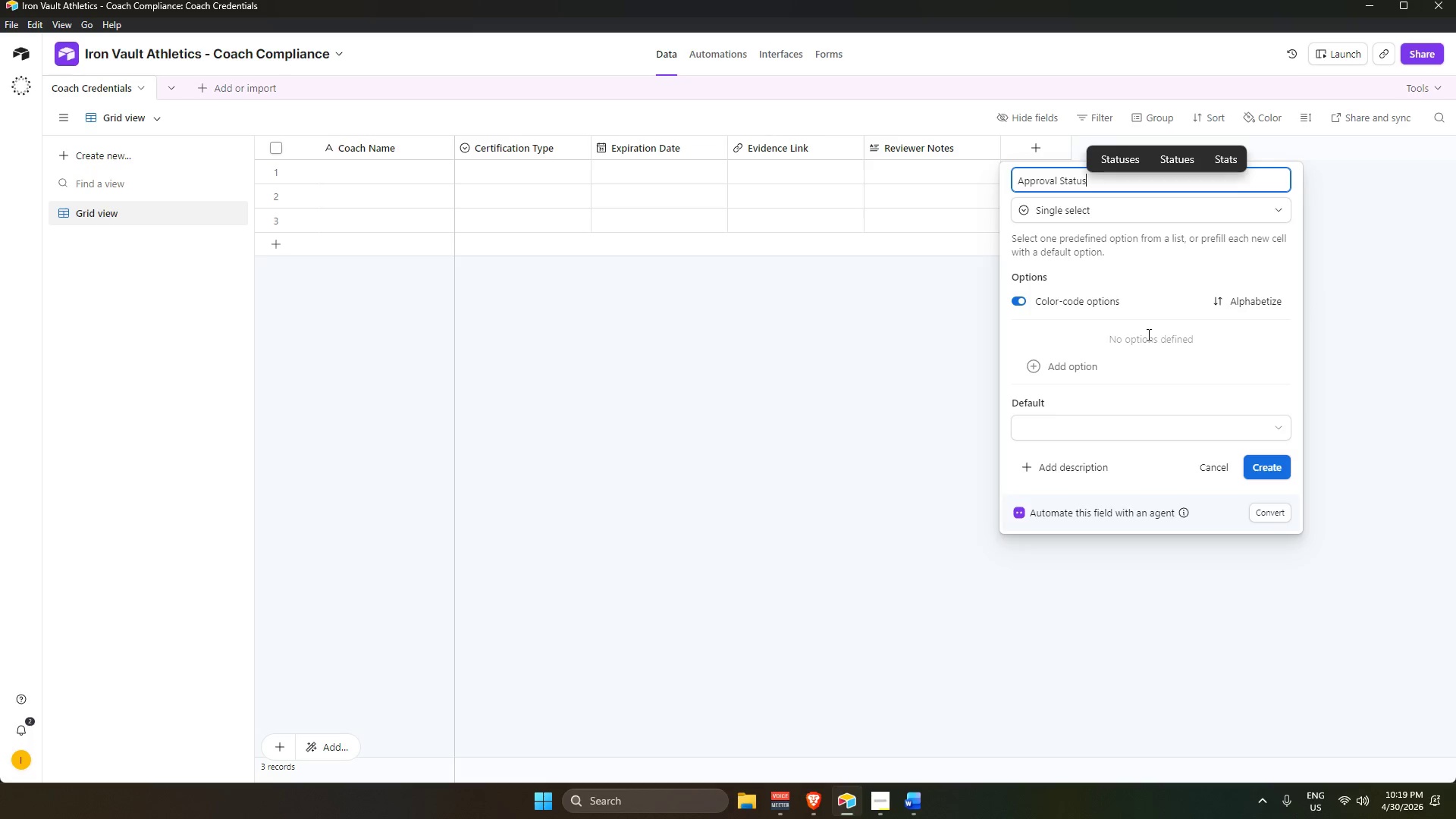 
wait(6.03)
 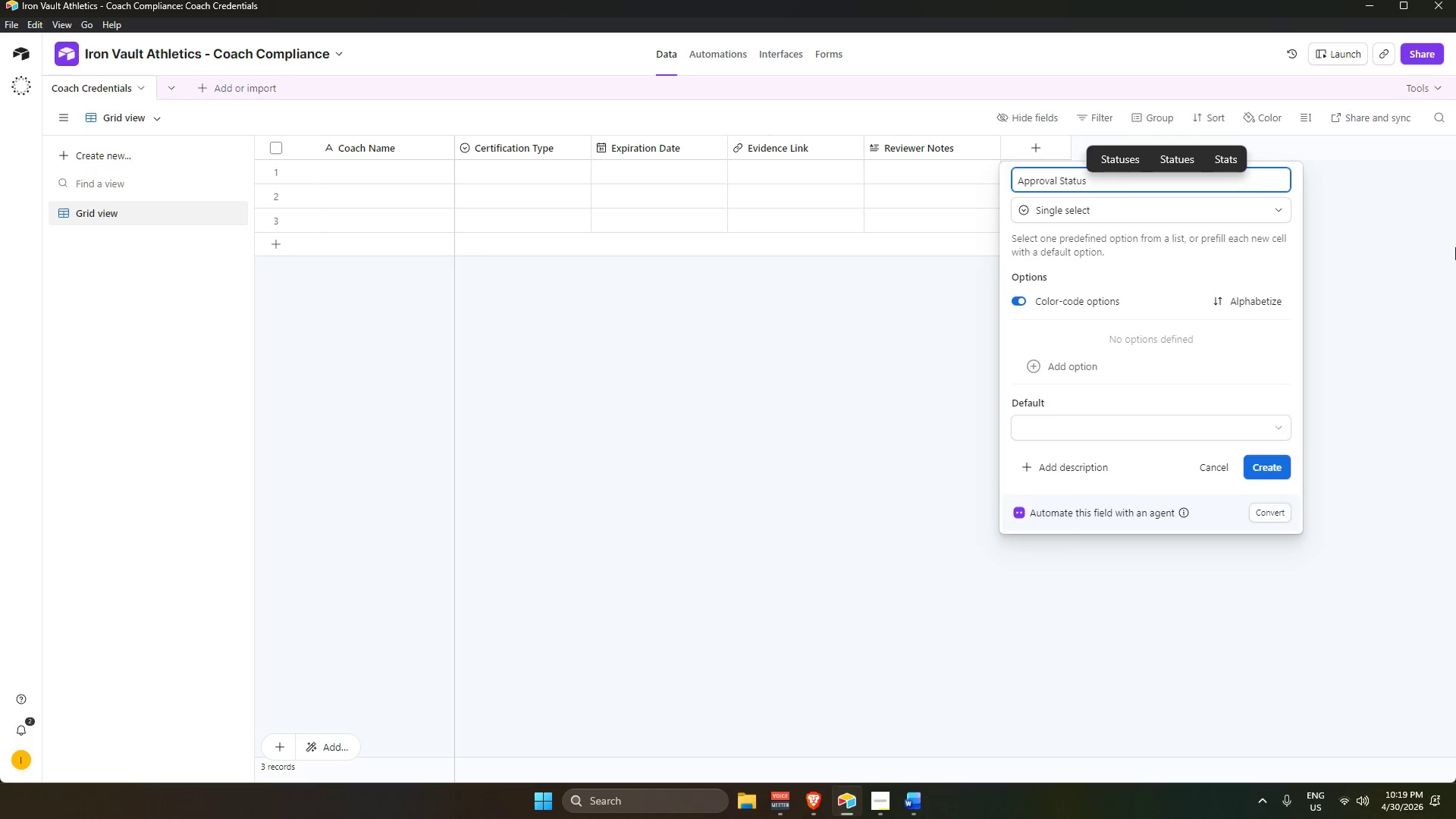 
left_click([1098, 353])
 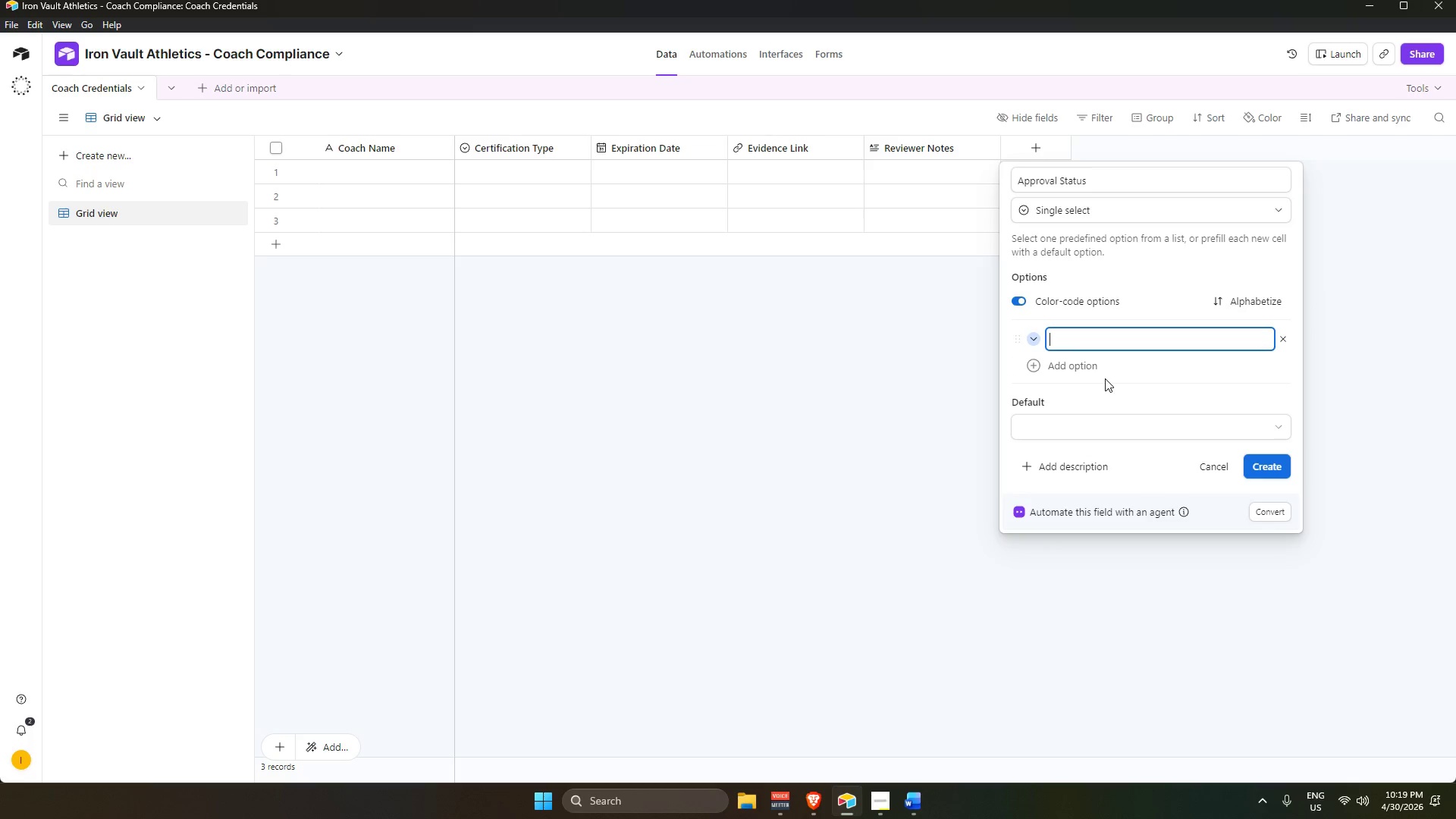 
type(Pending)
 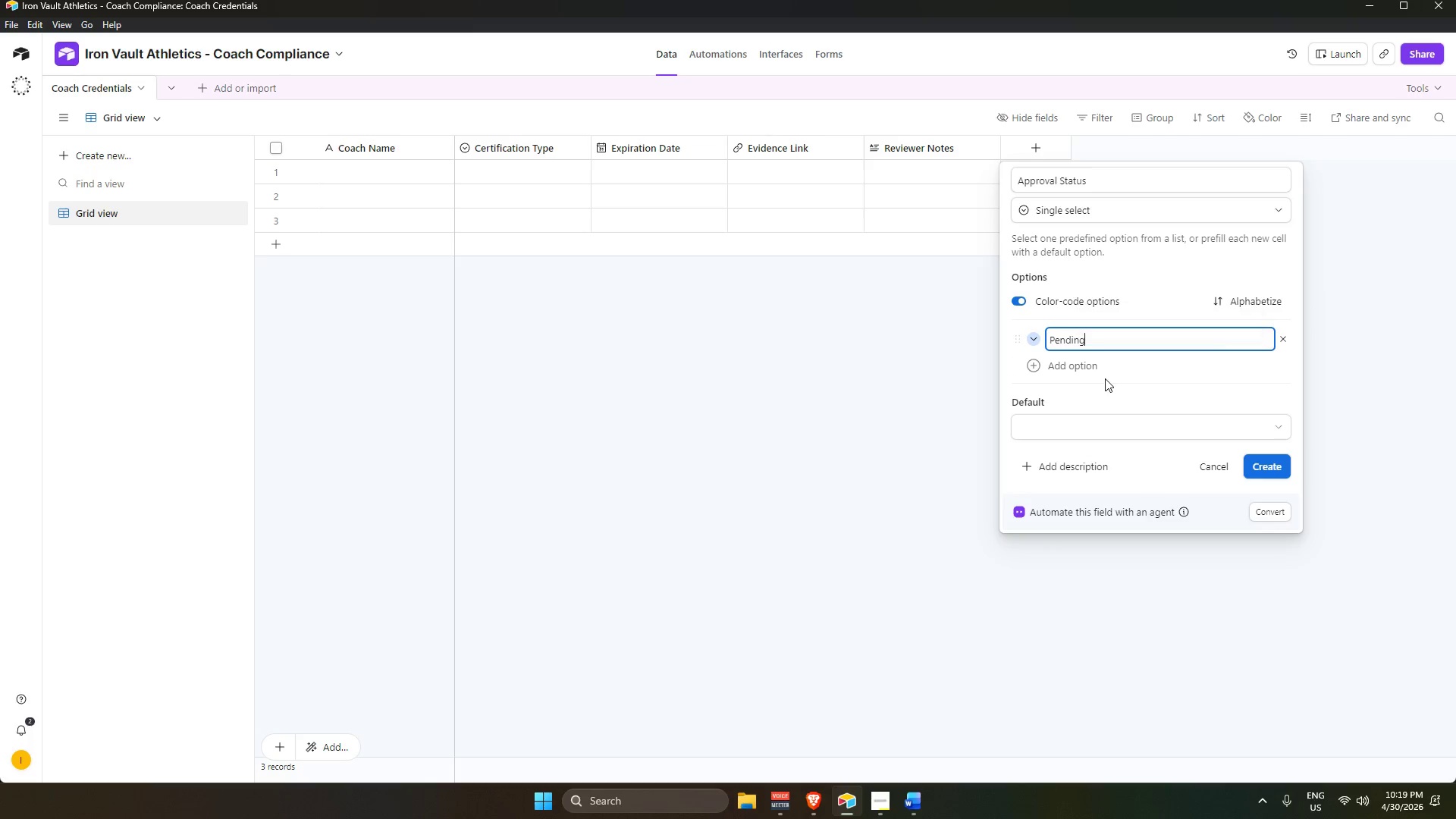 
key(Enter)
 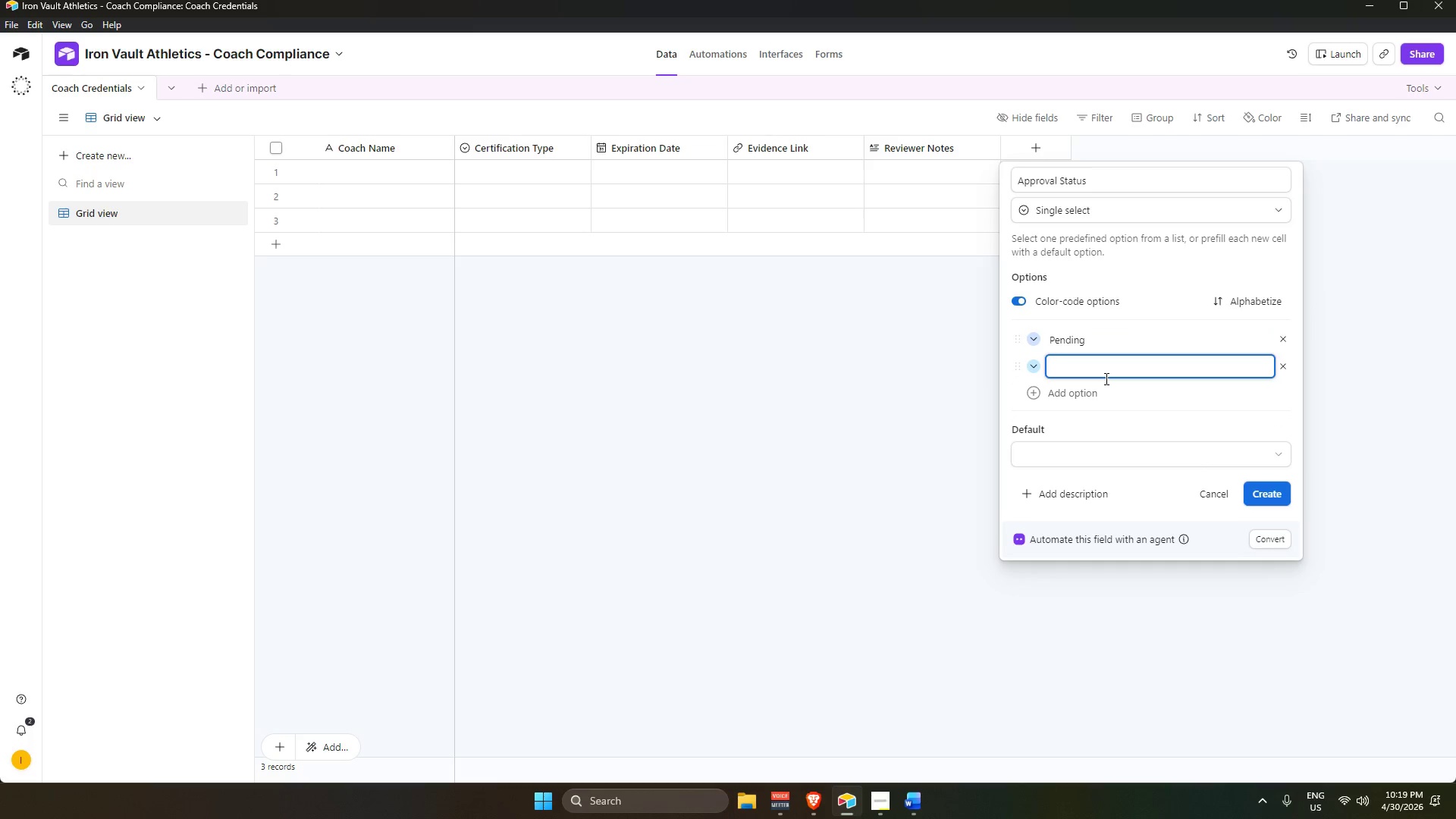 
type(Under Review)
 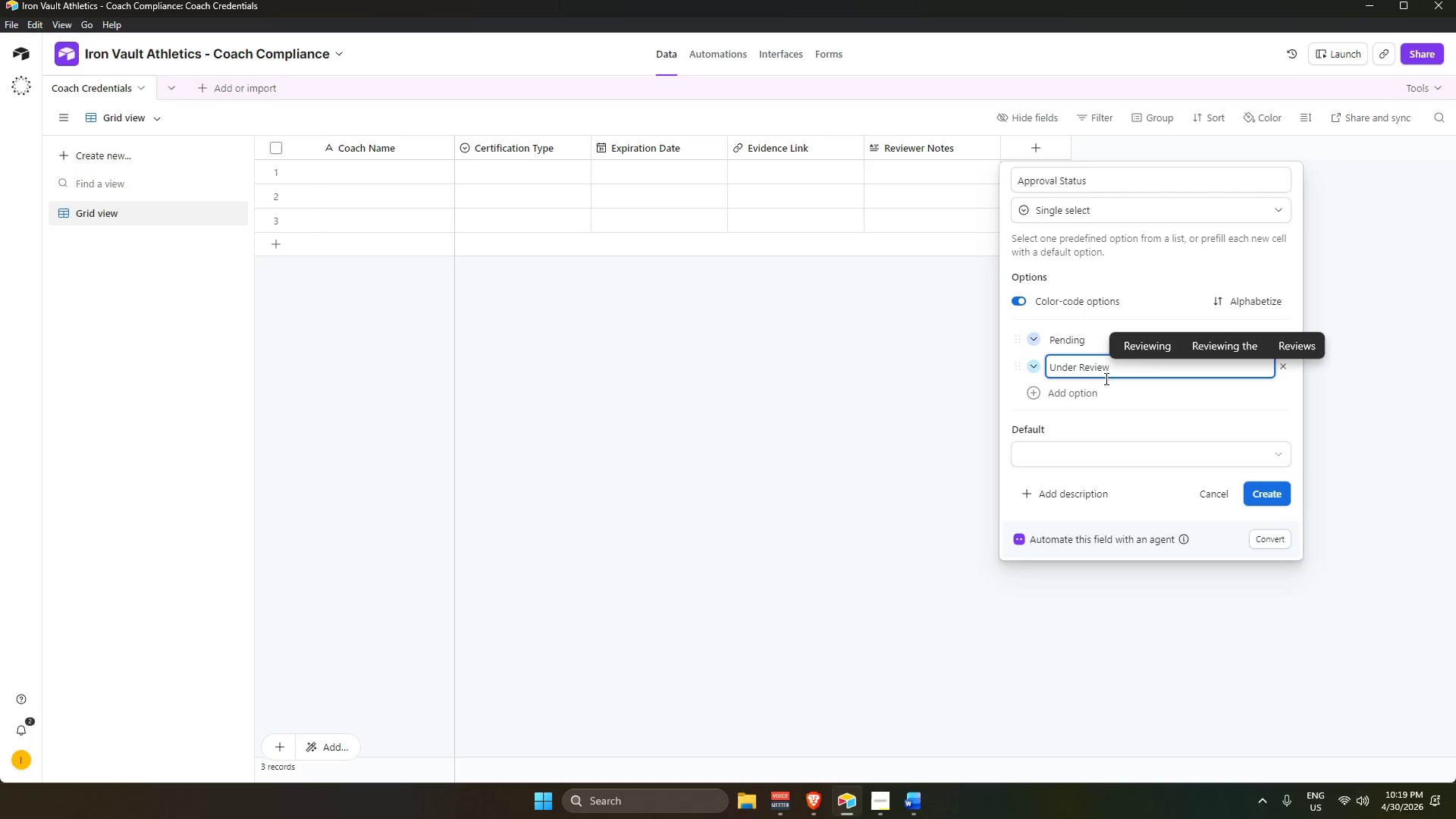 
key(Enter)
 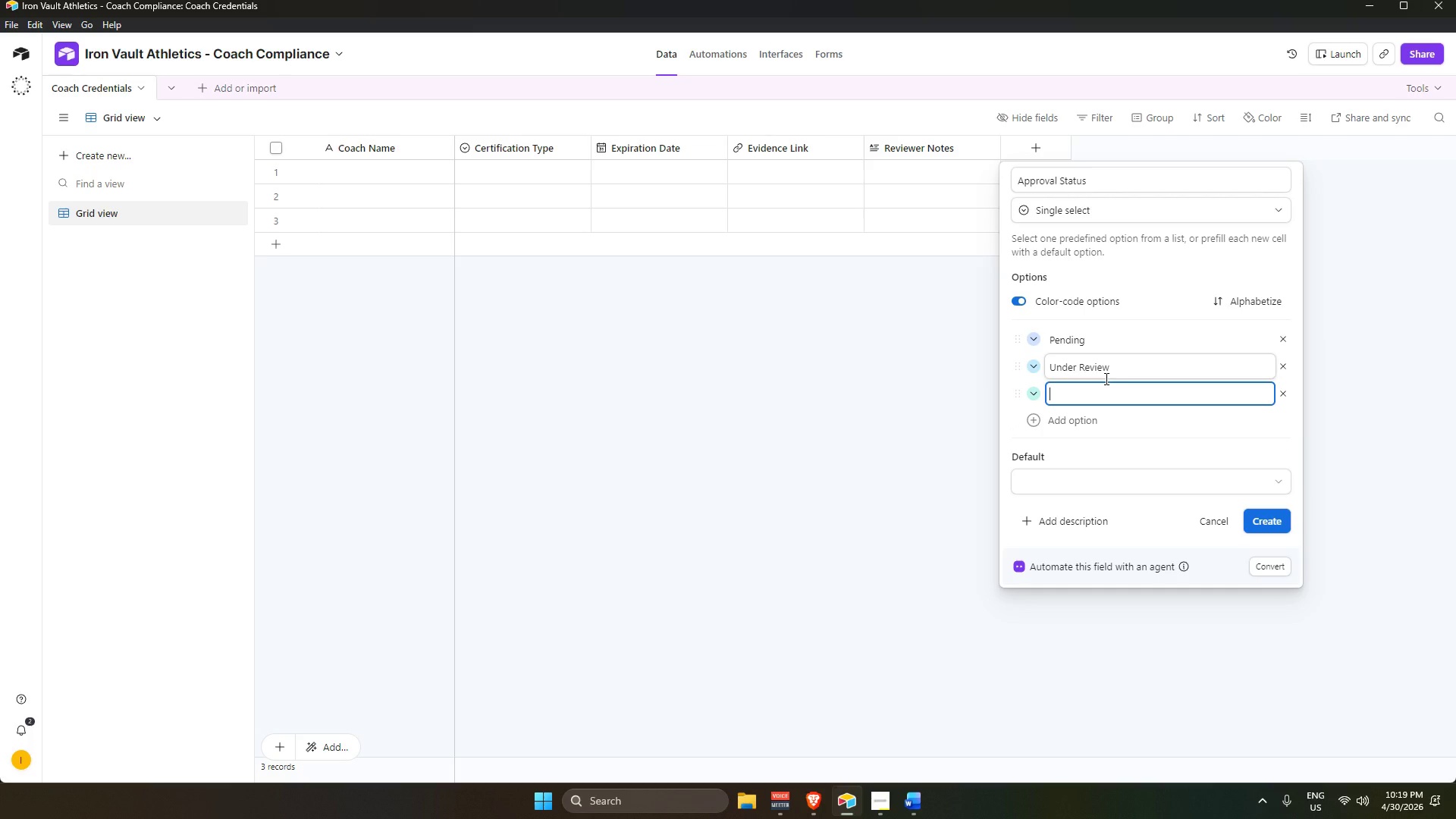 
type(Approved)
 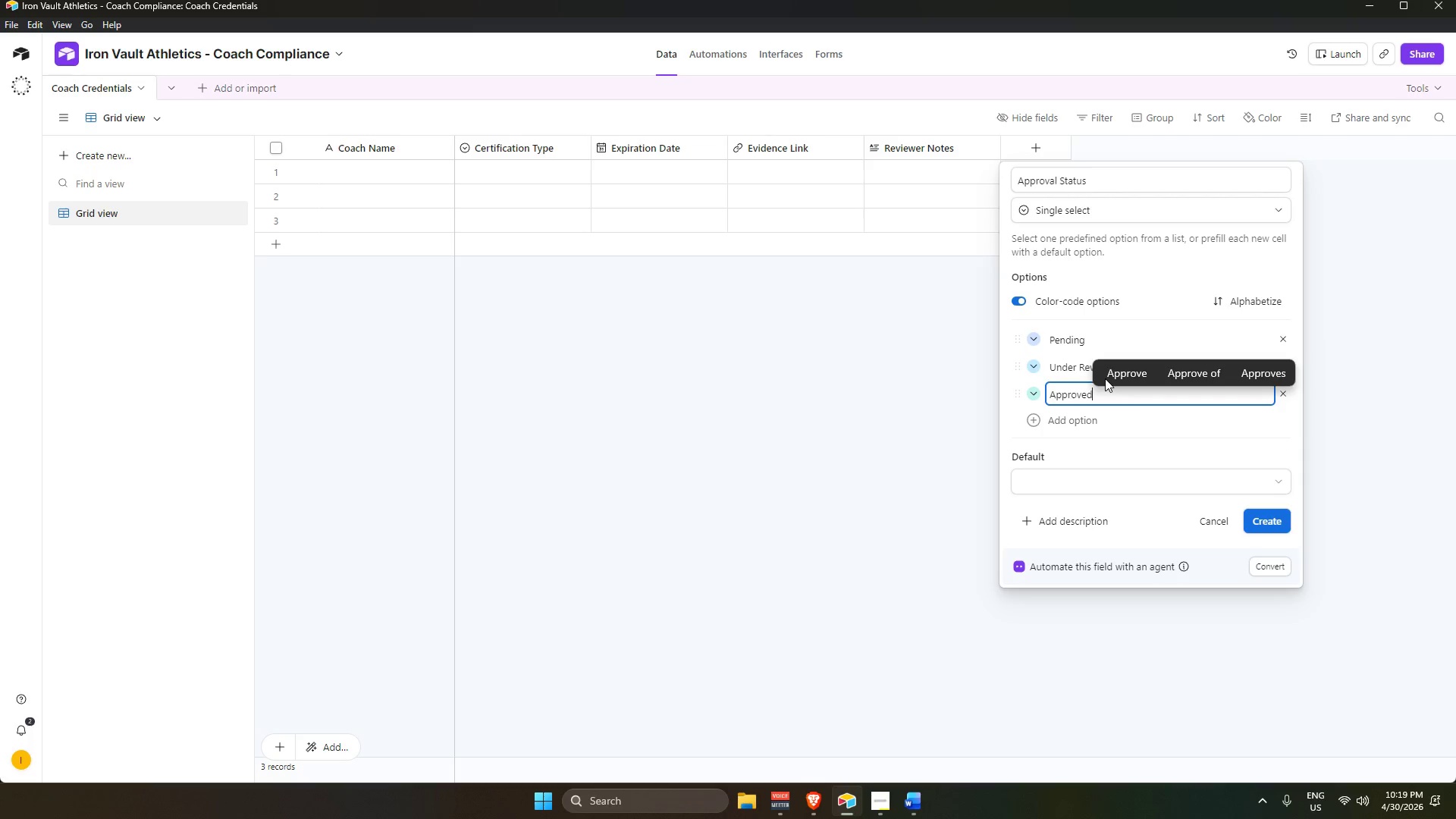 
key(Enter)
 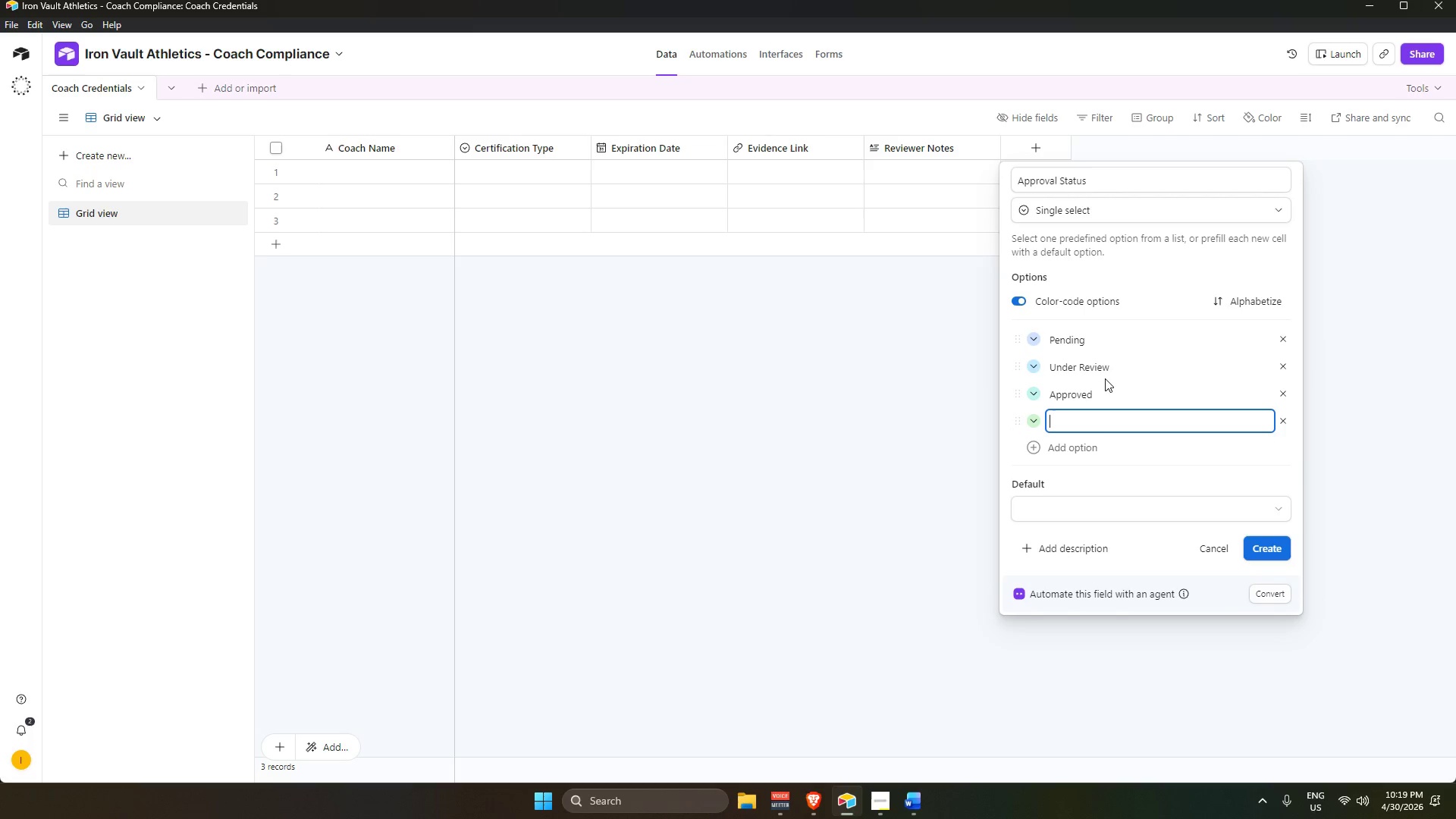 
type(Rejected)
 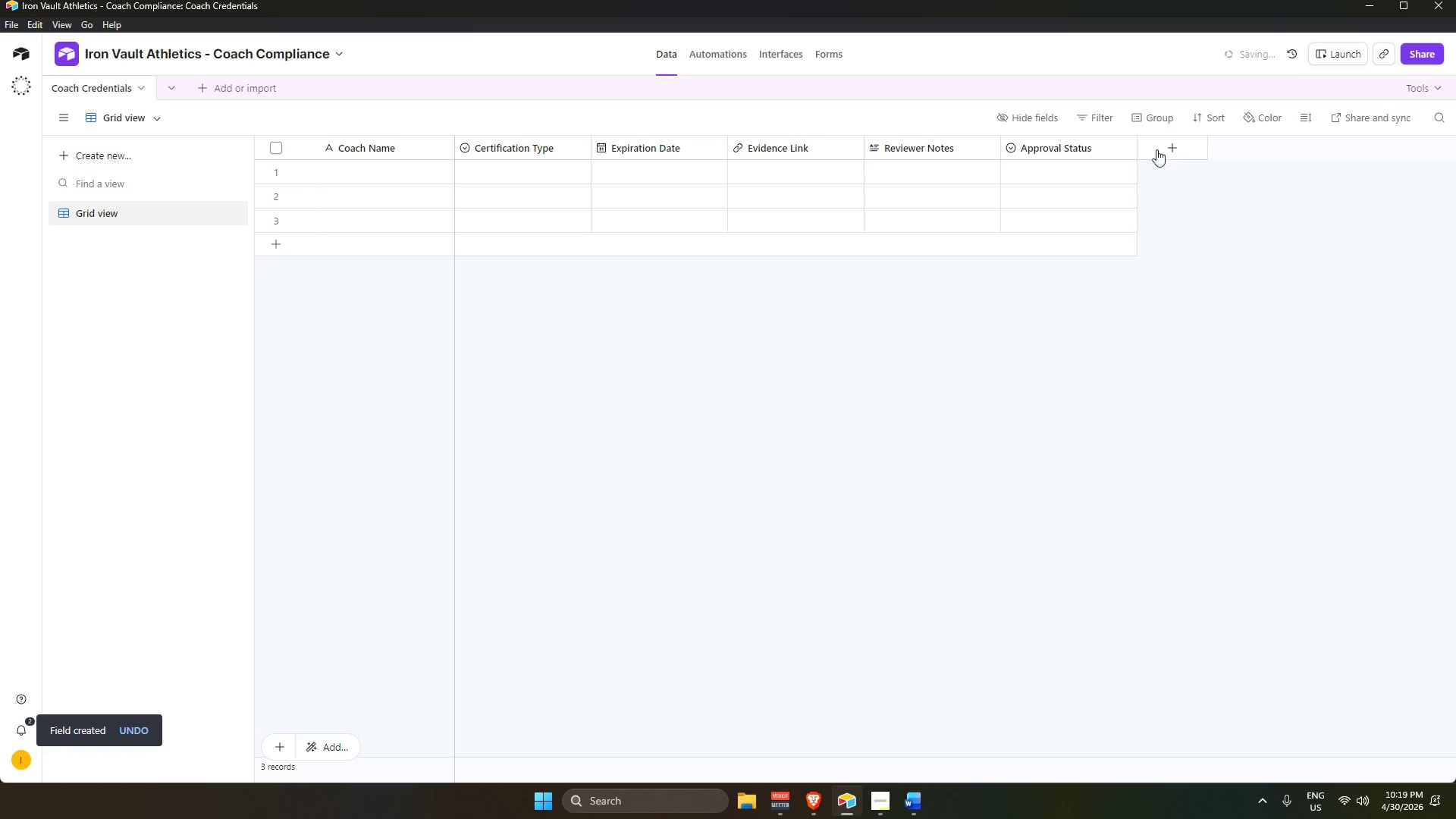 
left_click([1165, 149])
 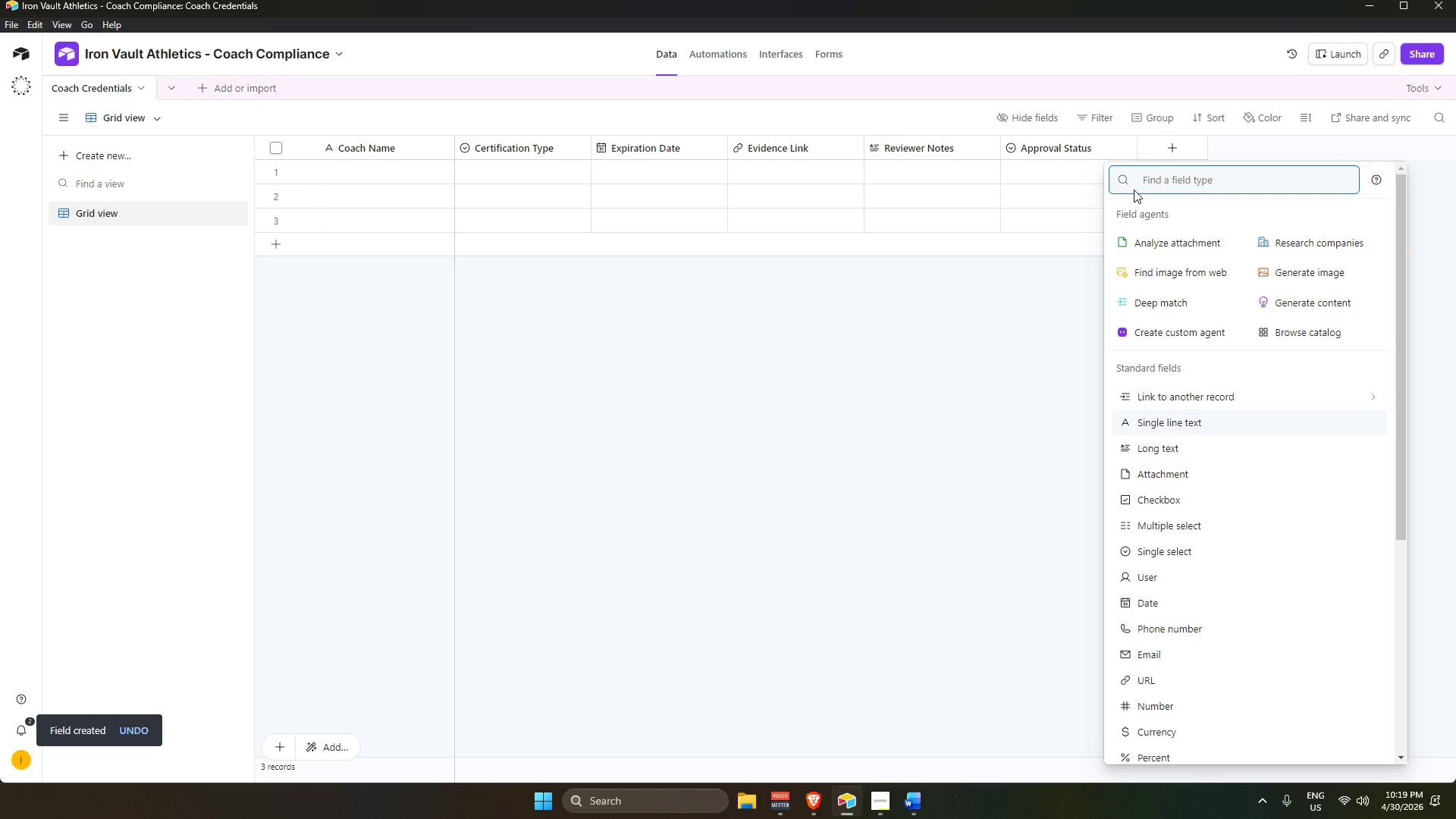 
wait(11.91)
 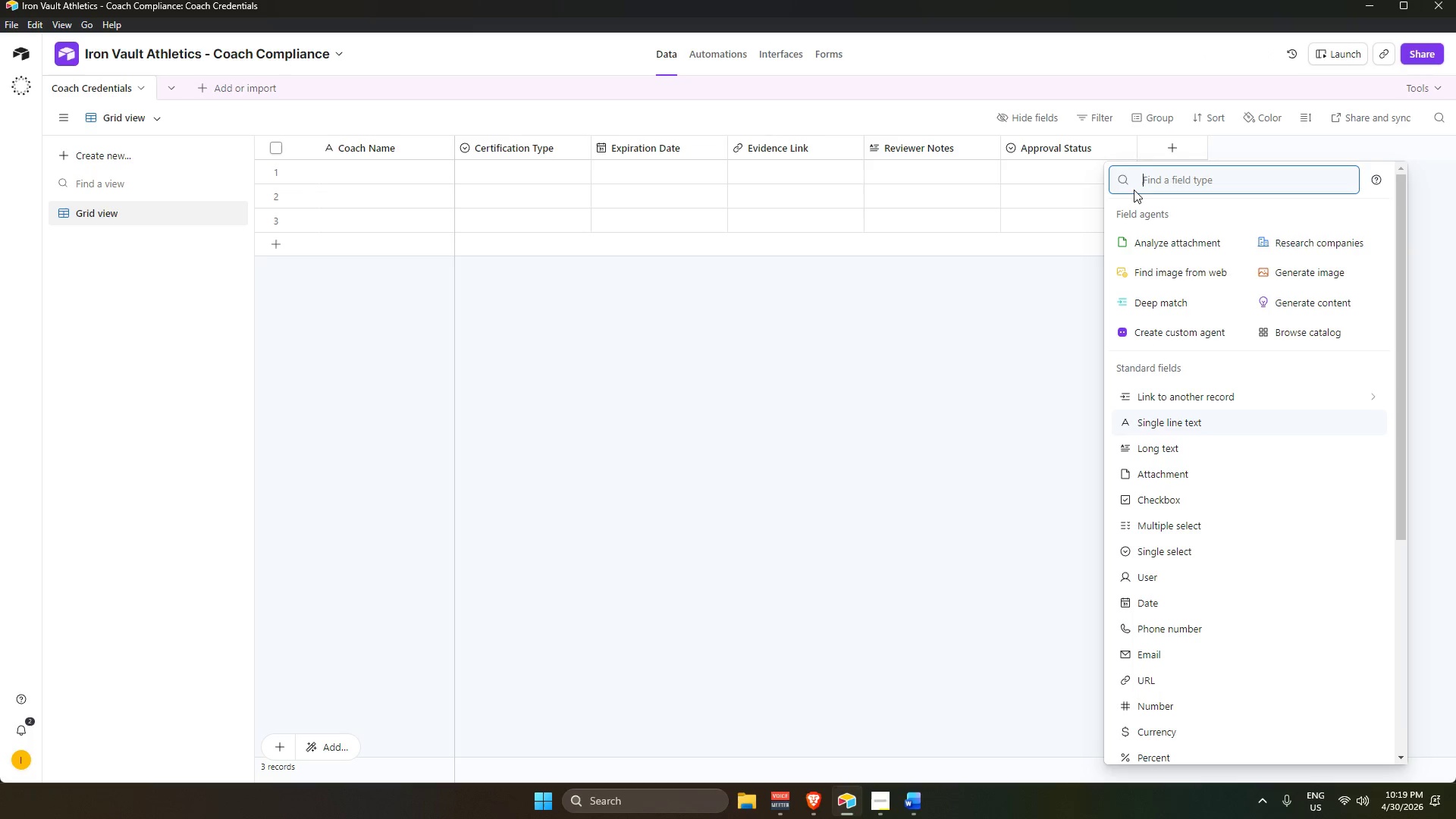 
type(Da)
 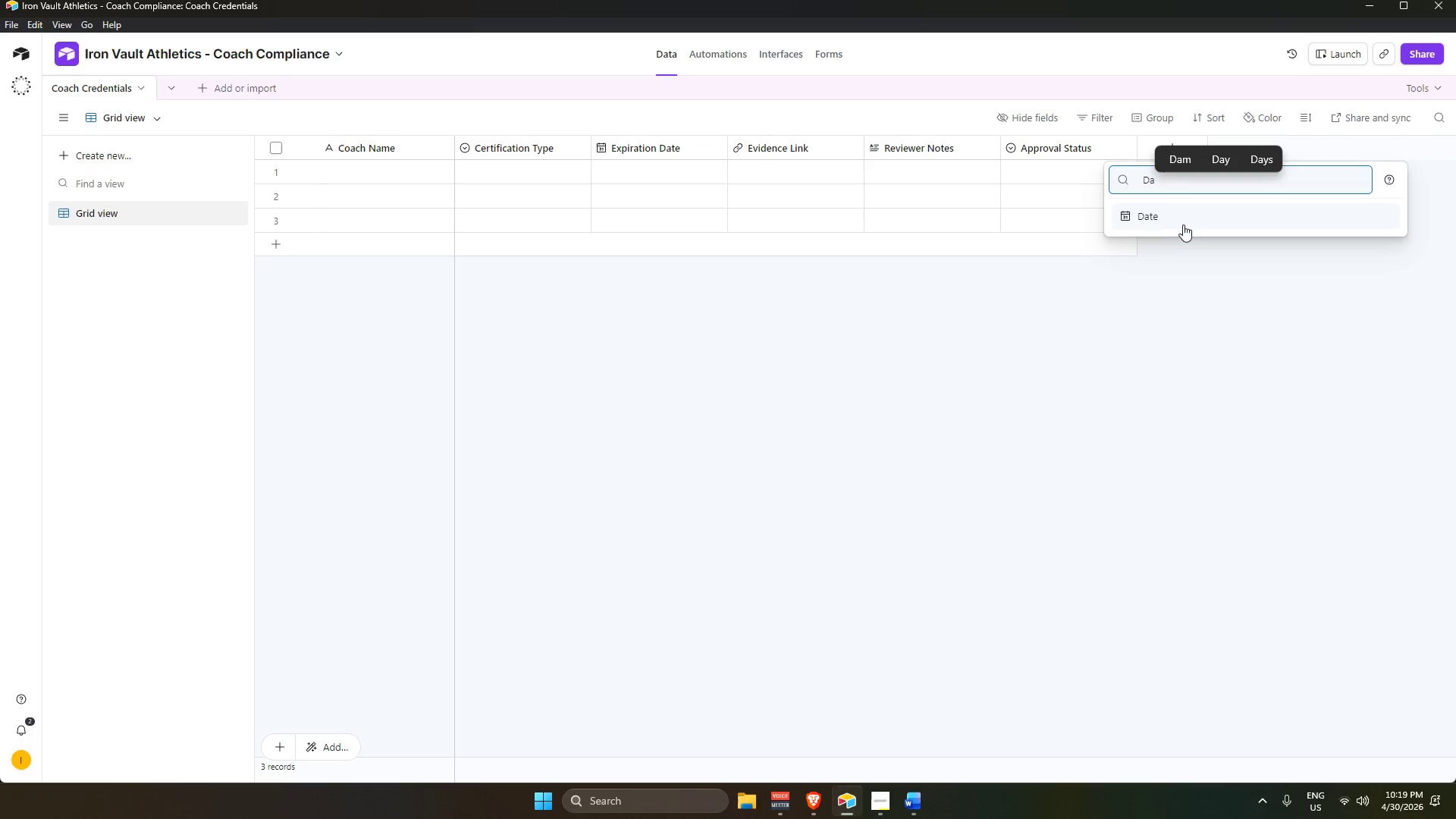 
left_click([1184, 221])
 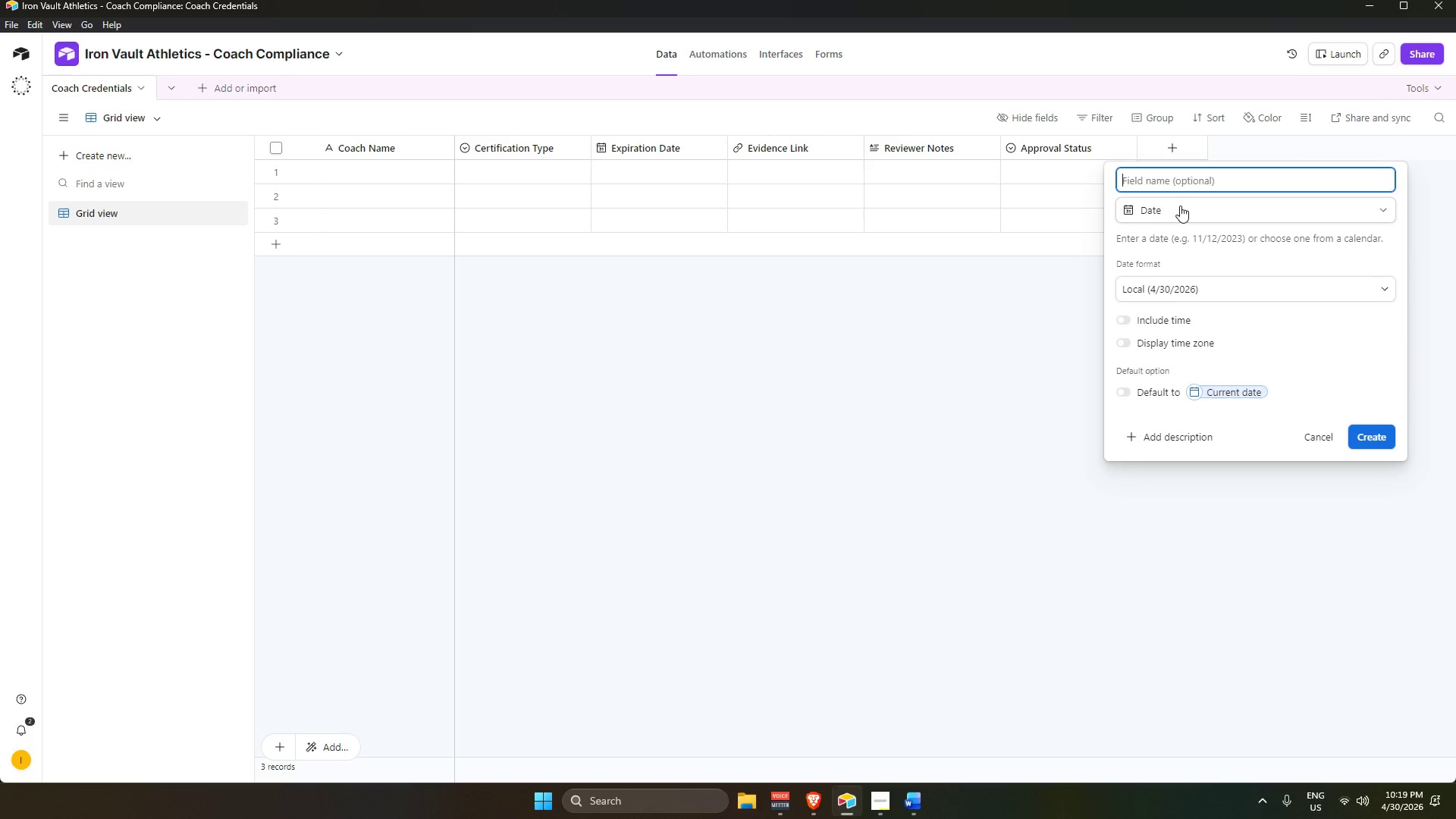 
type(Date Formally Approved)
 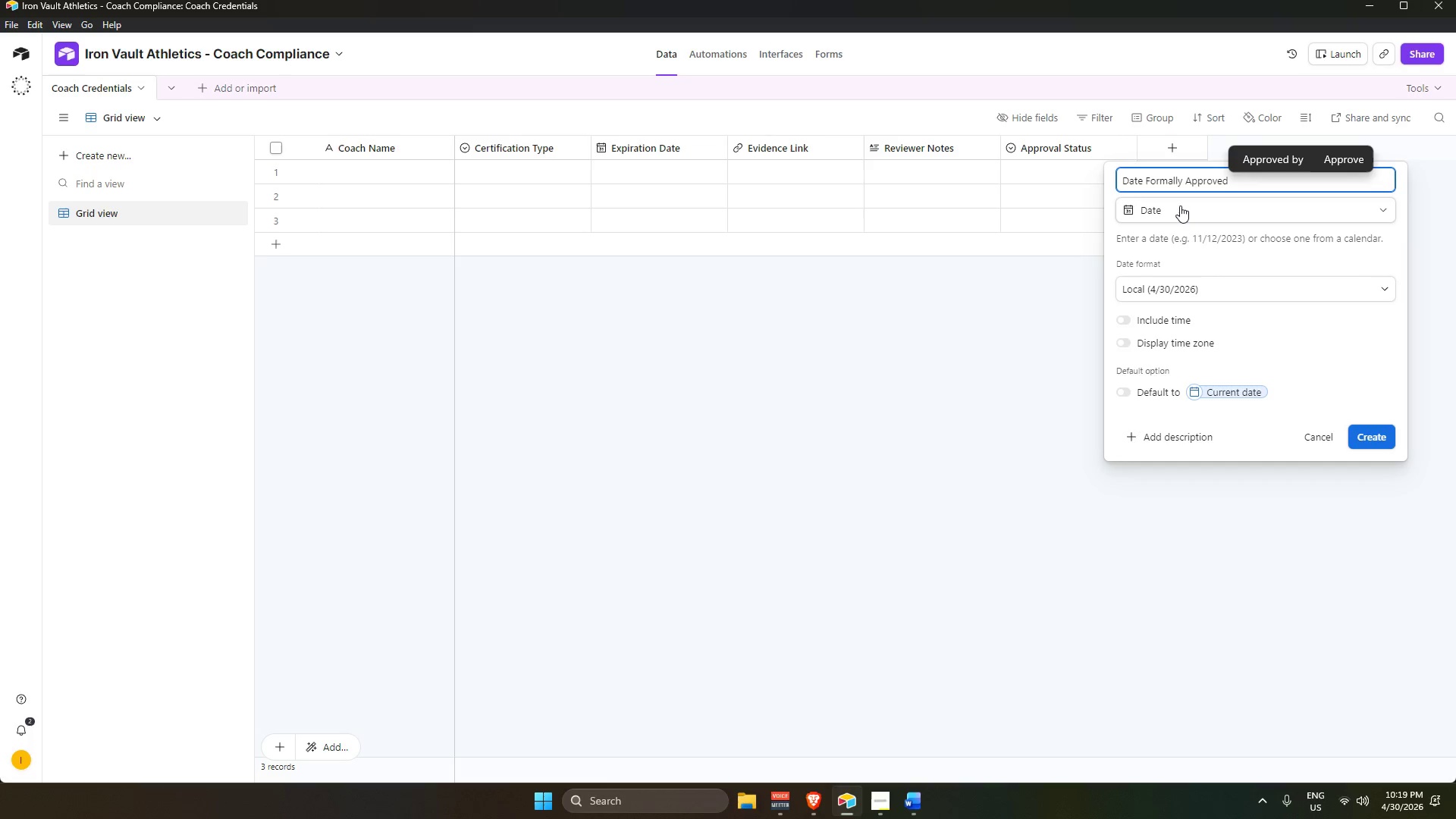 
wait(11.34)
 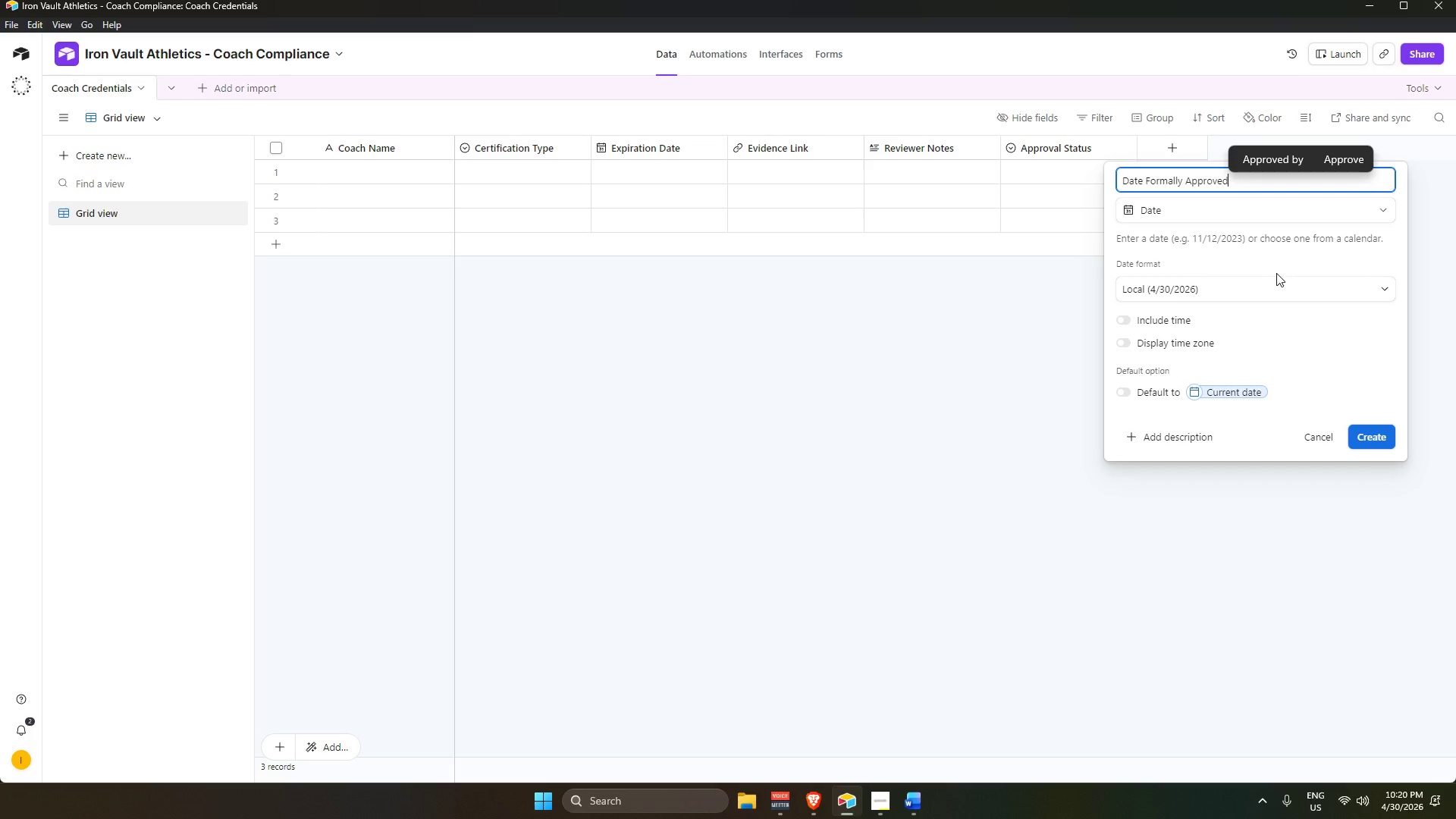 
left_click([1378, 440])
 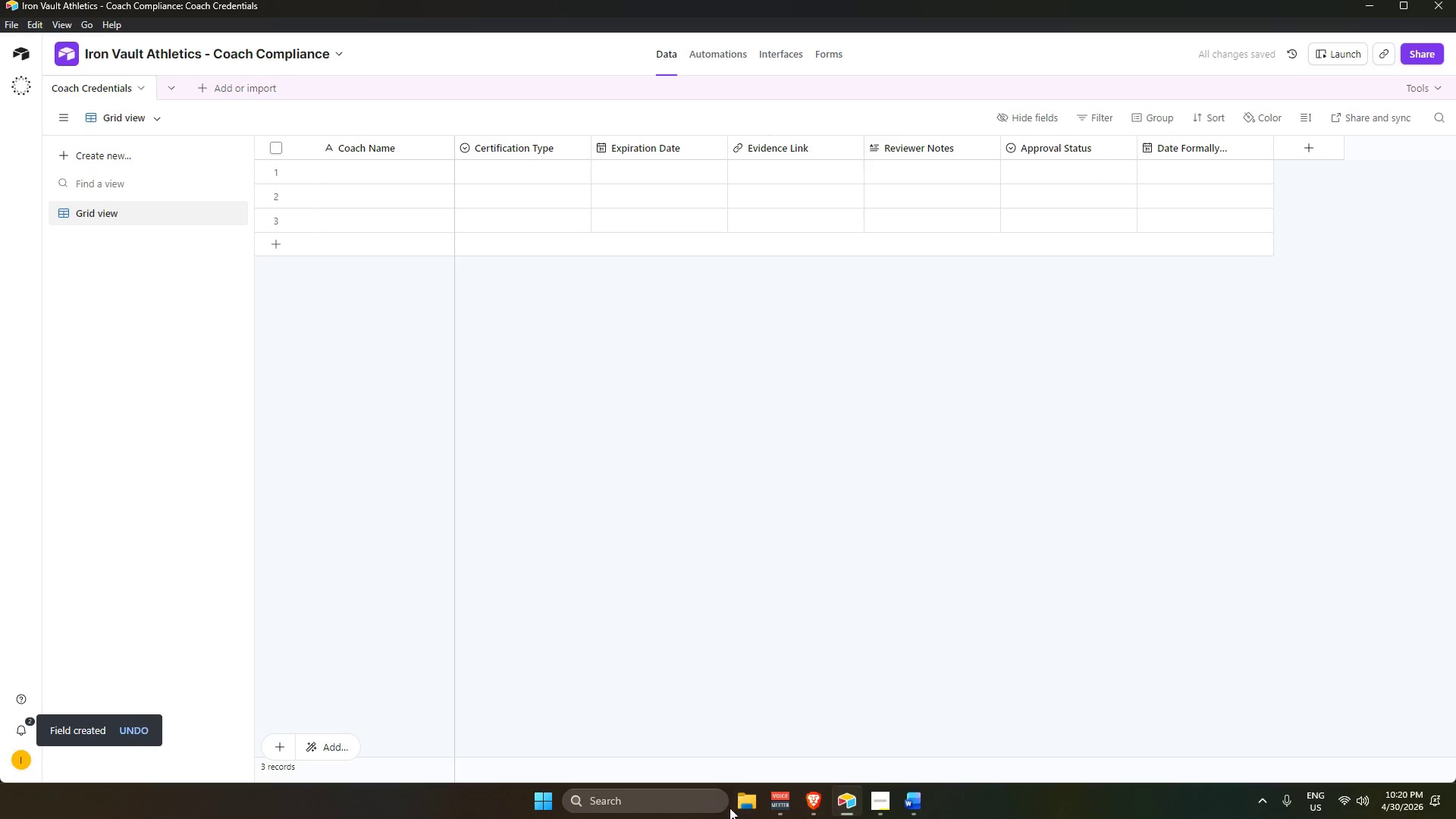 
scroll: coordinate [504, 278], scroll_direction: up, amount: 2.0
 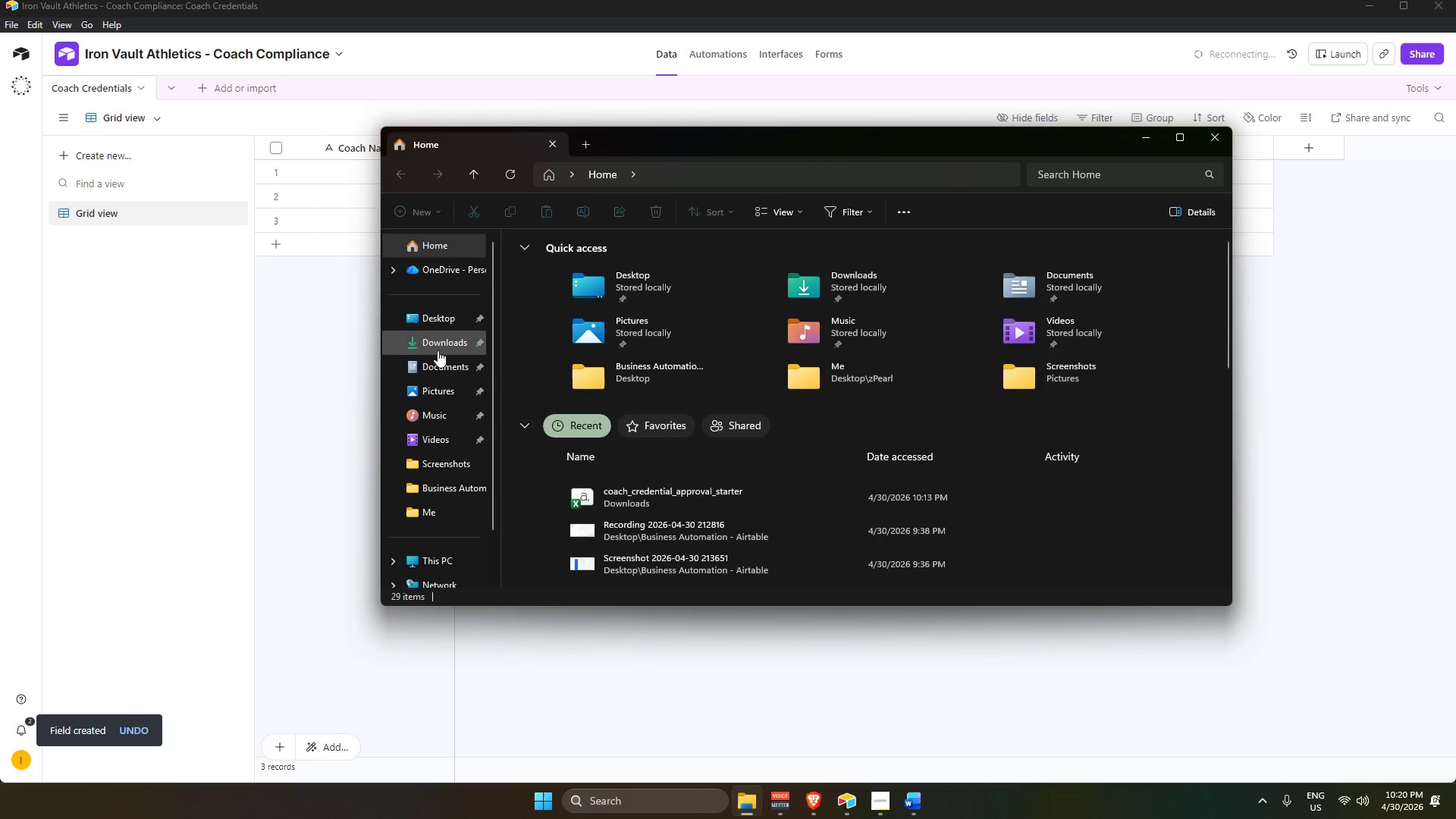 
left_click([444, 320])
 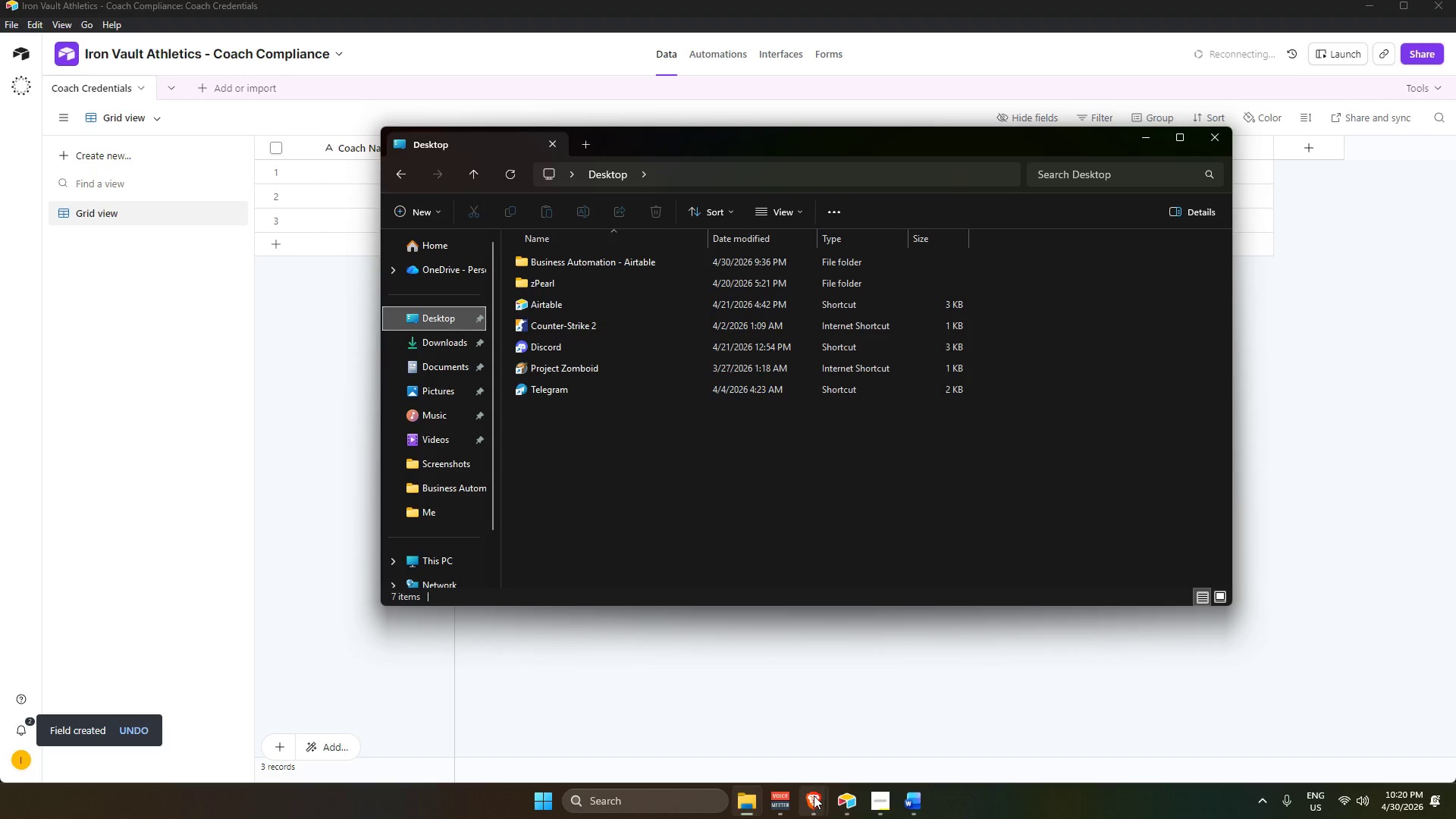 
mouse_move([833, 805])
 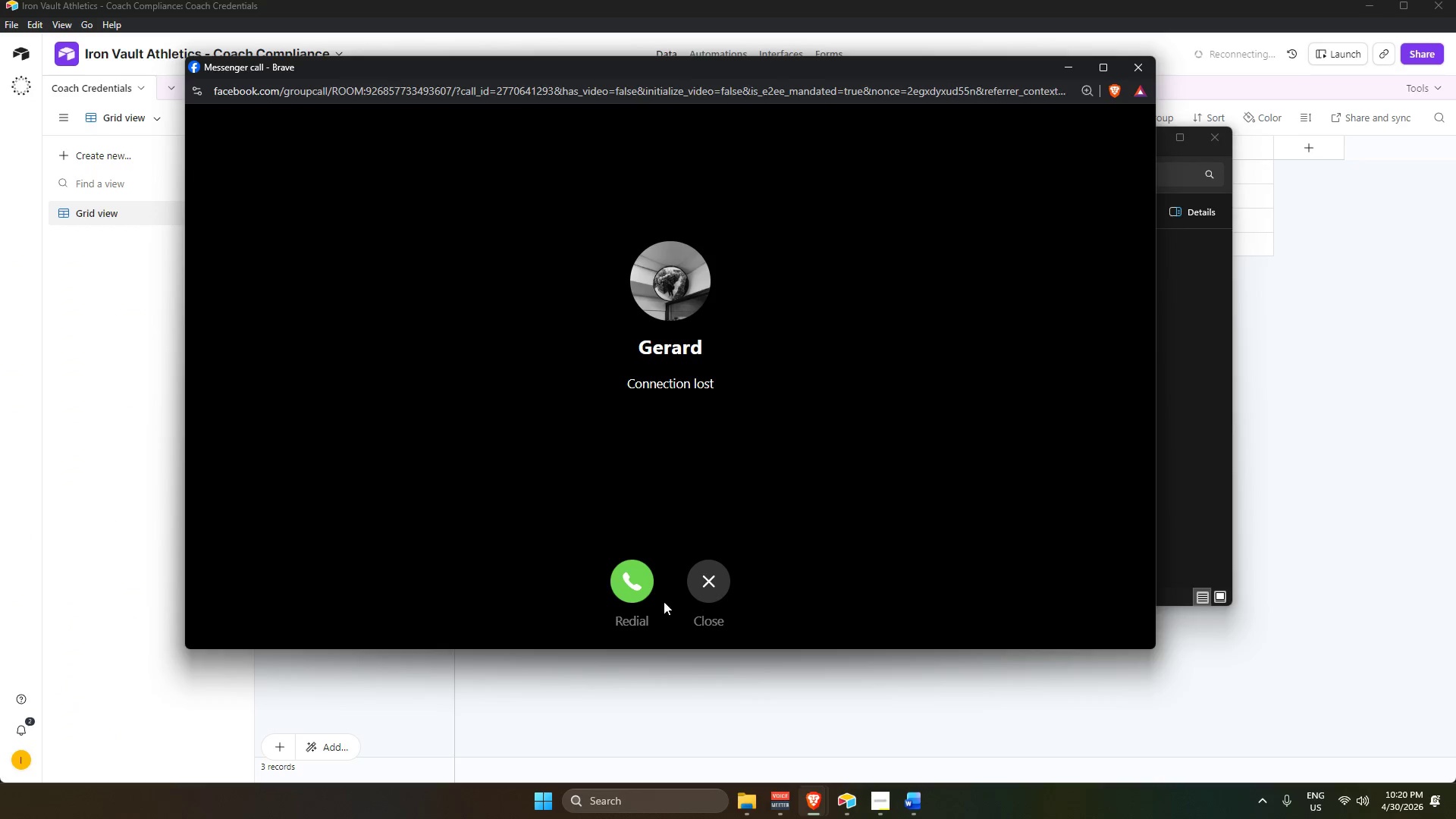 
left_click([711, 588])
 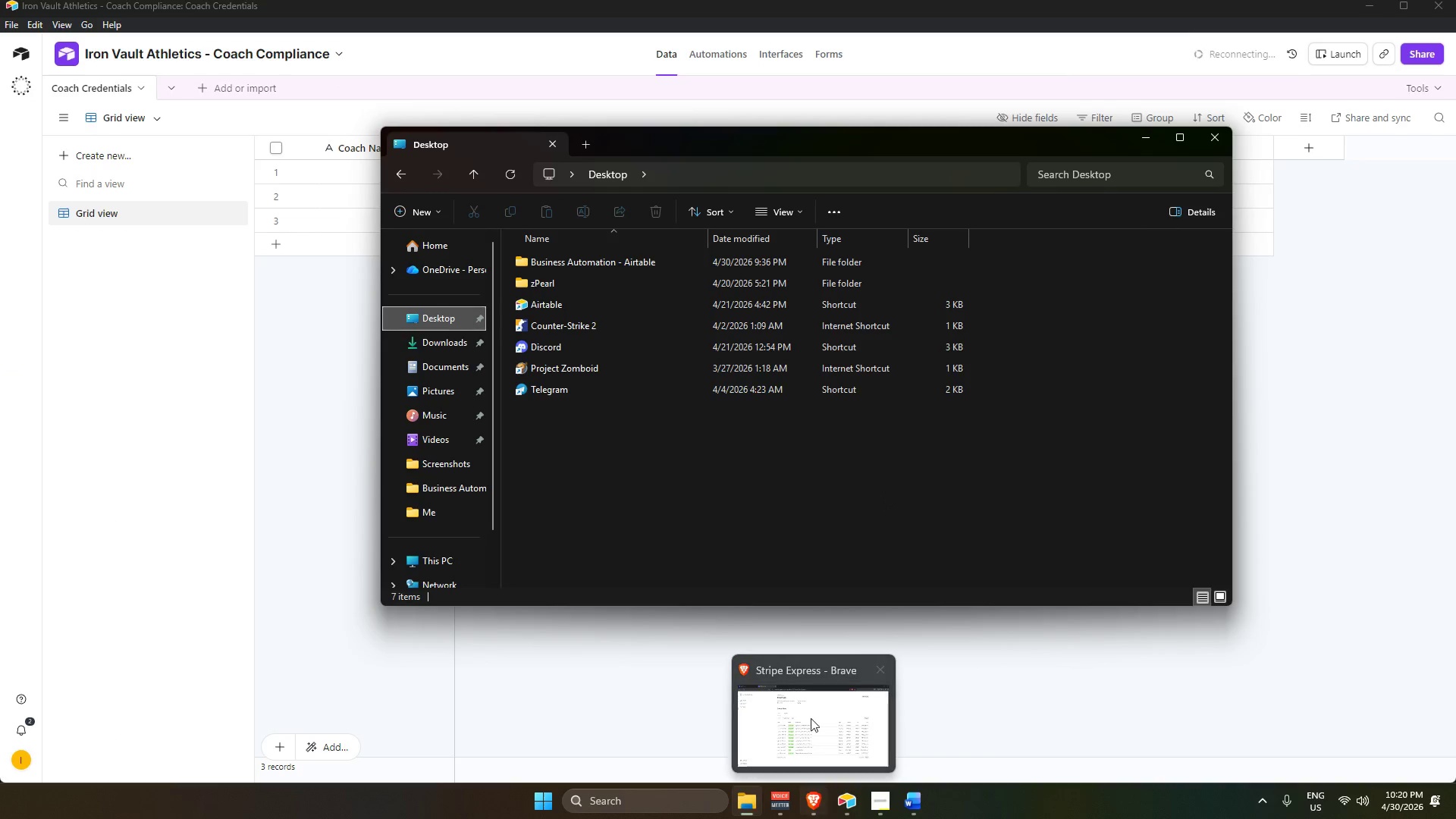 
left_click([811, 715])
 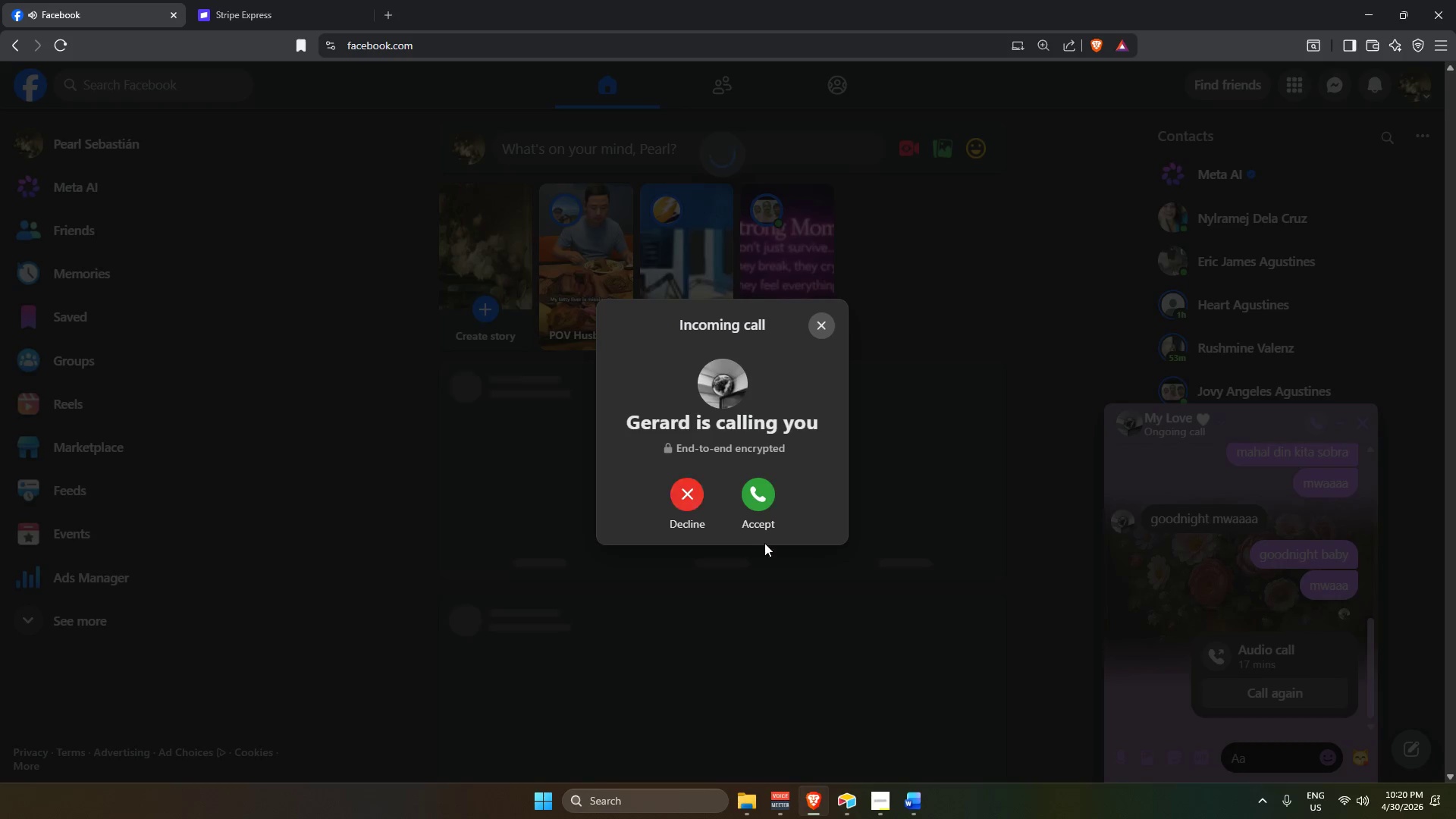 
left_click([761, 494])
 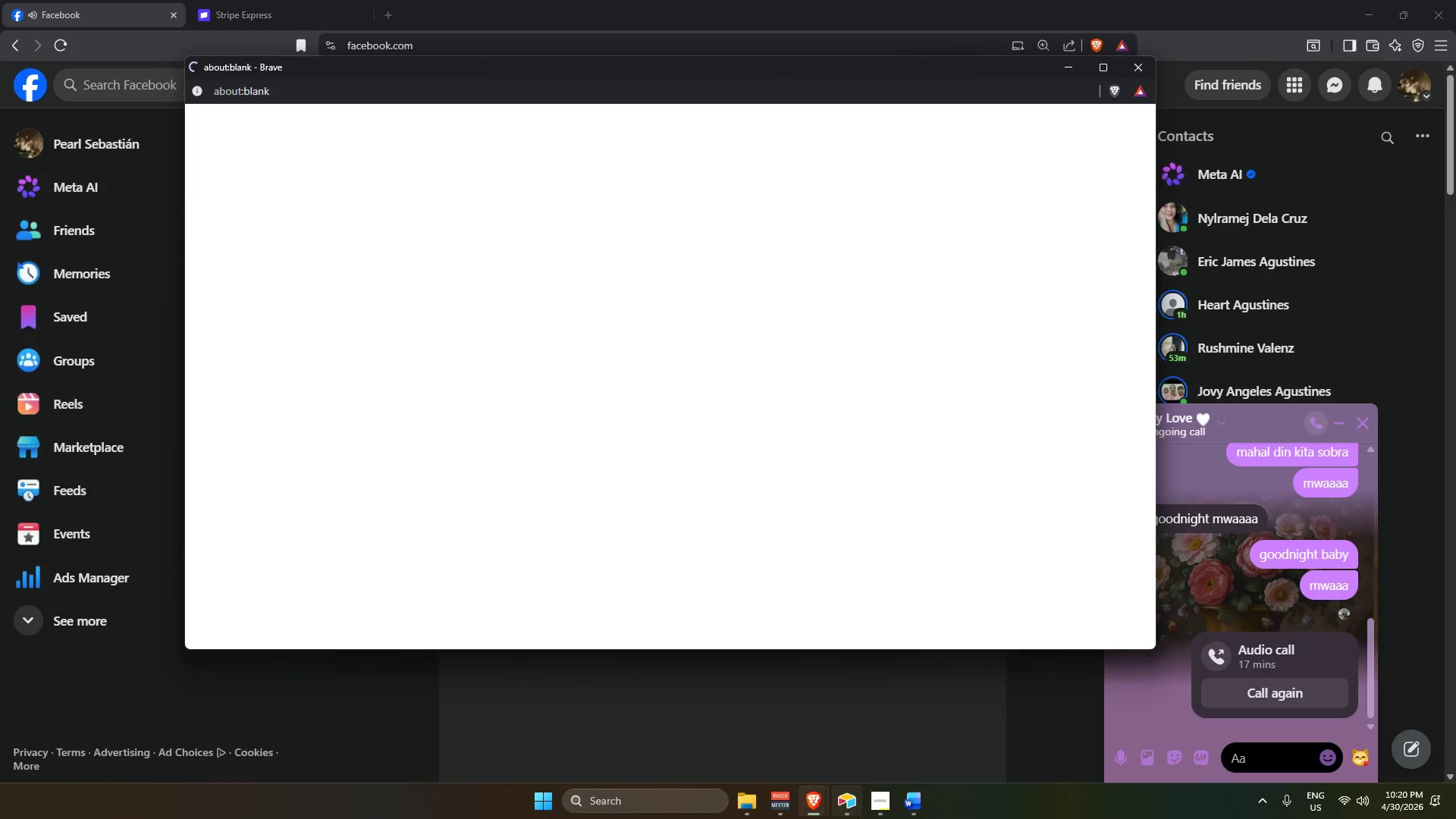 
left_click([854, 814])
 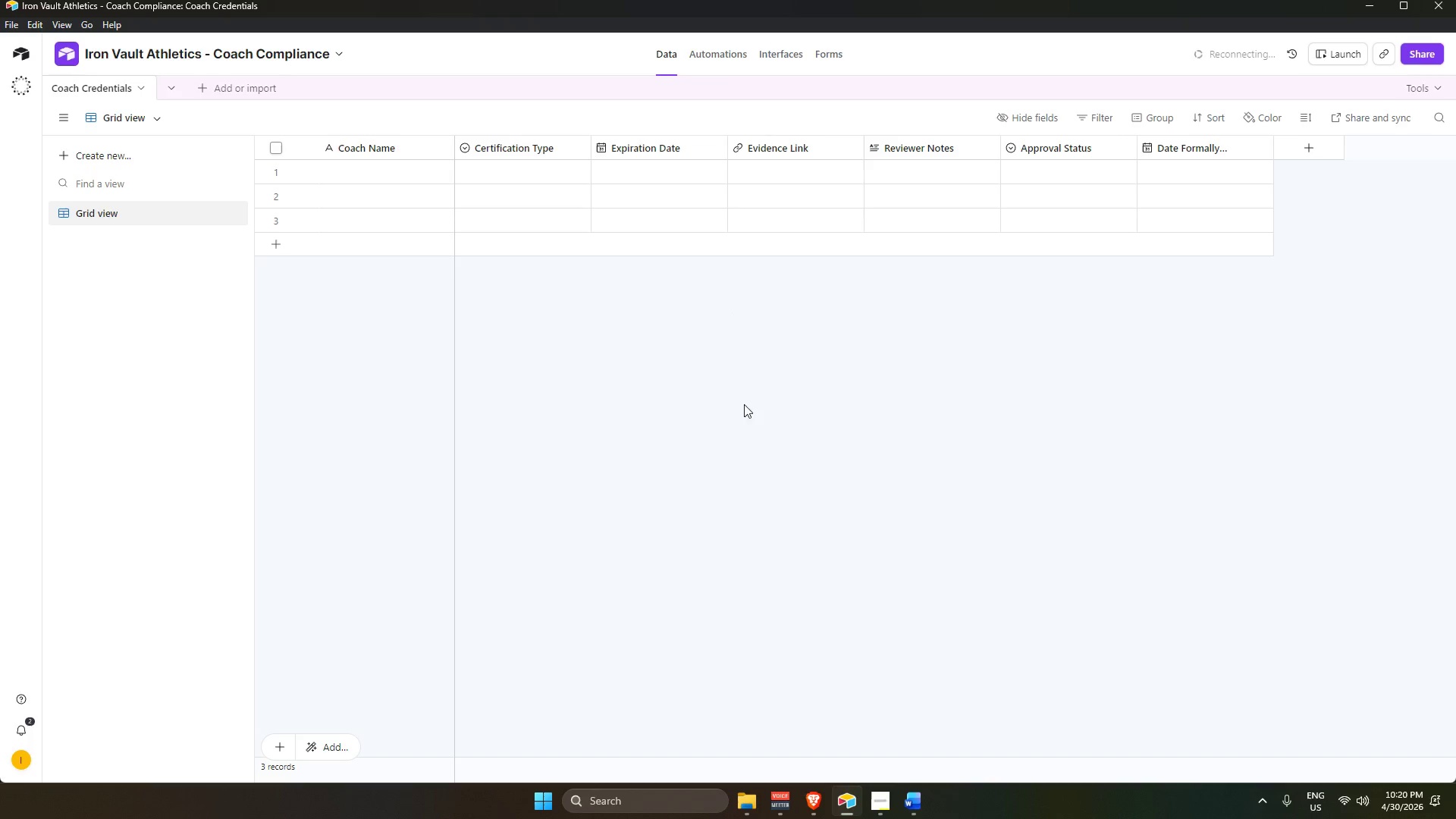 
mouse_move([811, 795])
 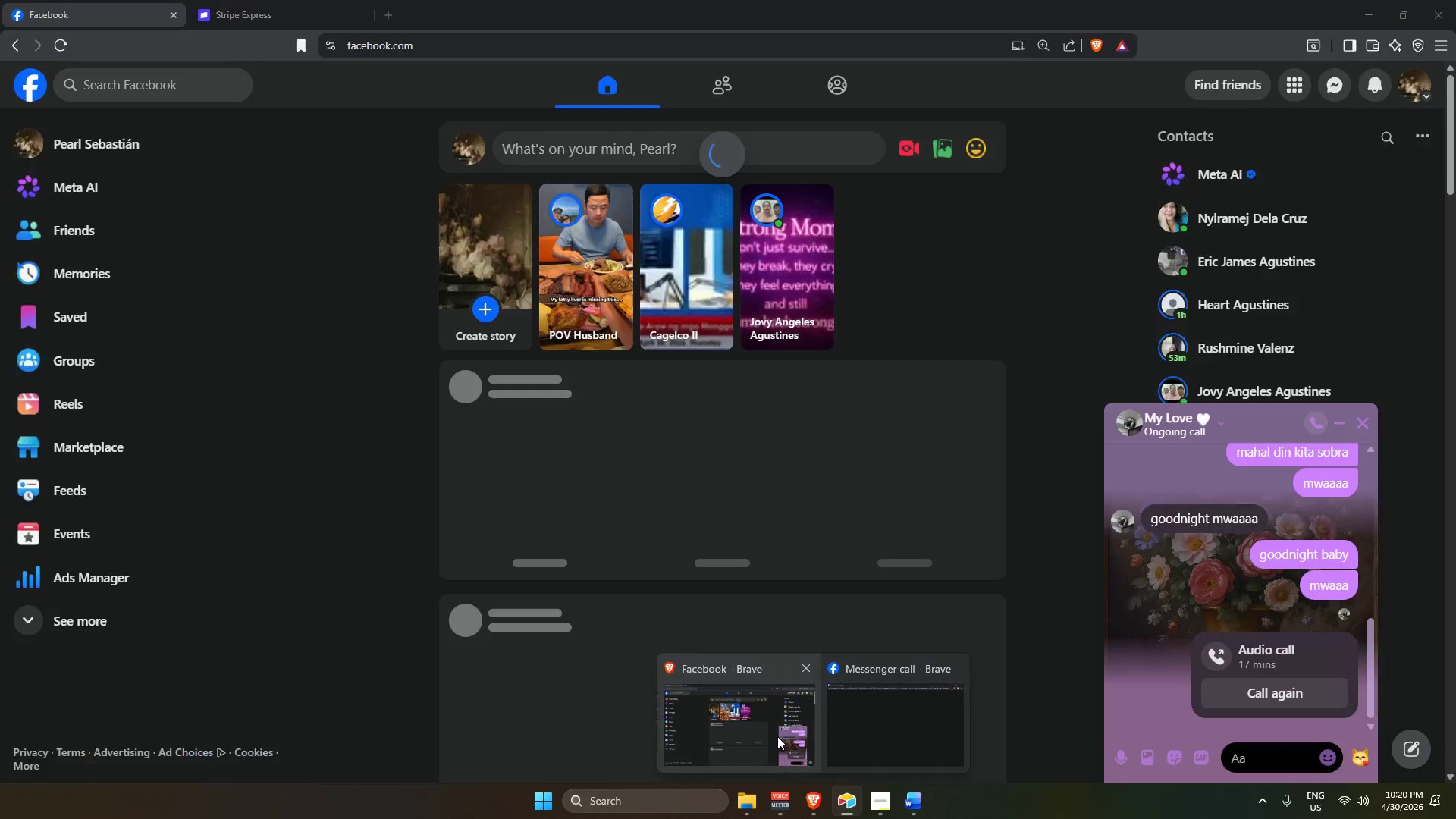 
left_click([777, 736])
 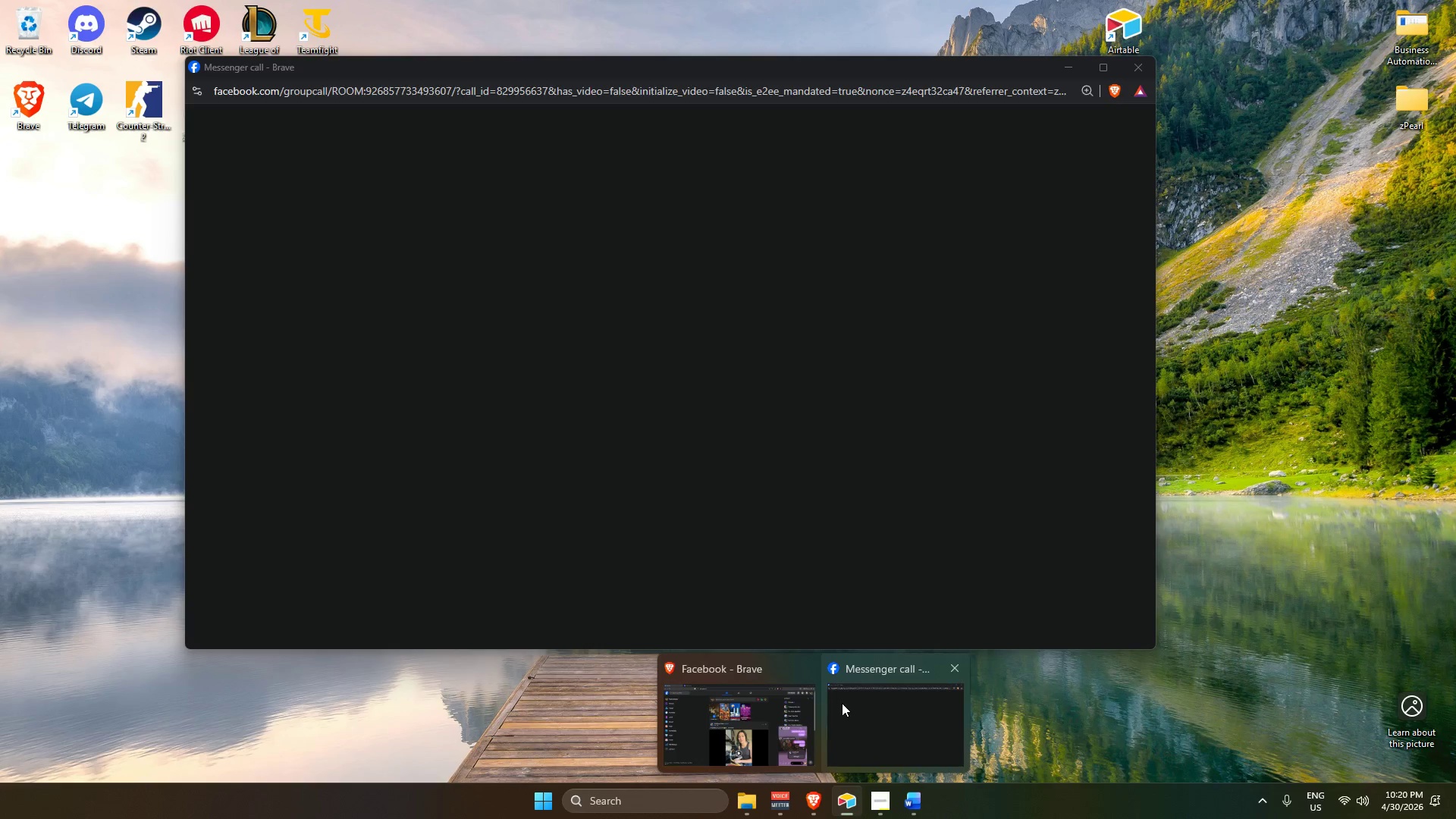 
left_click([800, 815])
 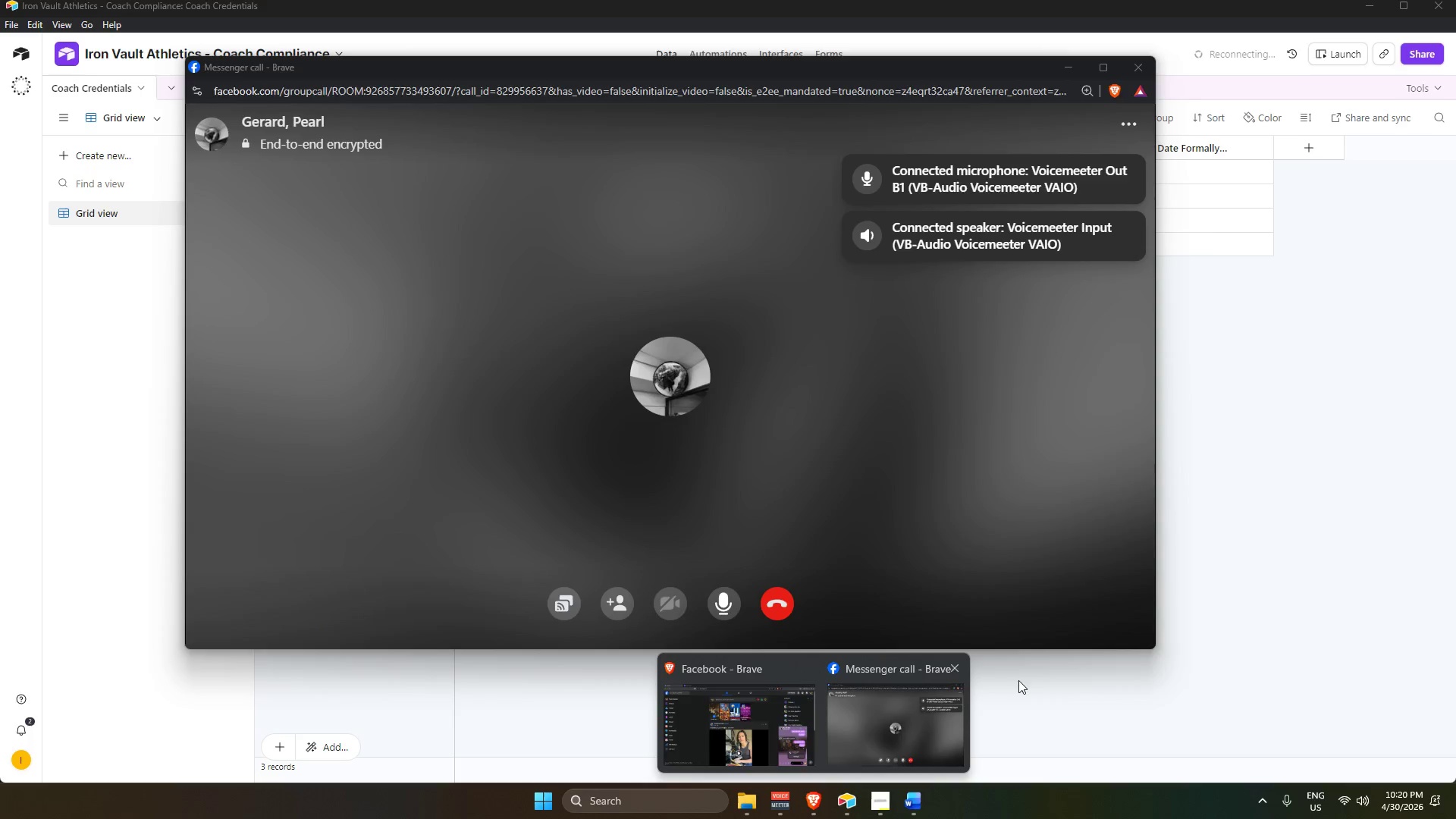 
left_click([1288, 620])
 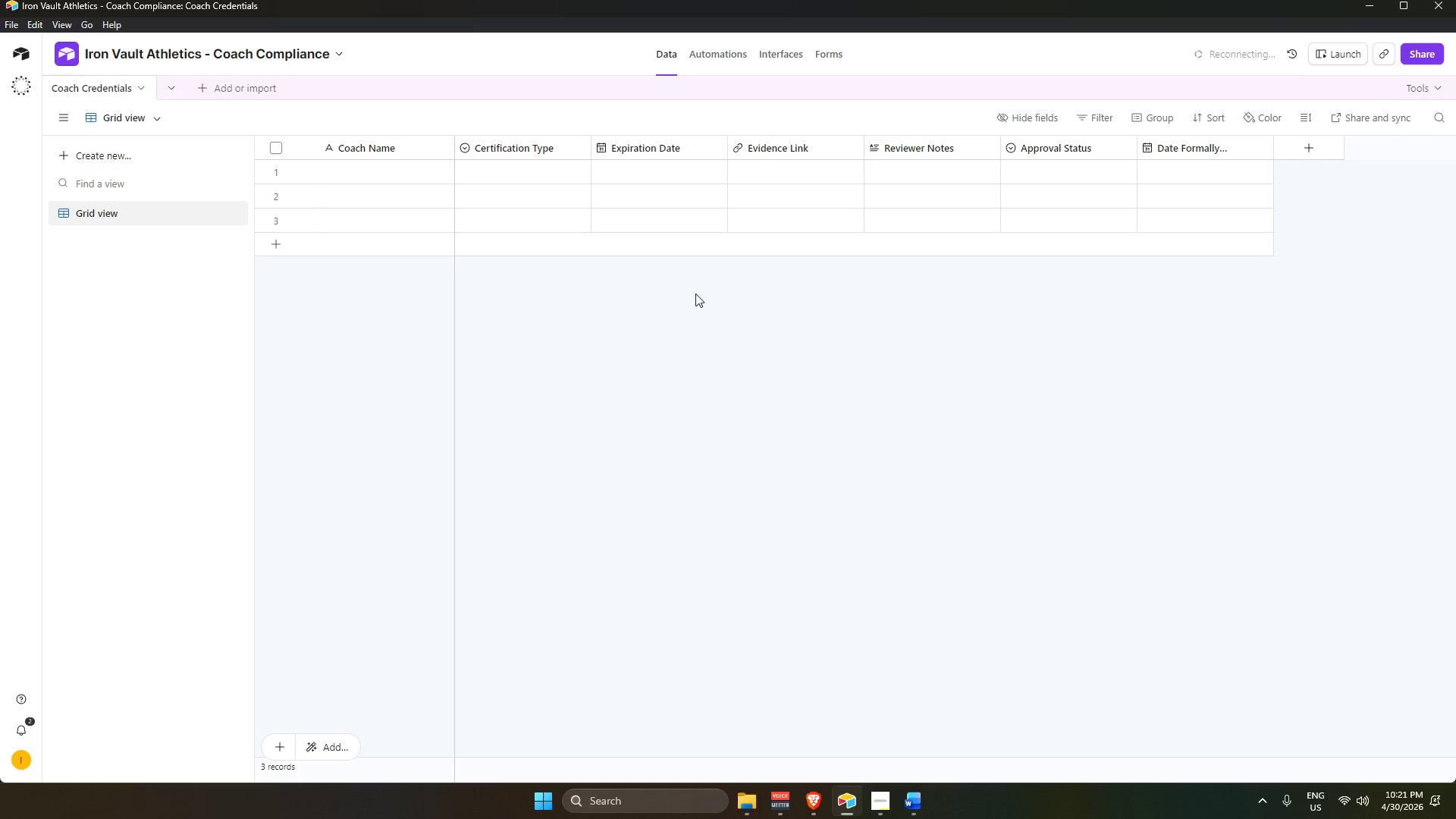 
wait(47.61)
 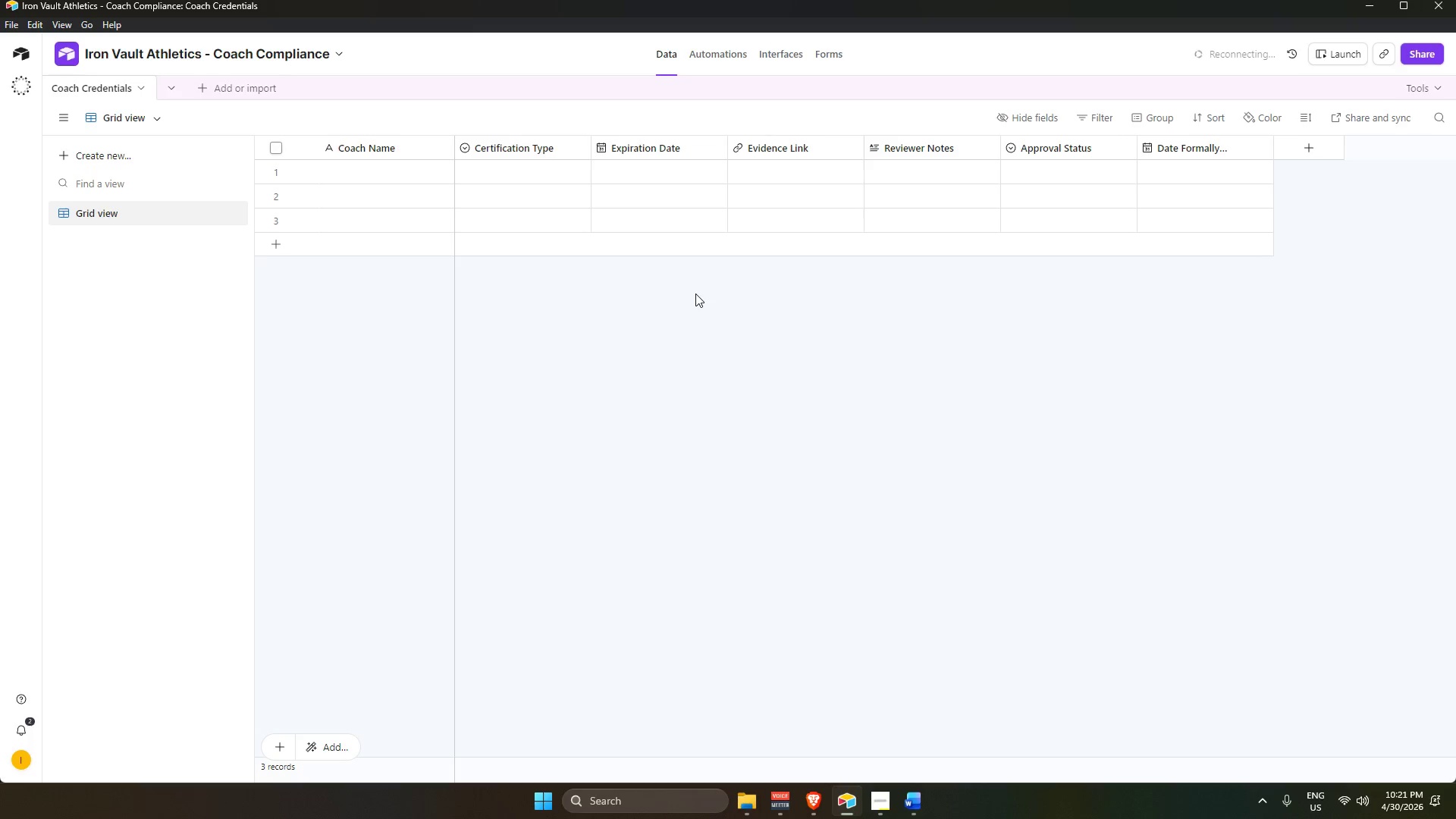 
mouse_move([875, 811])
 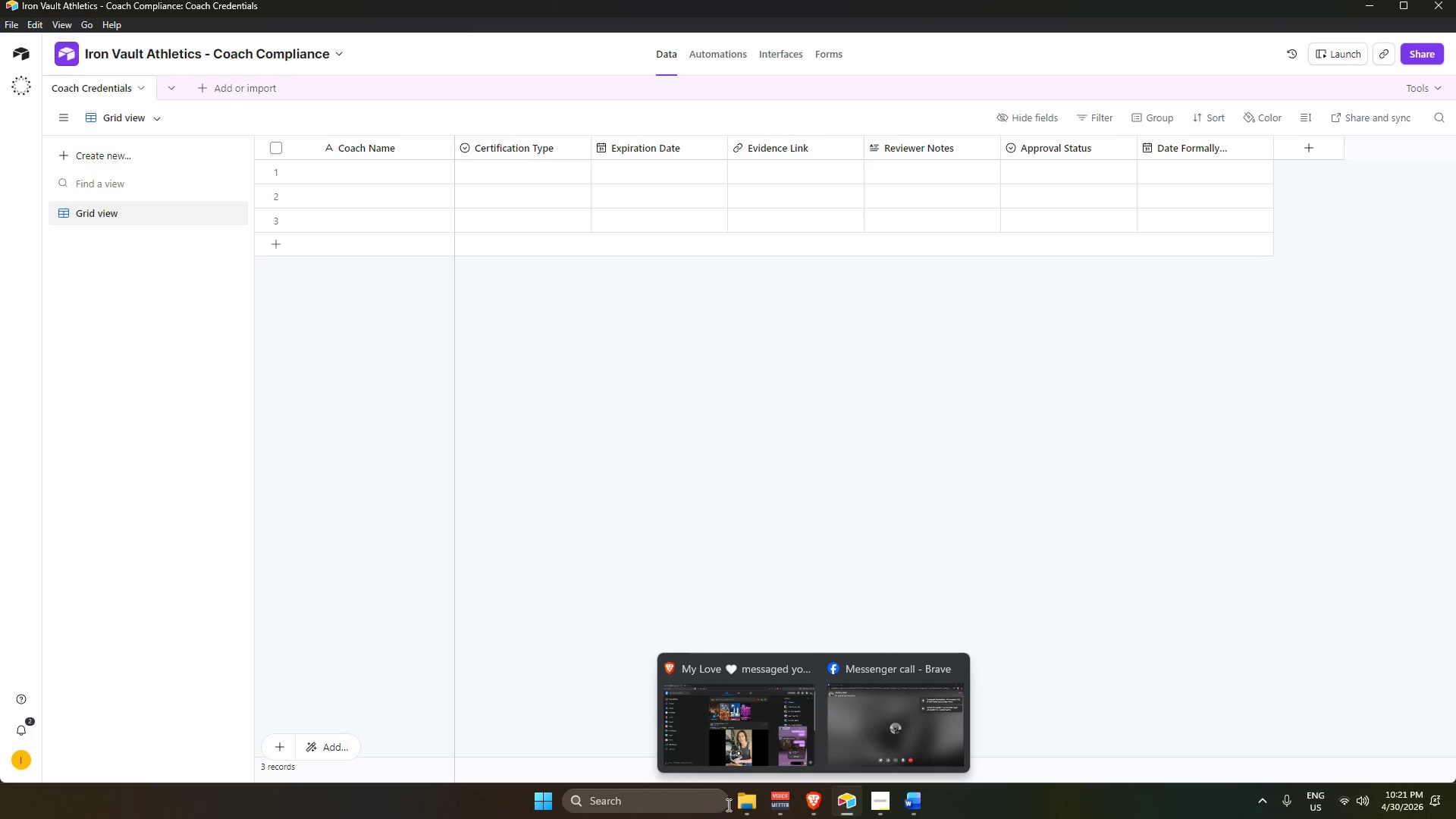 
left_click([749, 804])
 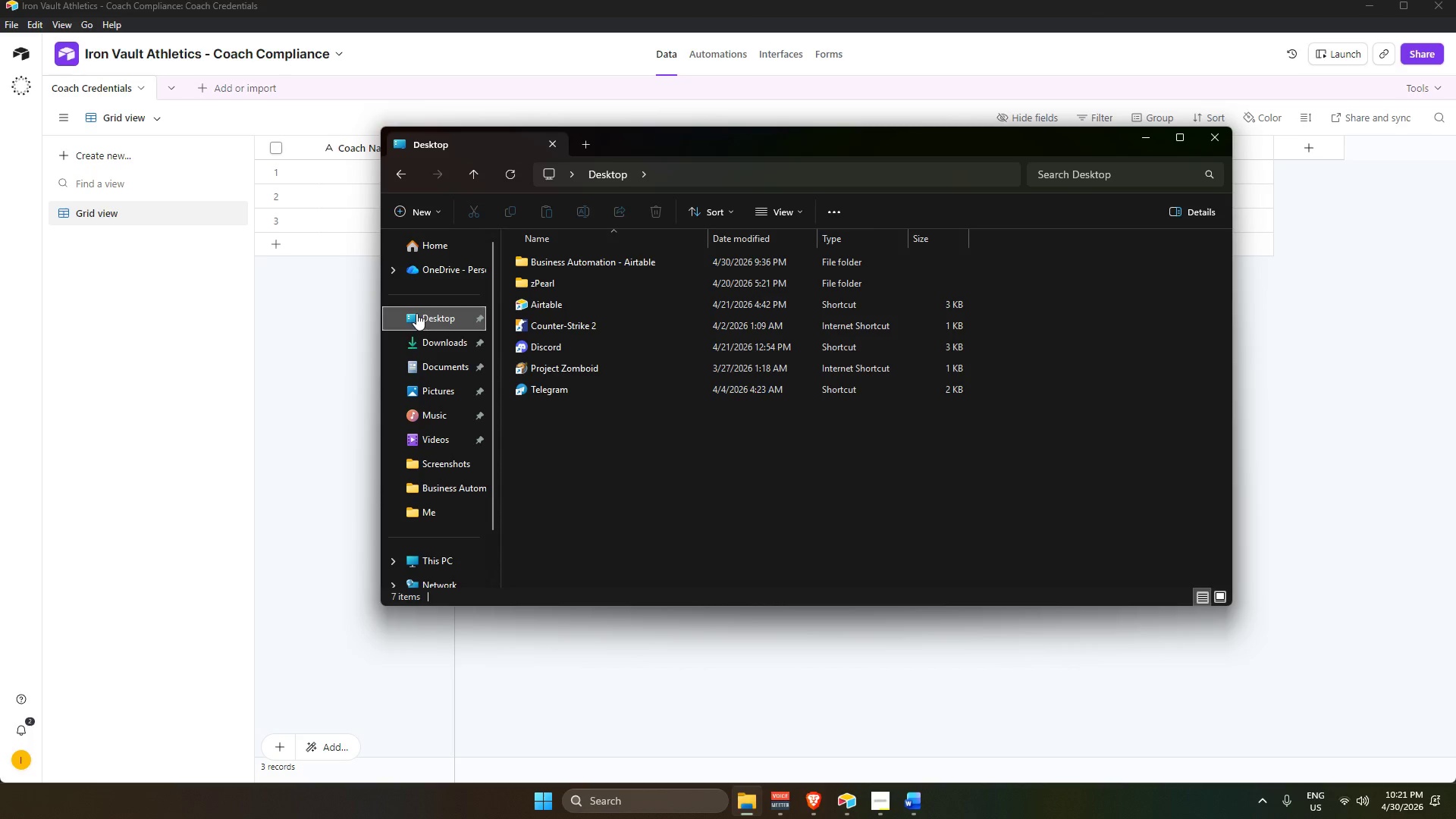 
left_click([440, 346])
 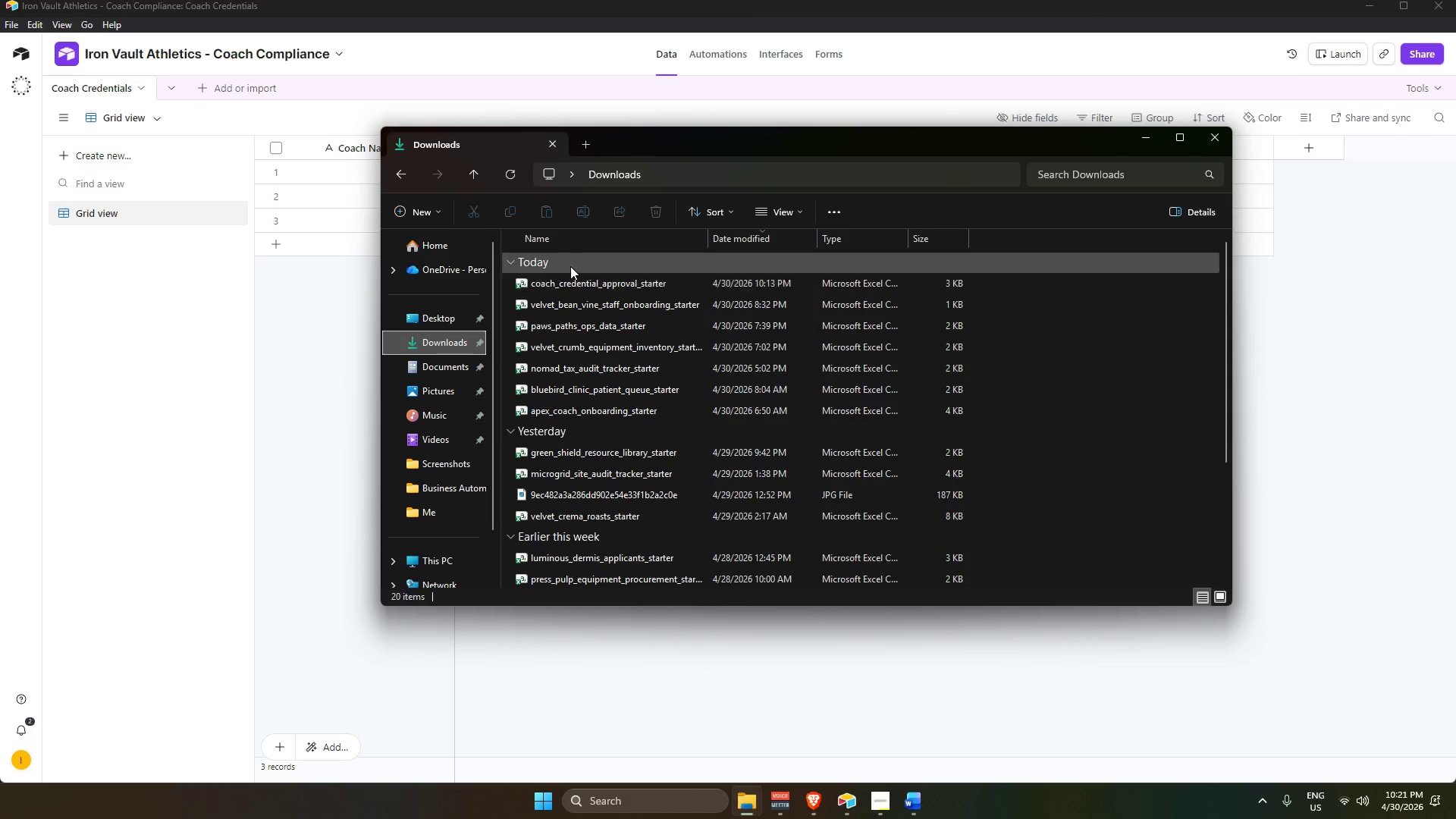 
left_click([571, 282])
 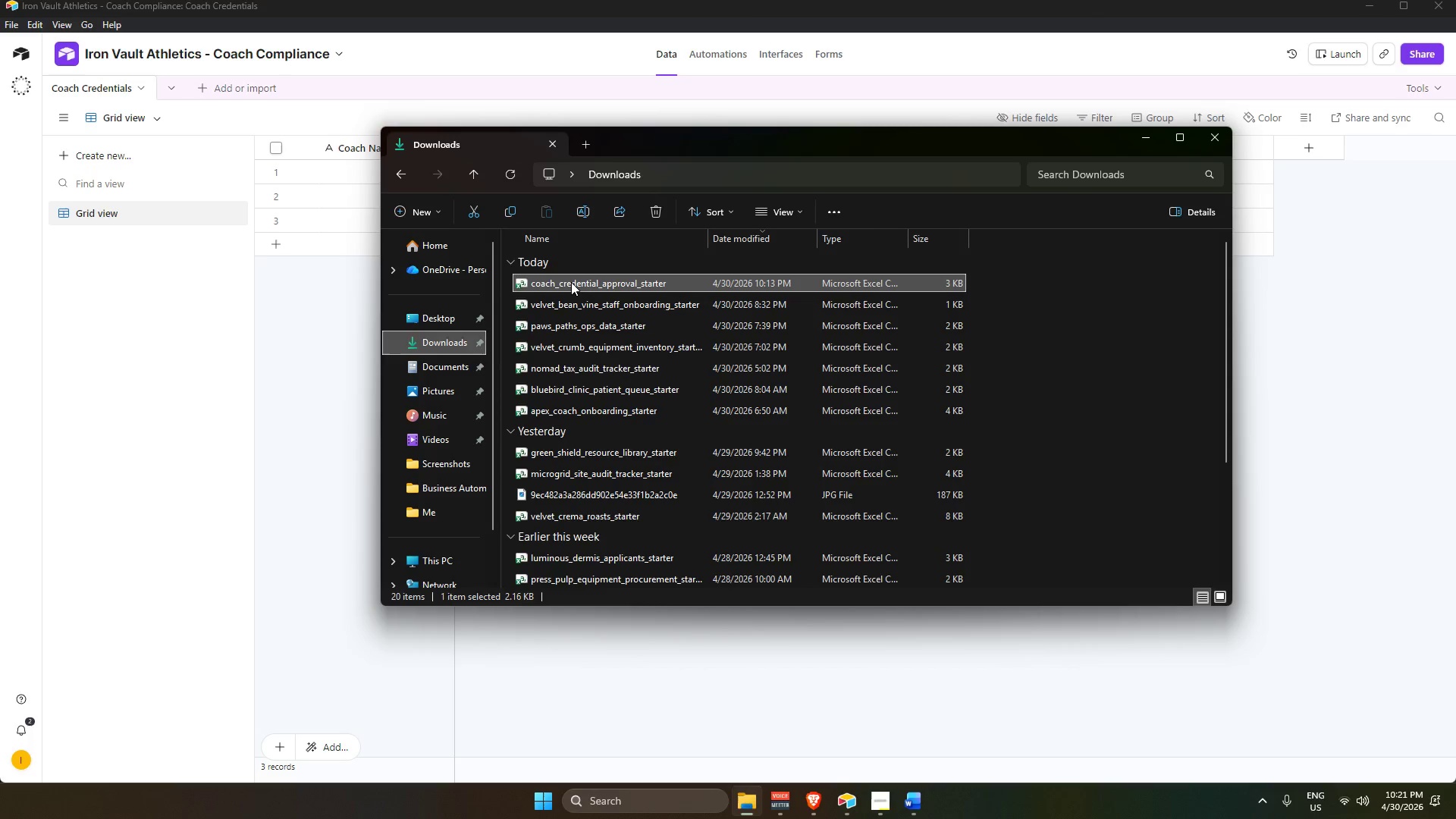 
scroll: coordinate [572, 293], scroll_direction: up, amount: 1.0
 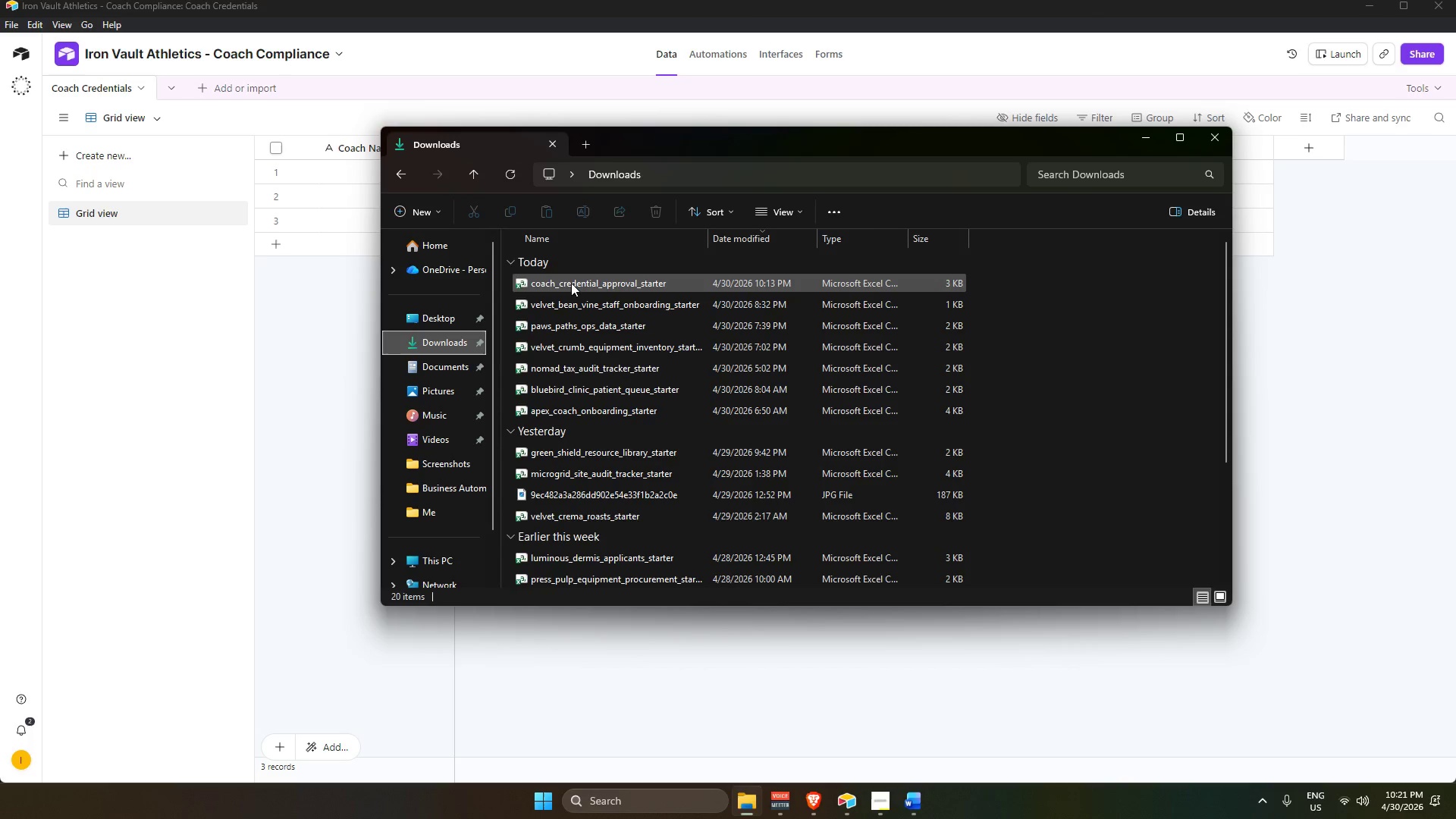 
double_click([571, 282])
 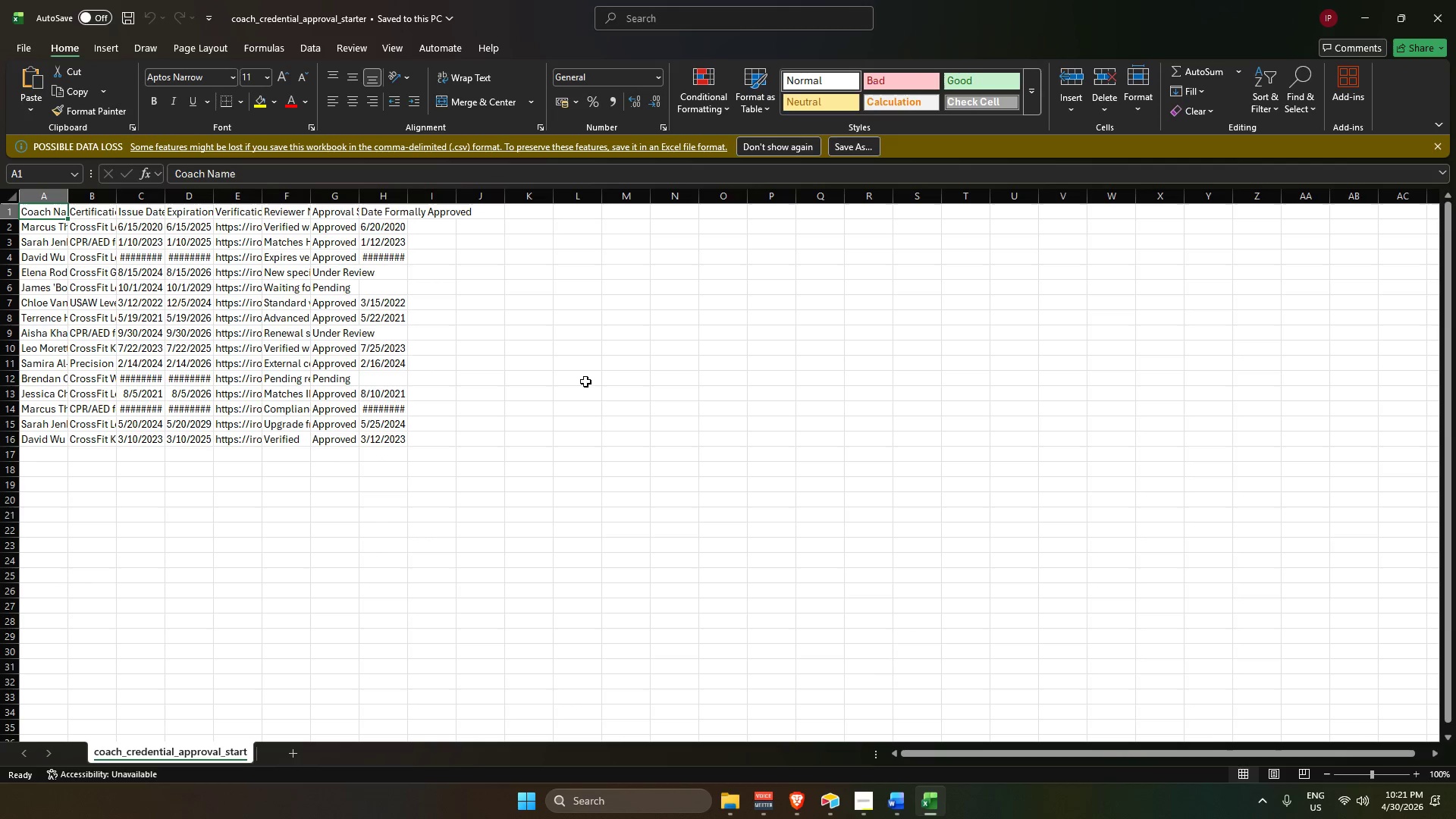 
hold_key(key=ControlLeft, duration=0.84)
scroll: coordinate [147, 267], scroll_direction: up, amount: 5.0
 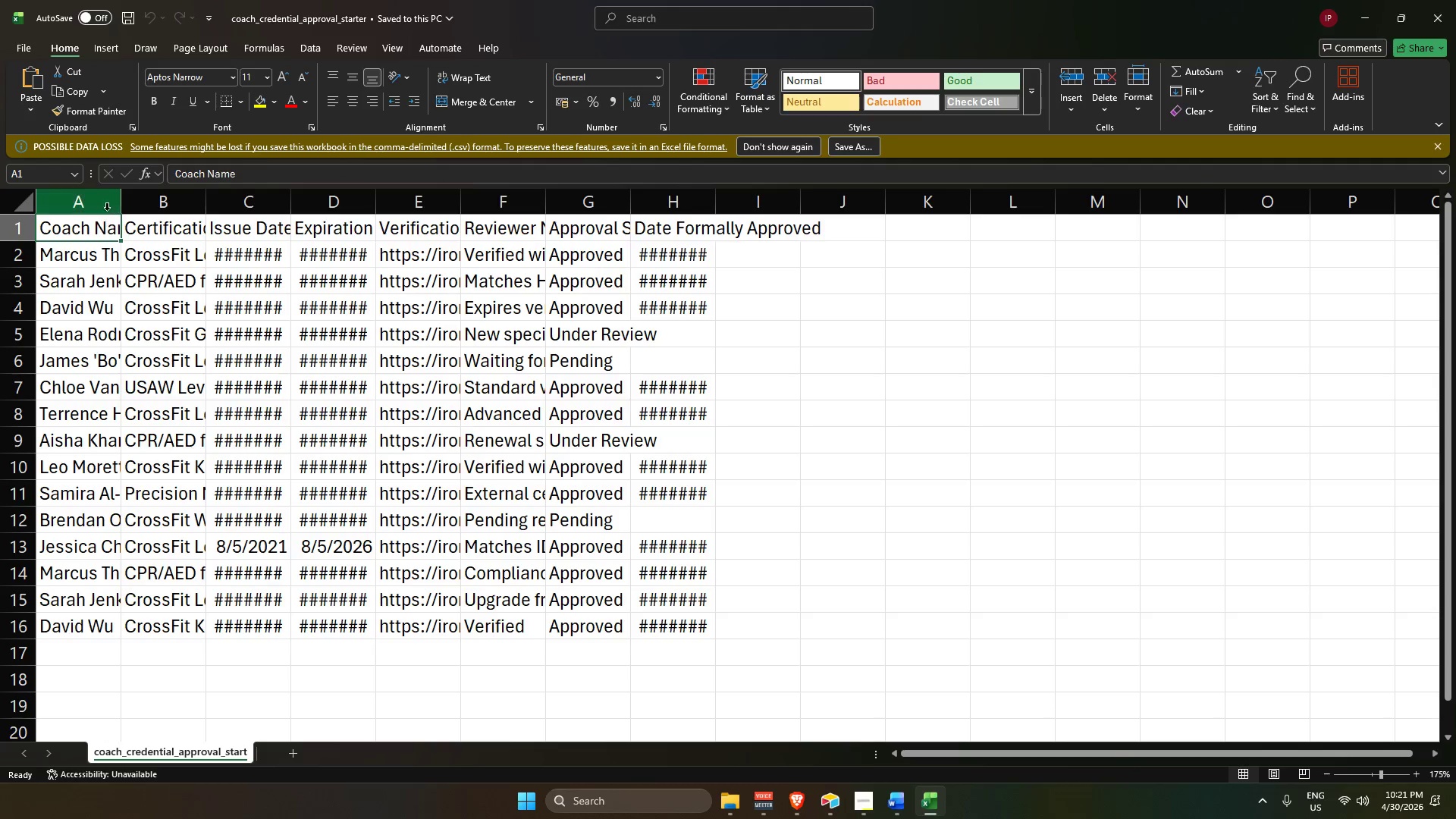 
double_click([107, 206])
 